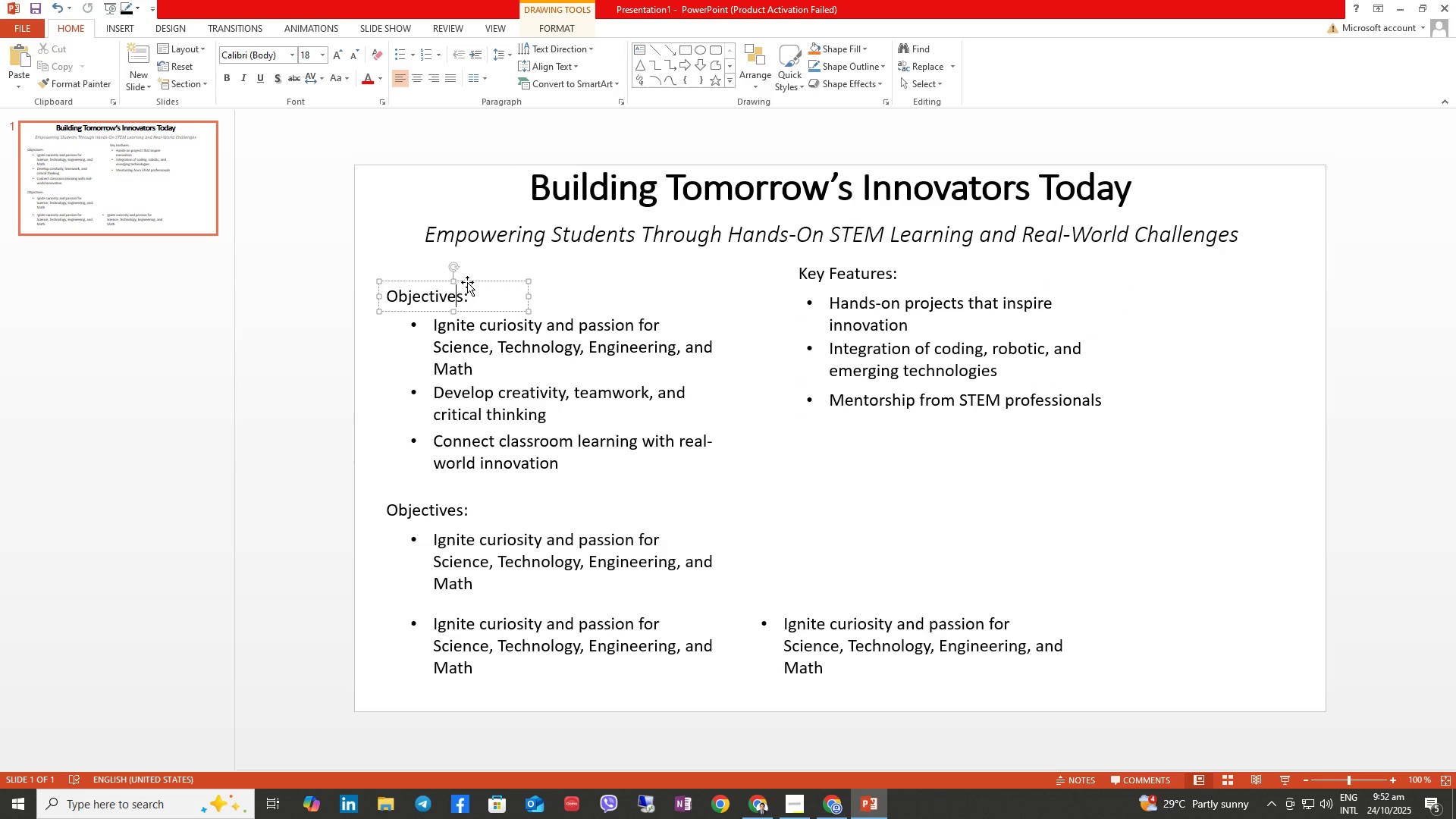 
left_click_drag(start_coordinate=[469, 282], to_coordinate=[463, 259])
 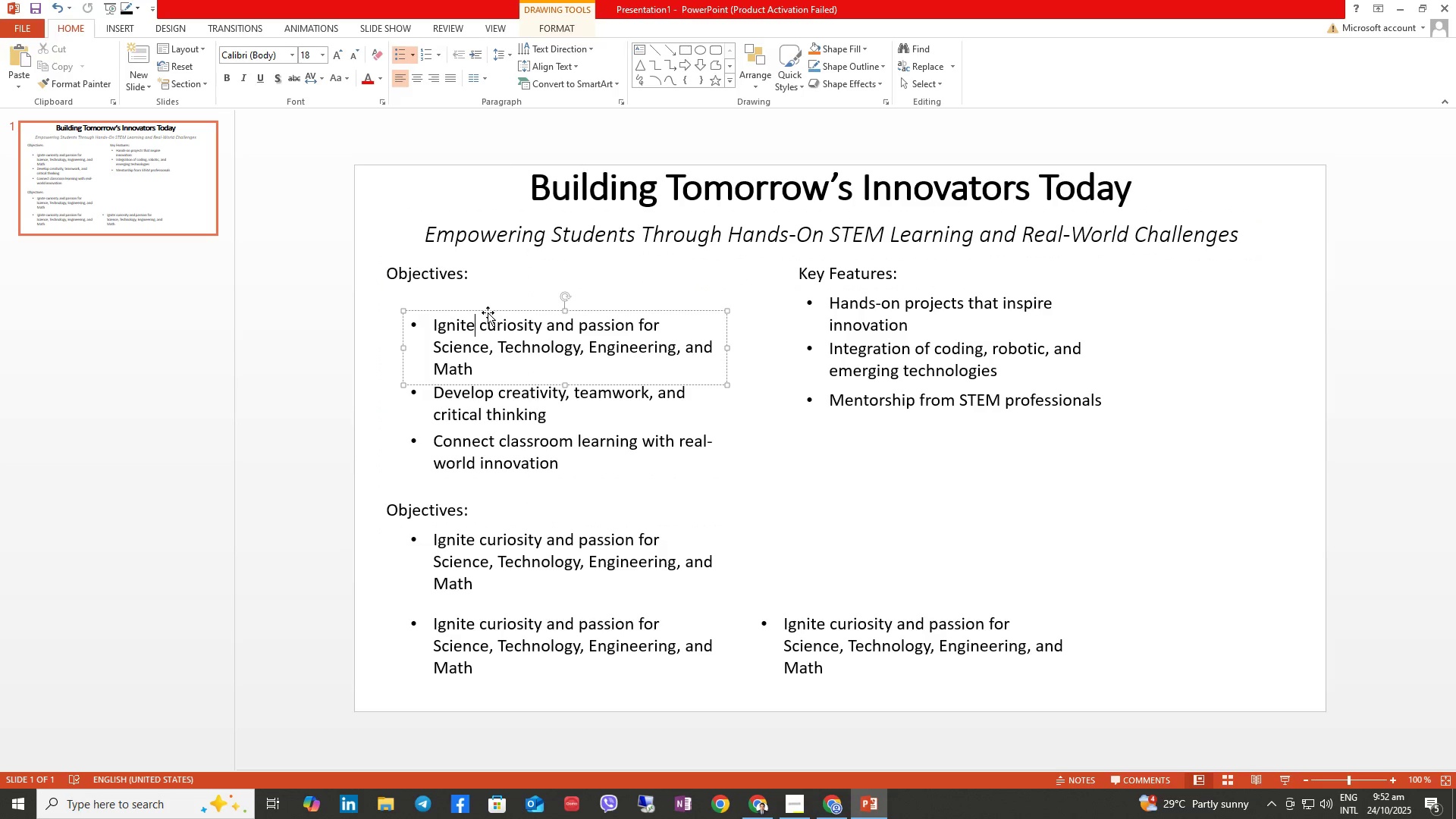 
left_click_drag(start_coordinate=[488, 310], to_coordinate=[480, 281])
 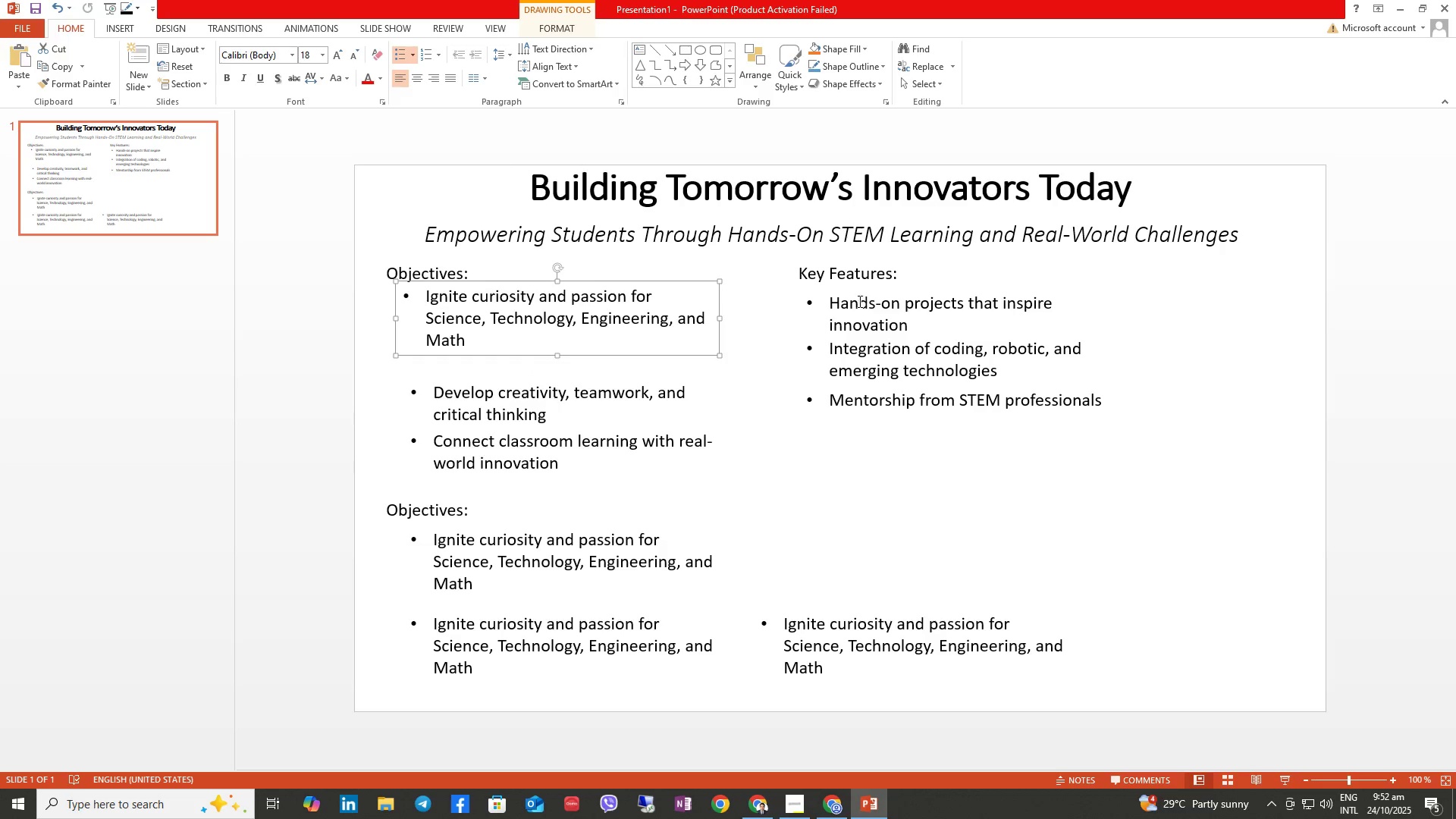 
wait(5.02)
 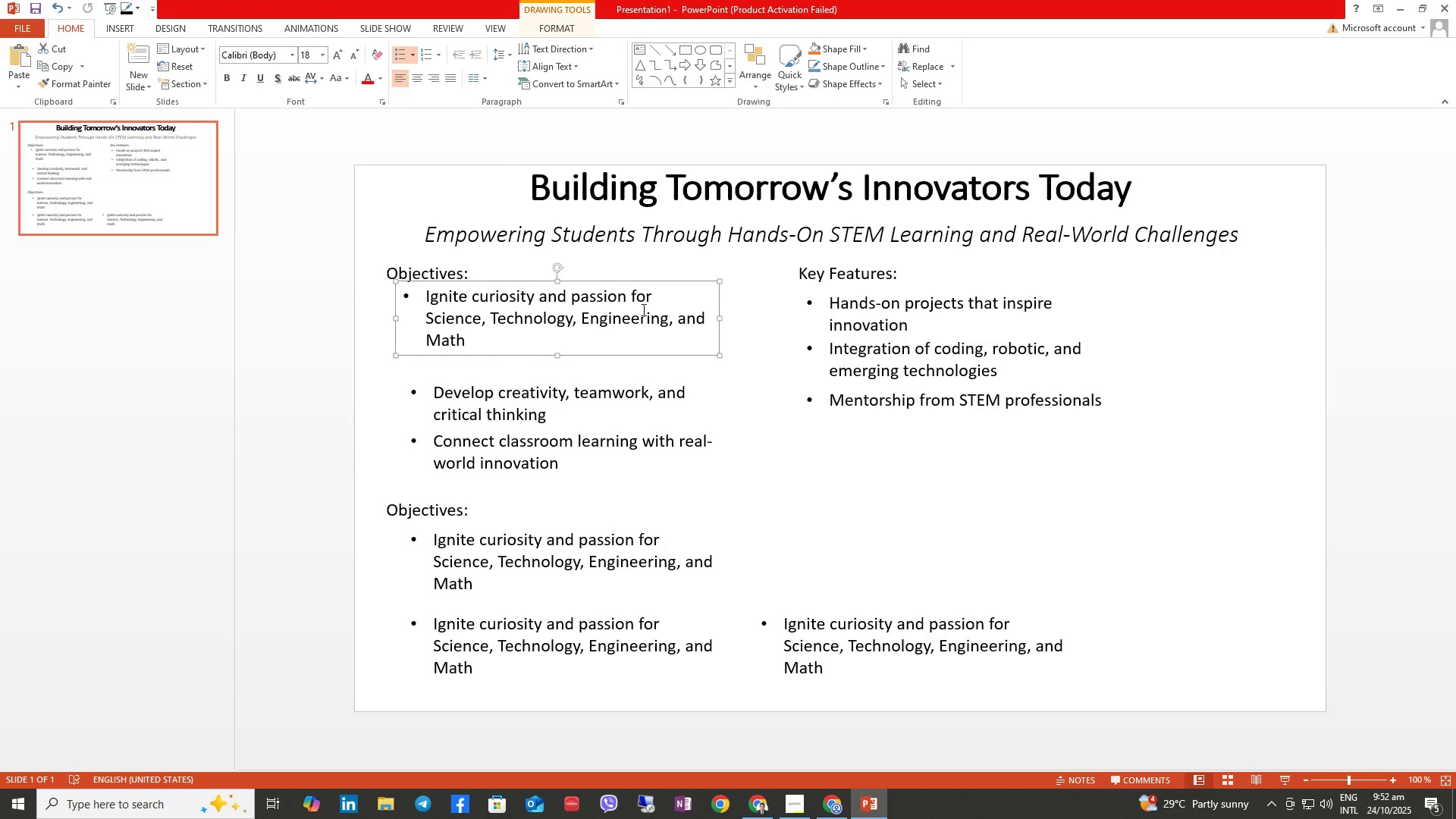 
left_click_drag(start_coordinate=[722, 318], to_coordinate=[737, 322])
 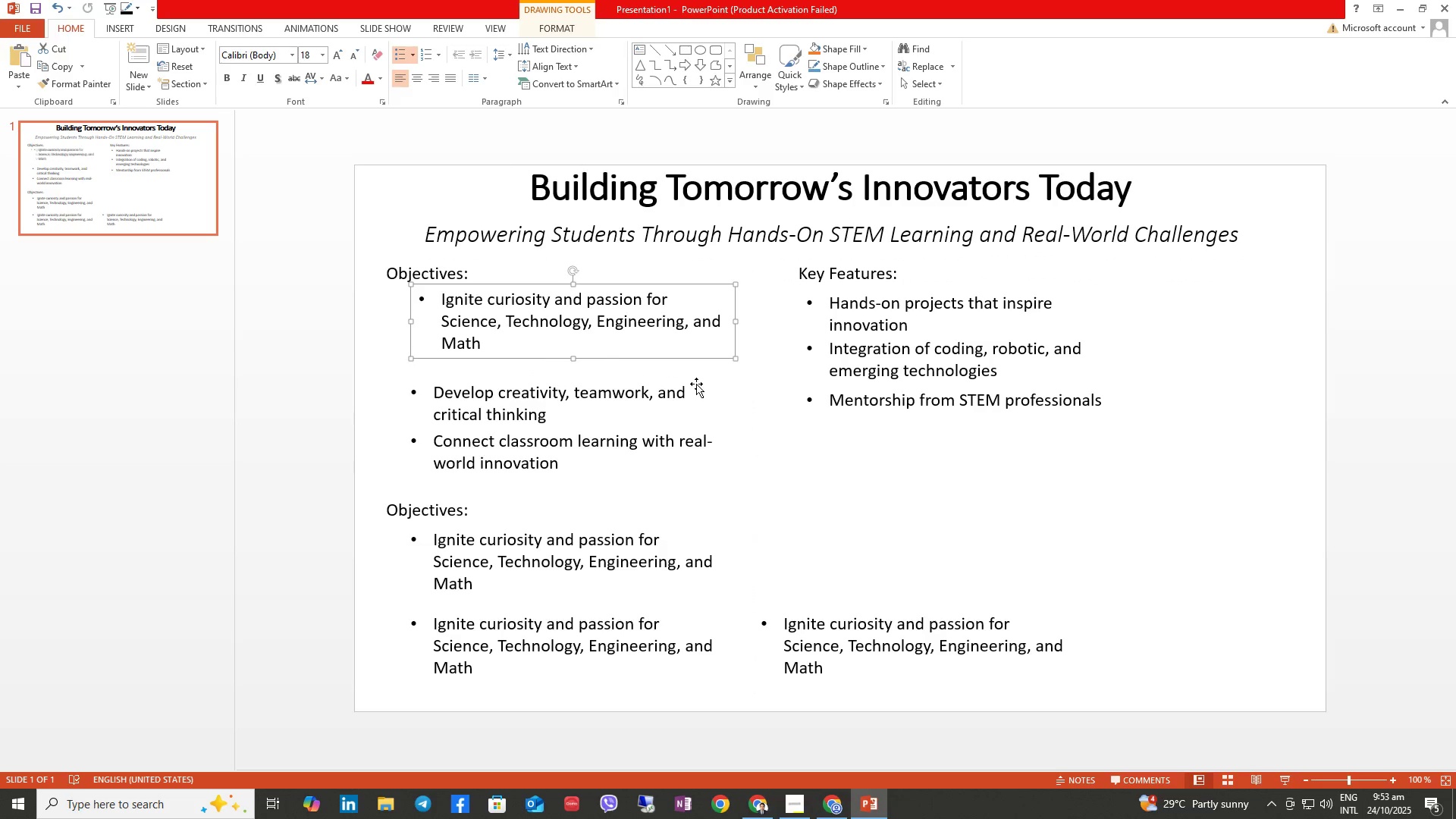 
left_click([676, 397])
 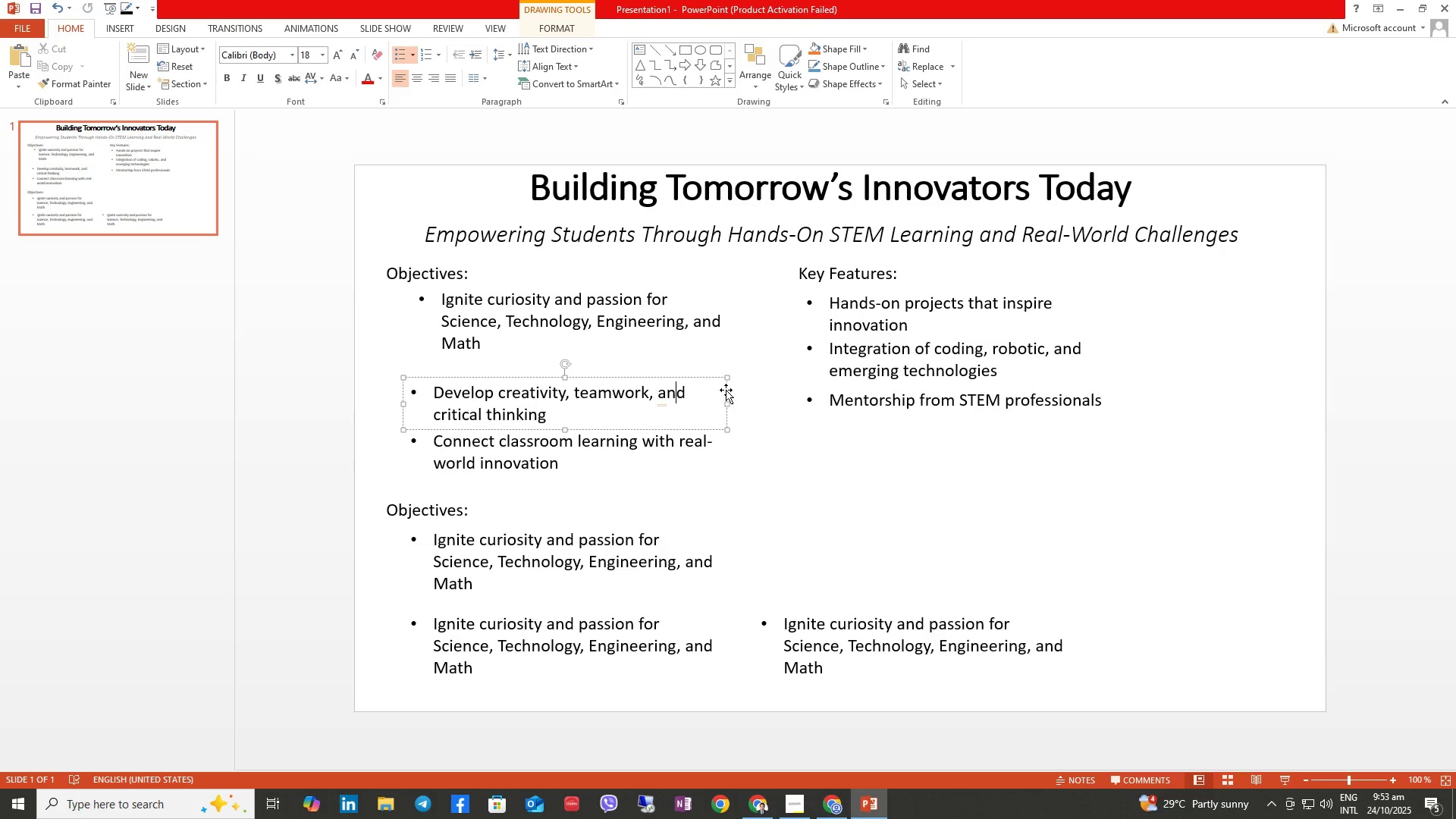 
left_click_drag(start_coordinate=[726, 390], to_coordinate=[739, 369])
 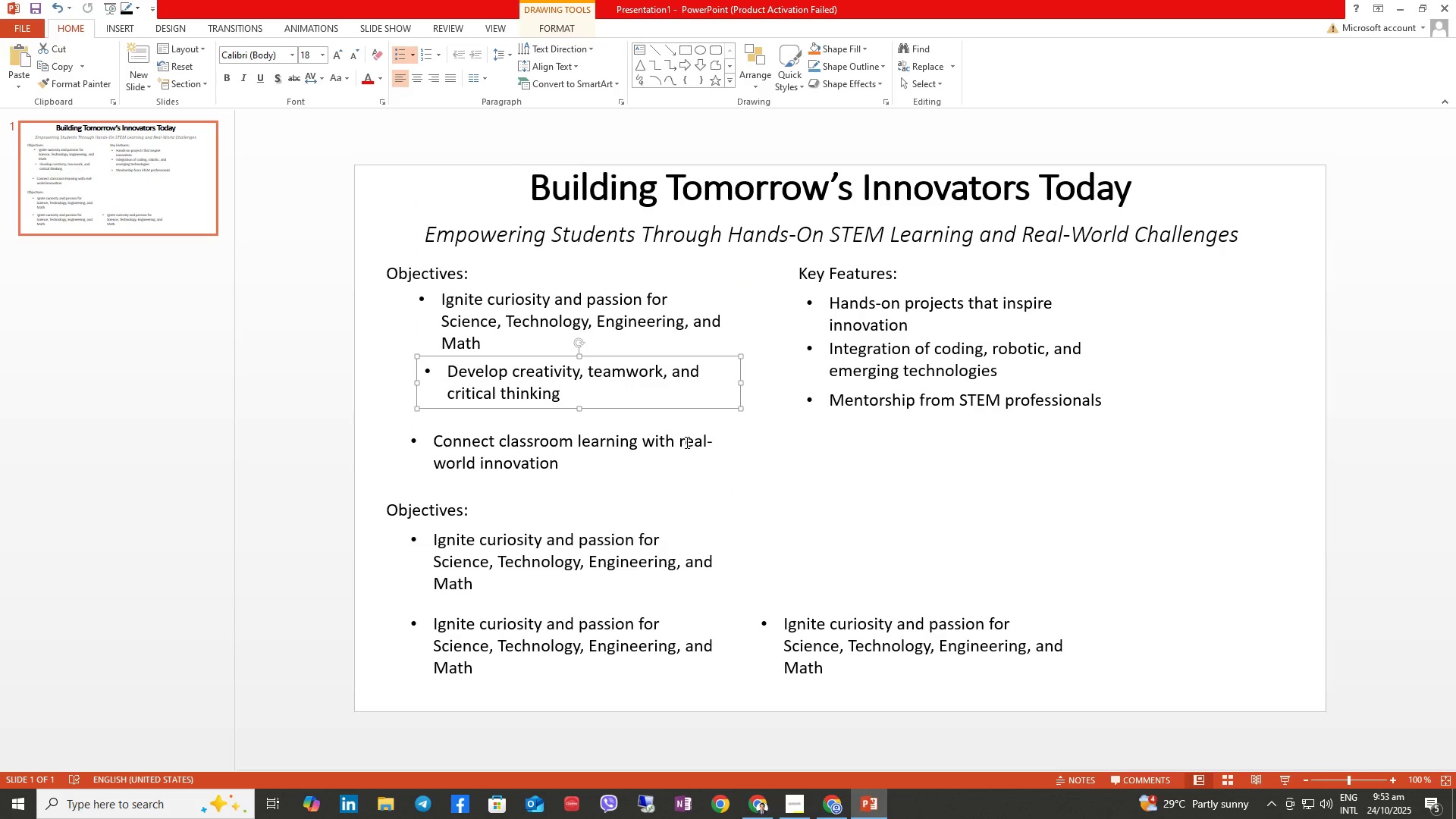 
left_click([686, 442])
 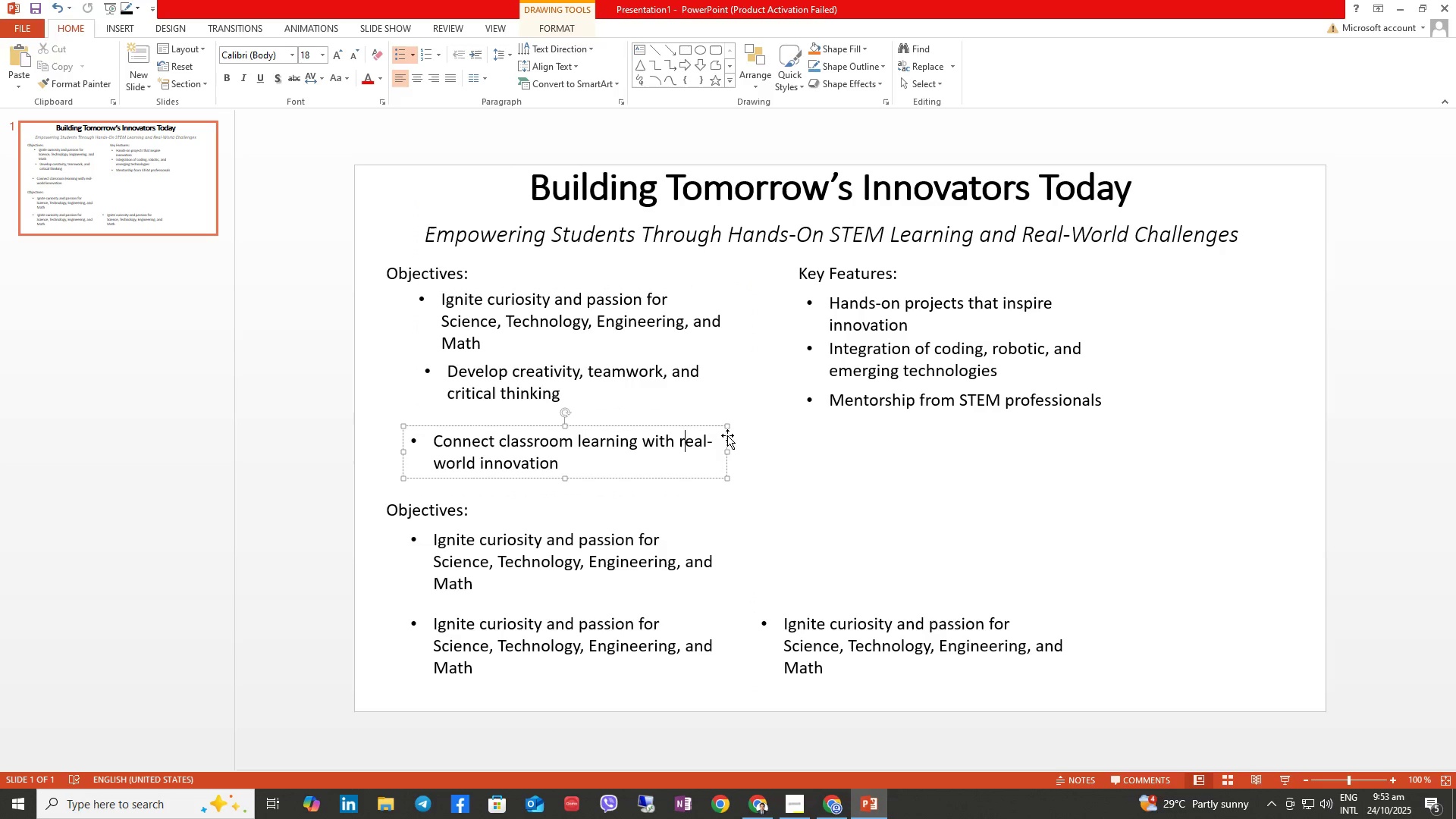 
left_click_drag(start_coordinate=[728, 435], to_coordinate=[732, 417])
 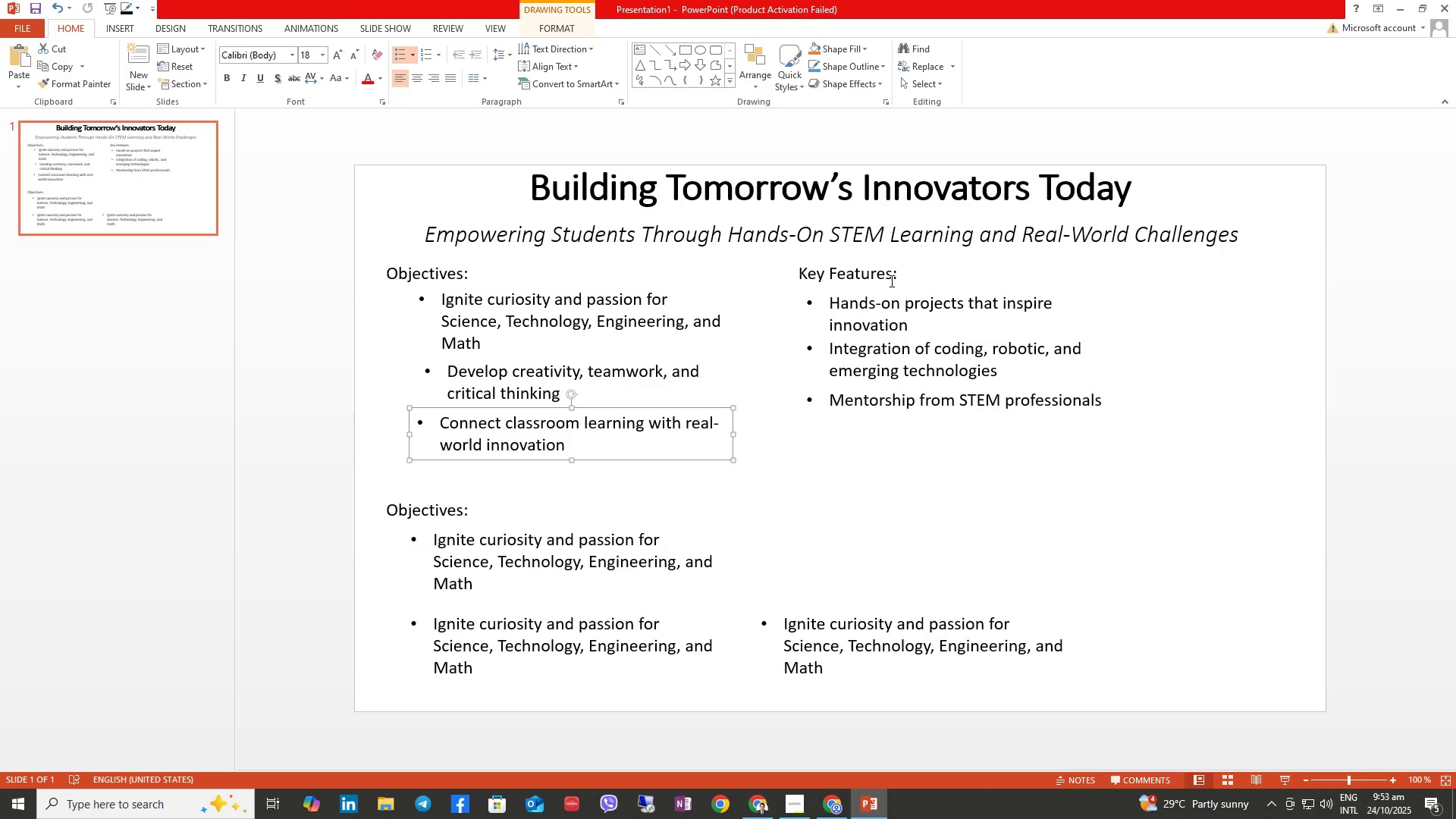 
left_click([868, 271])
 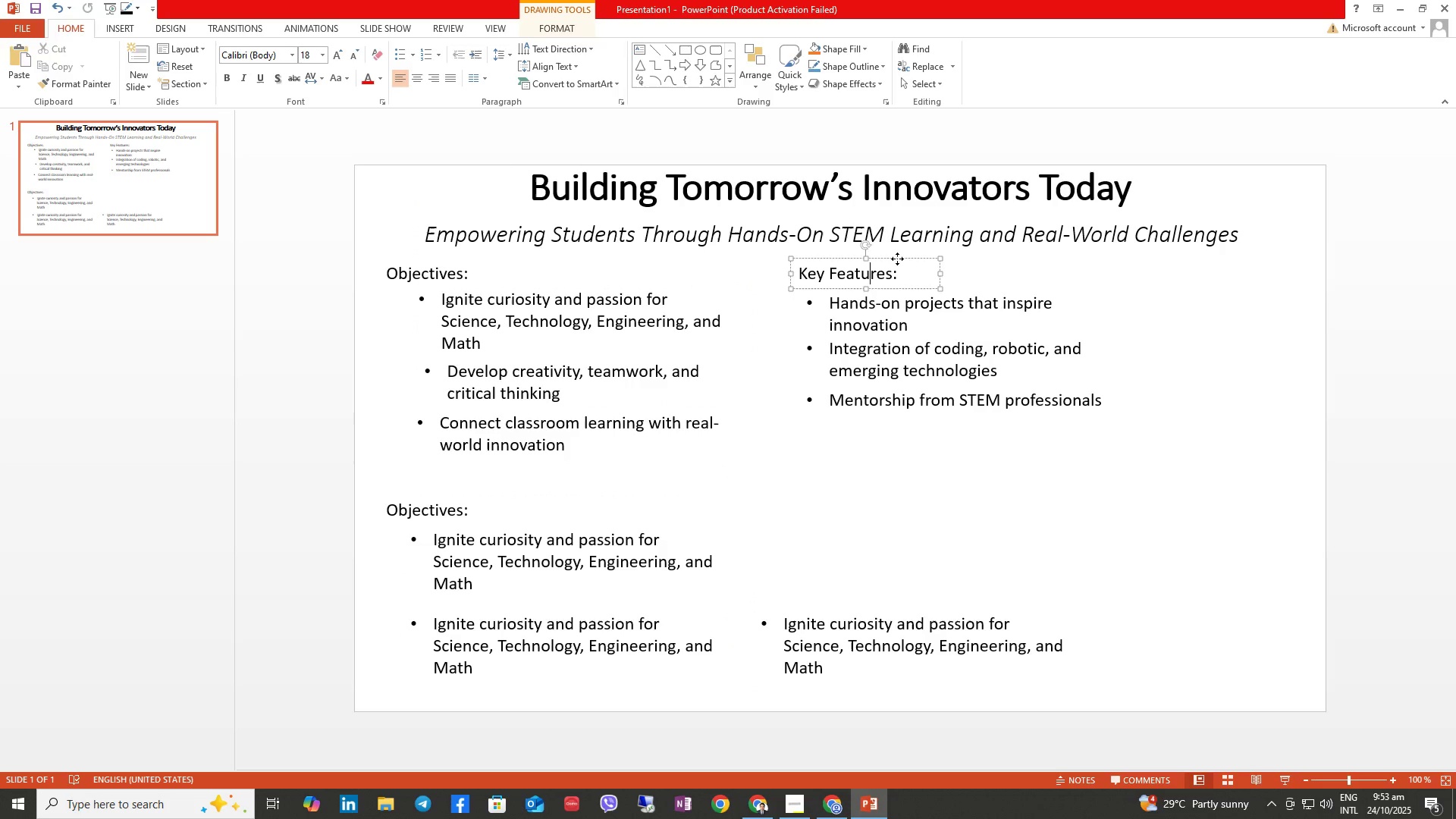 
left_click_drag(start_coordinate=[897, 259], to_coordinate=[1053, 255])
 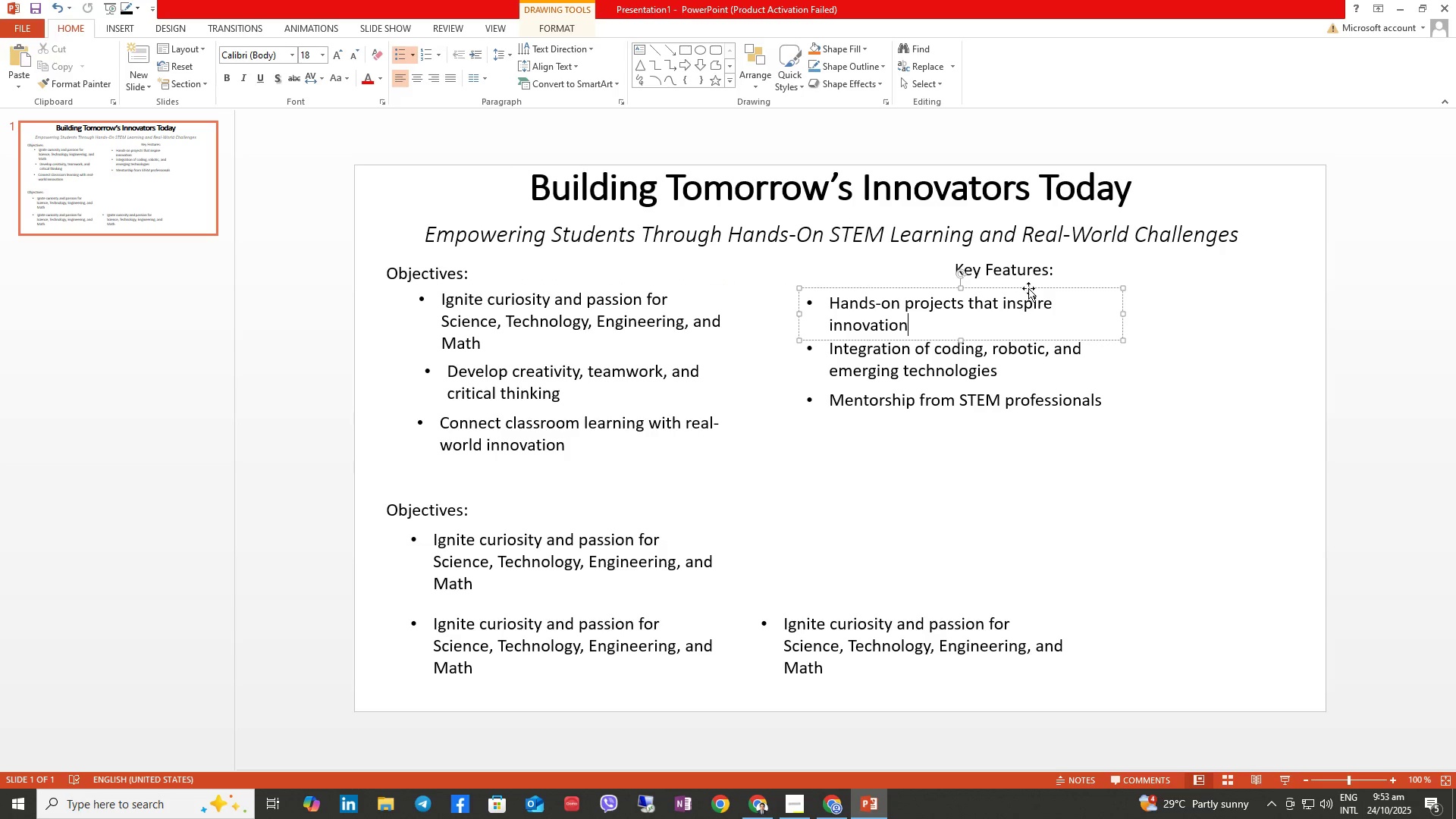 
left_click_drag(start_coordinate=[1031, 287], to_coordinate=[1202, 284])
 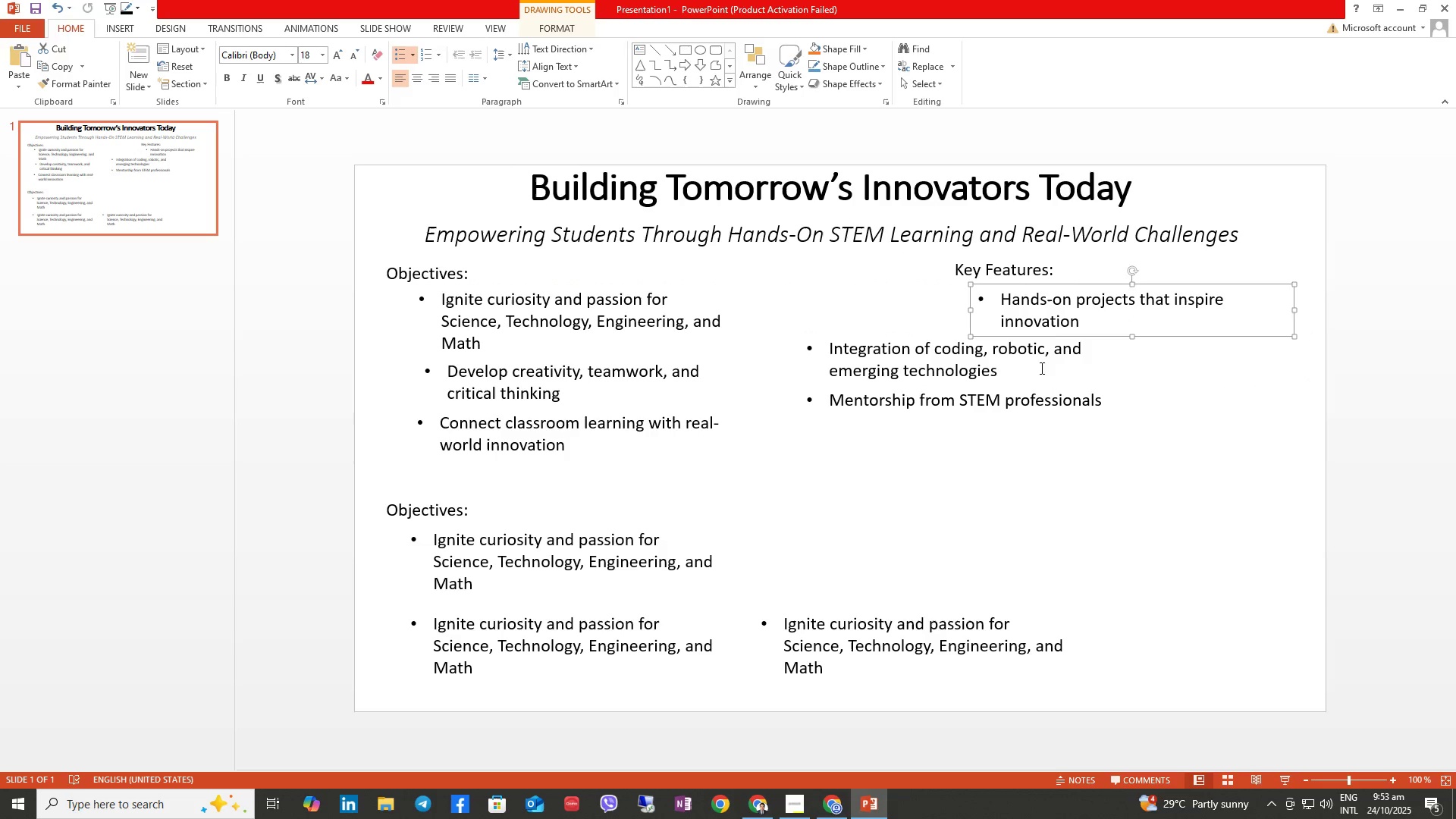 
left_click([1025, 365])
 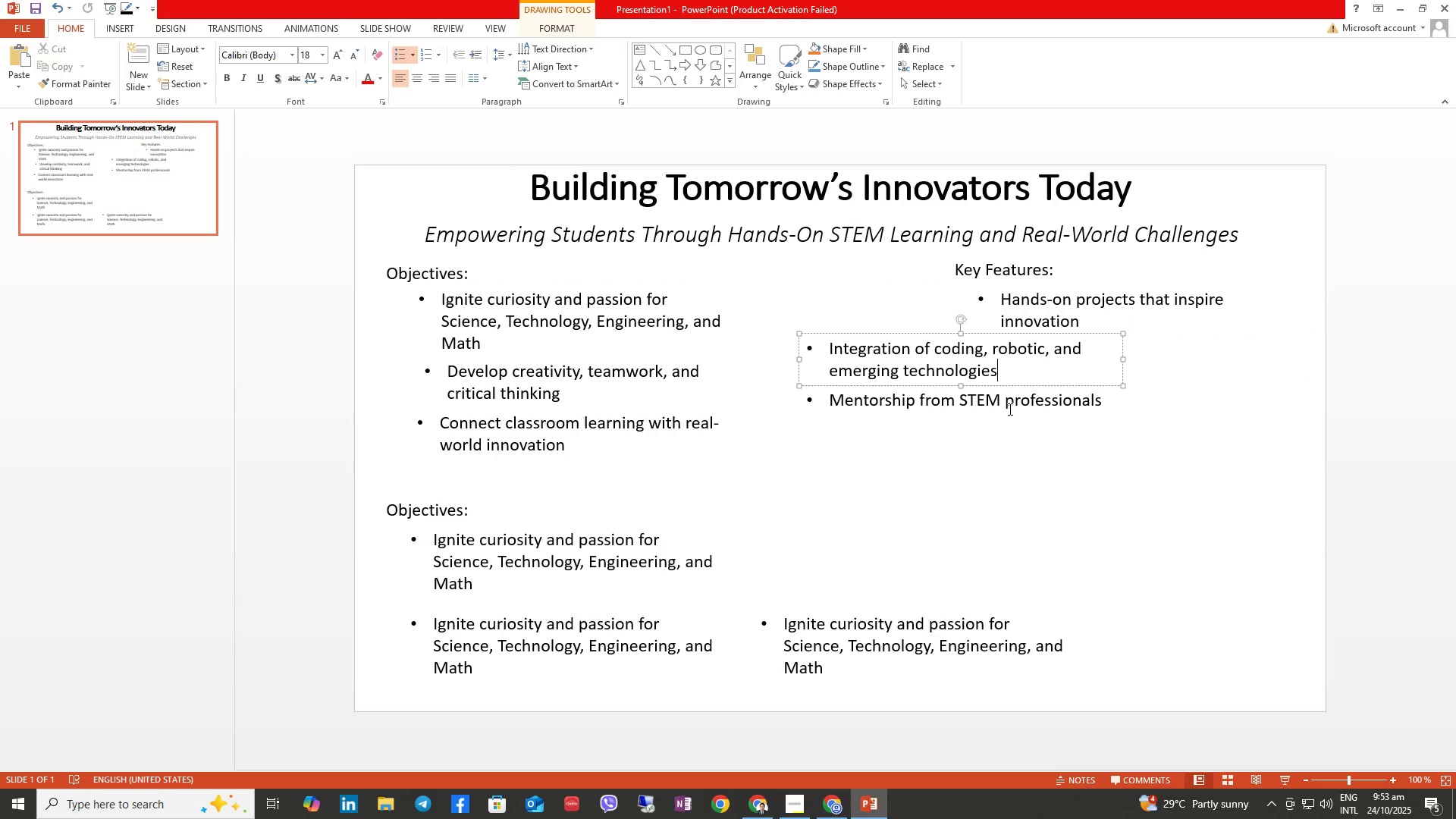 
left_click([1009, 407])
 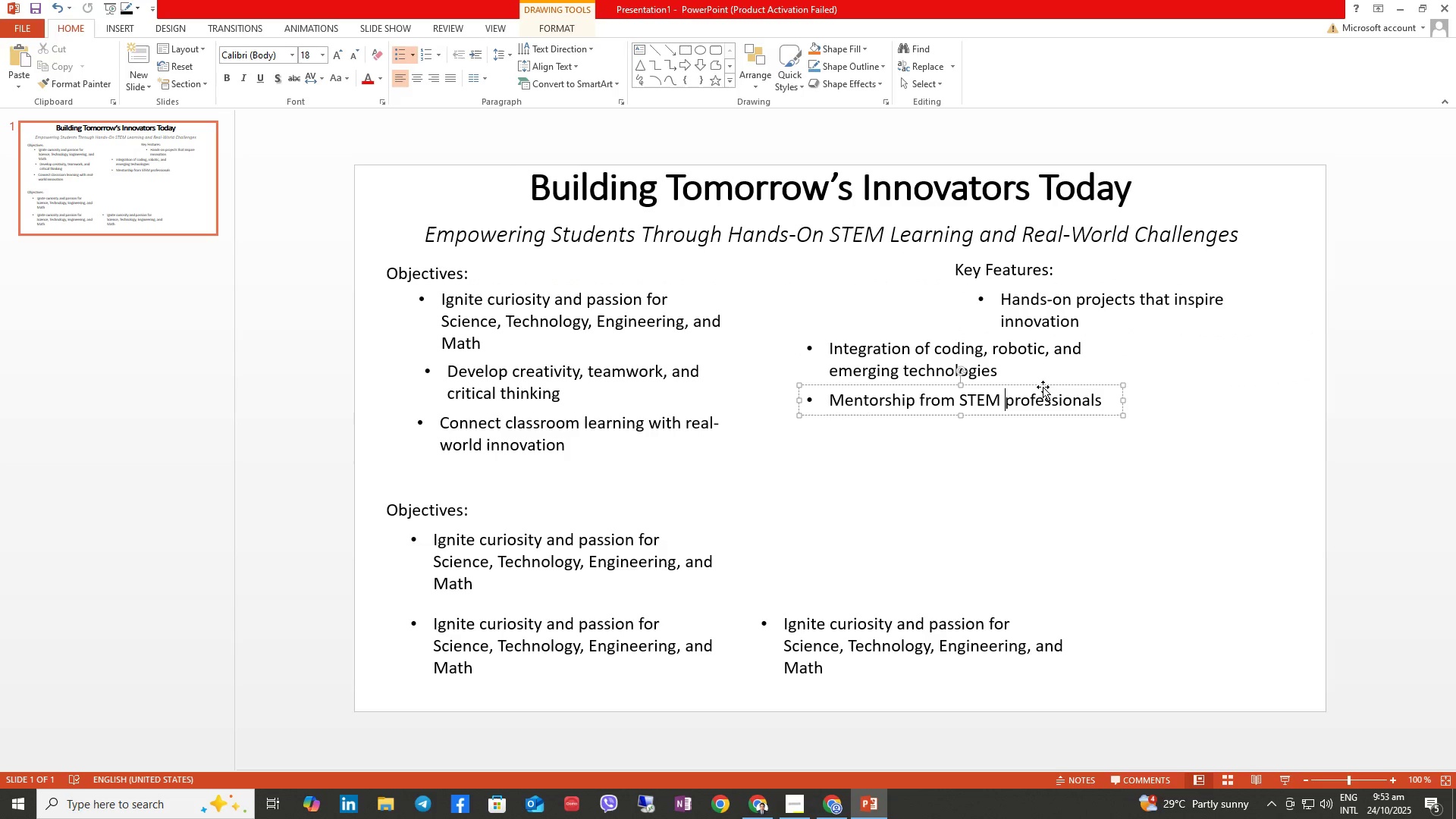 
left_click_drag(start_coordinate=[1043, 385], to_coordinate=[1158, 415])
 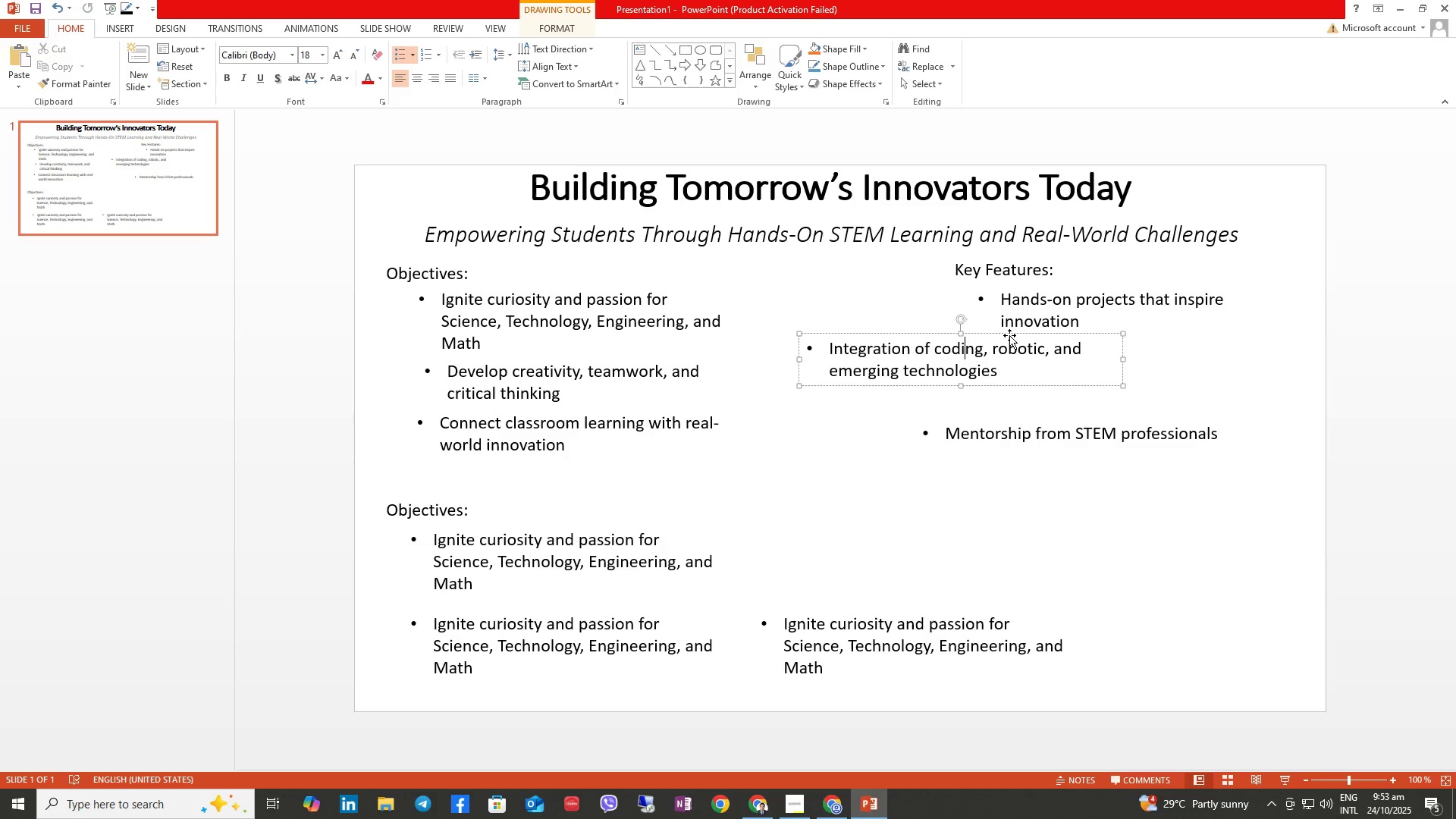 
left_click_drag(start_coordinate=[1009, 334], to_coordinate=[1175, 344])
 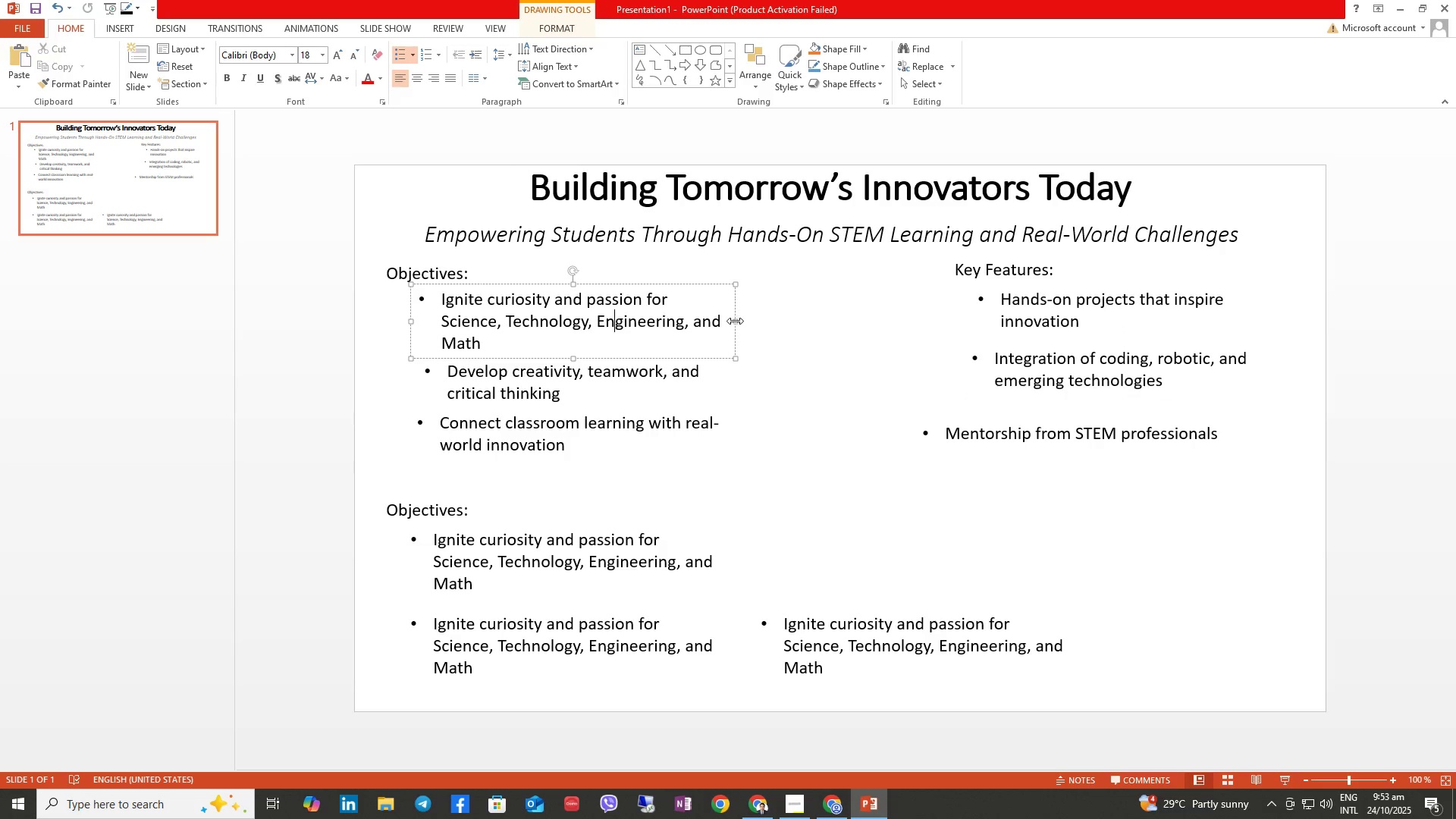 
left_click_drag(start_coordinate=[736, 321], to_coordinate=[841, 322])
 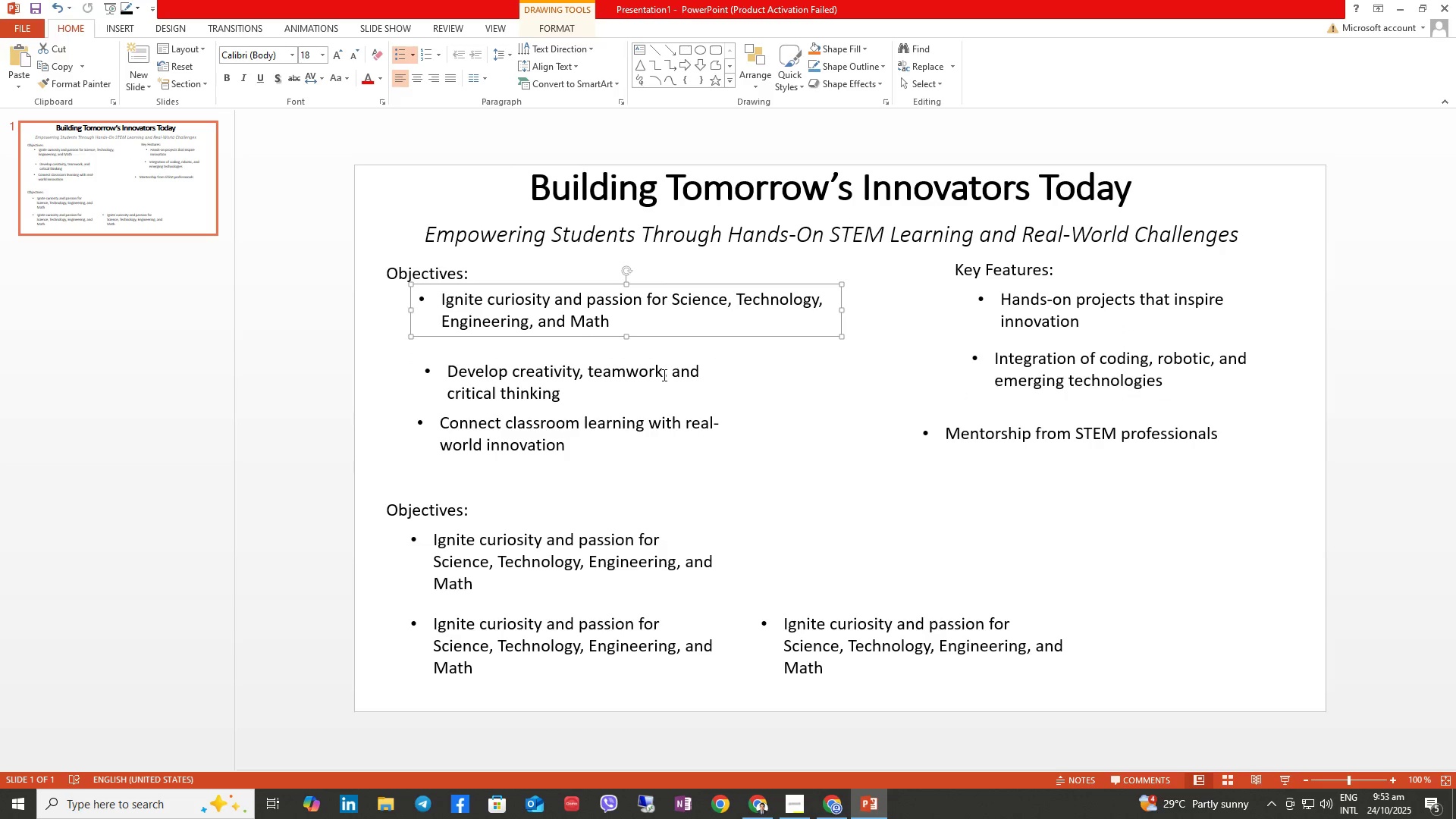 
left_click([668, 375])
 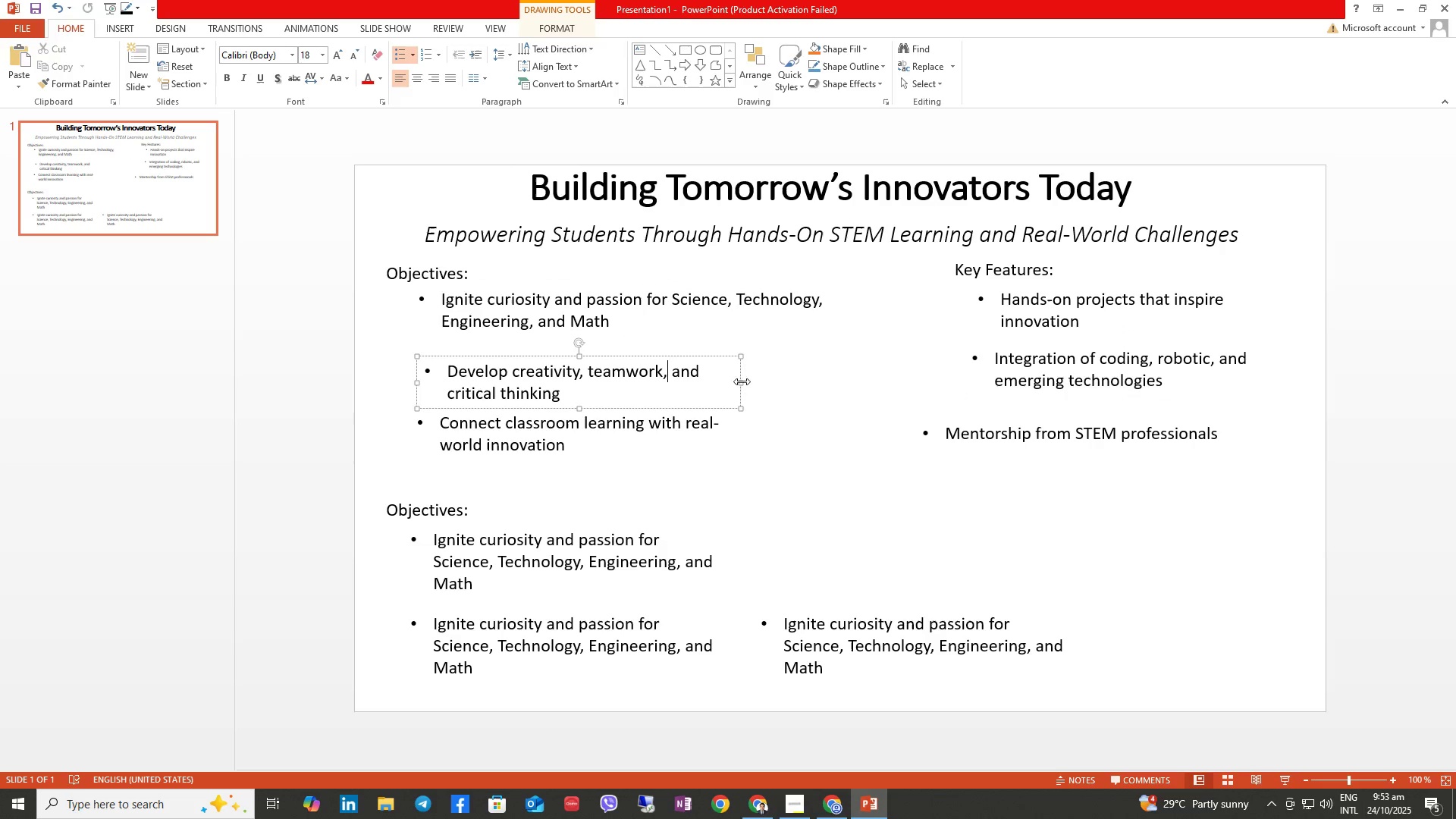 
left_click_drag(start_coordinate=[742, 381], to_coordinate=[845, 371])
 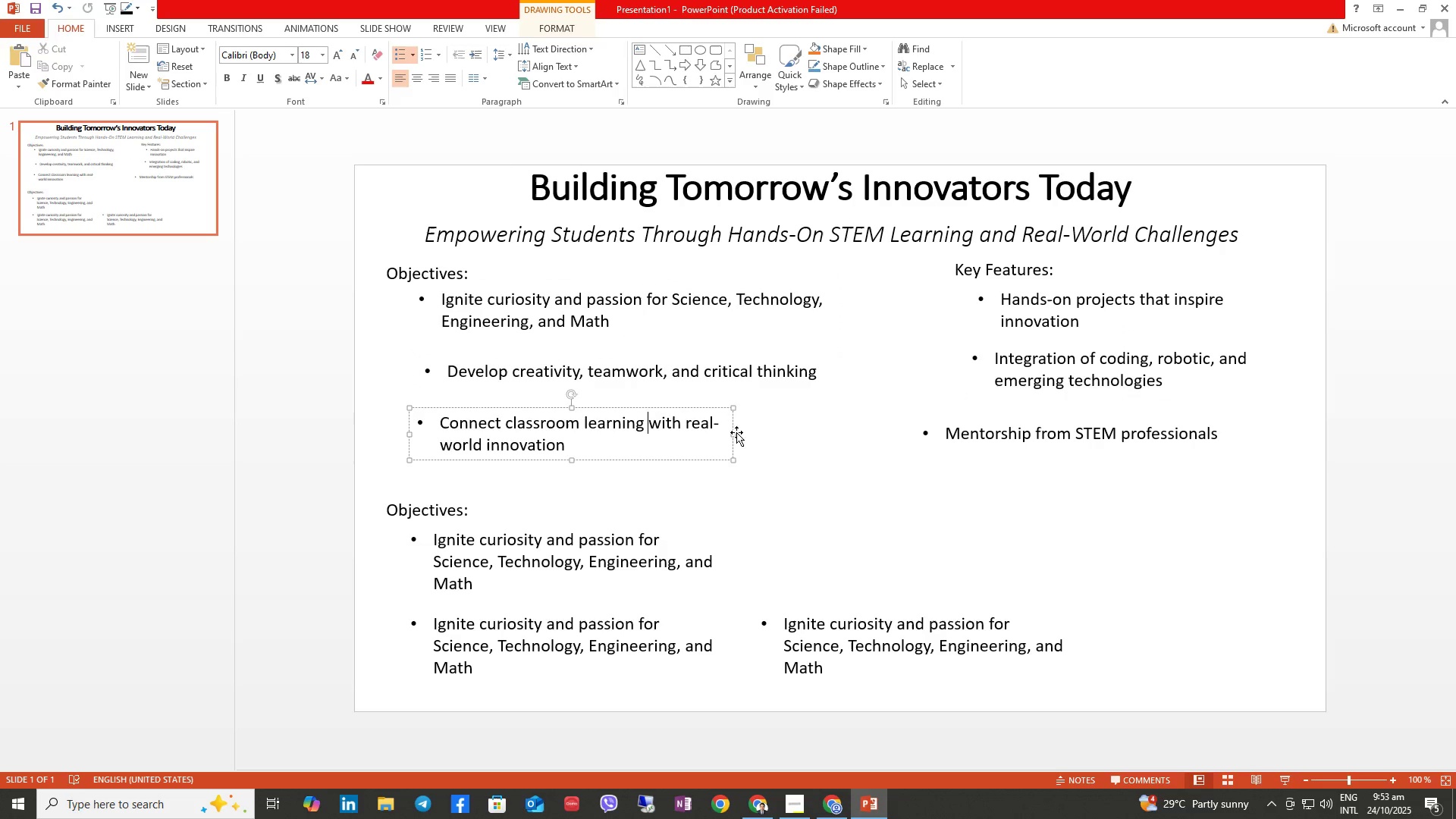 
left_click([727, 428])
 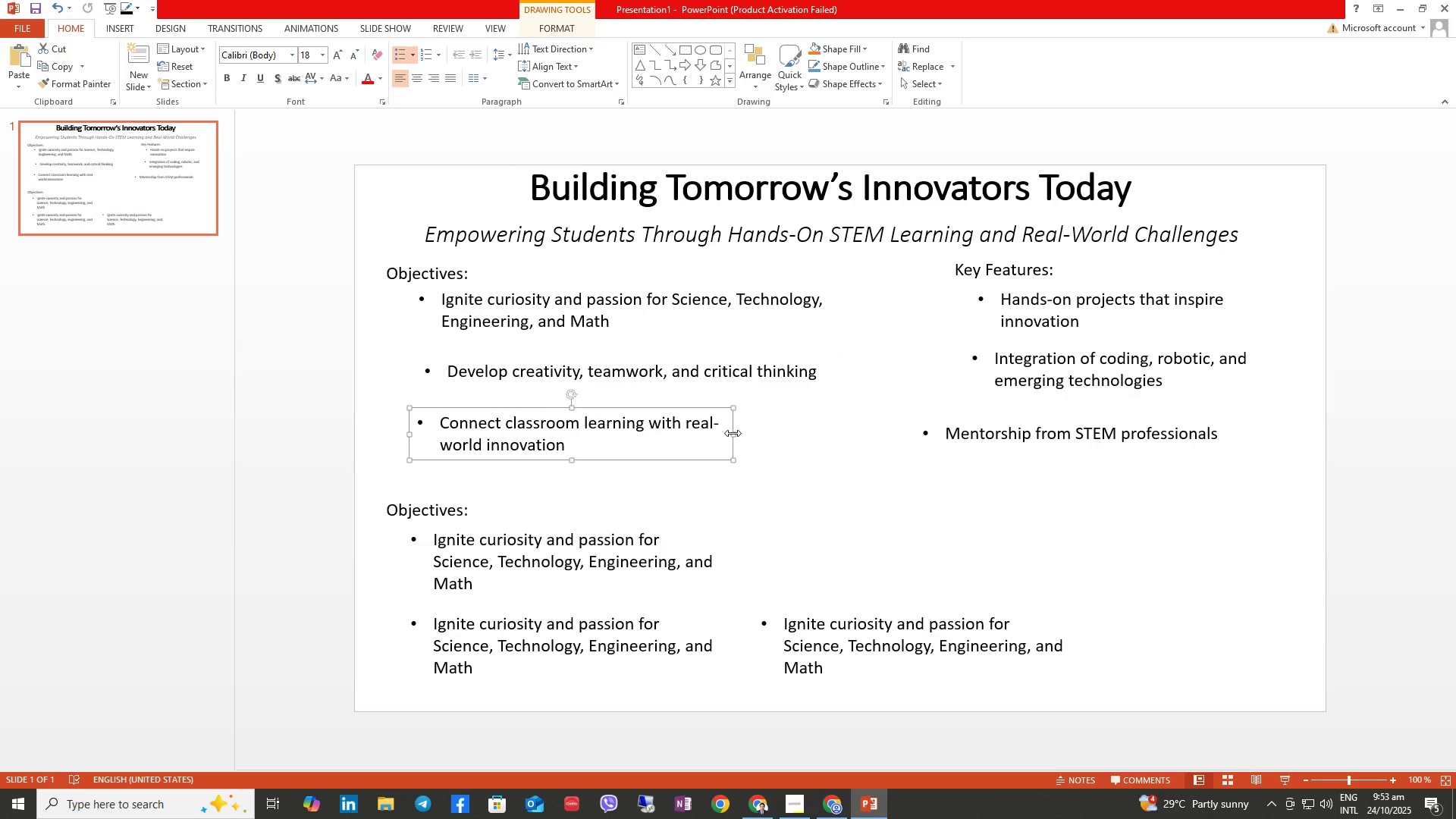 
left_click_drag(start_coordinate=[733, 433], to_coordinate=[853, 419])
 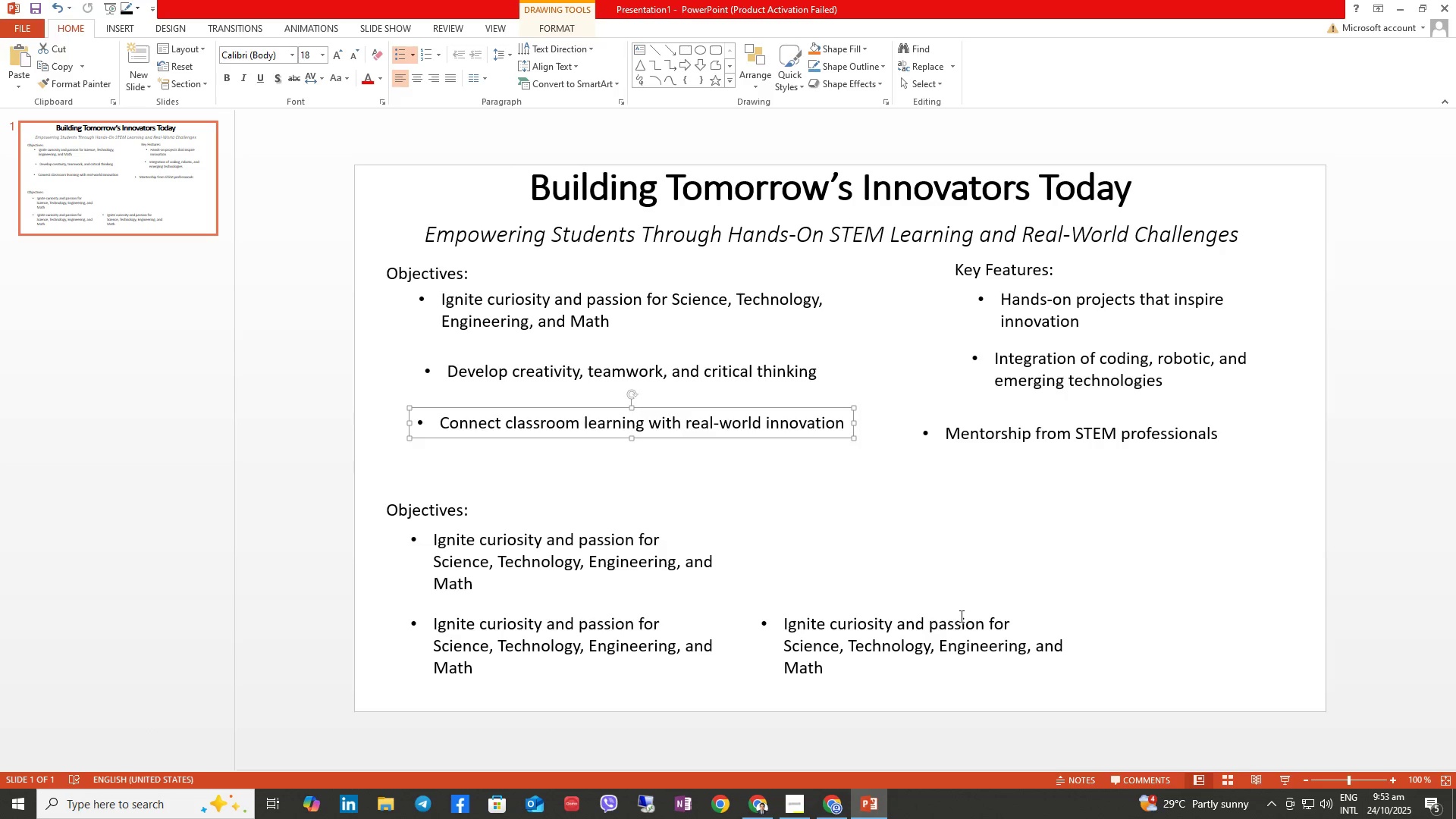 
left_click([502, 309])
 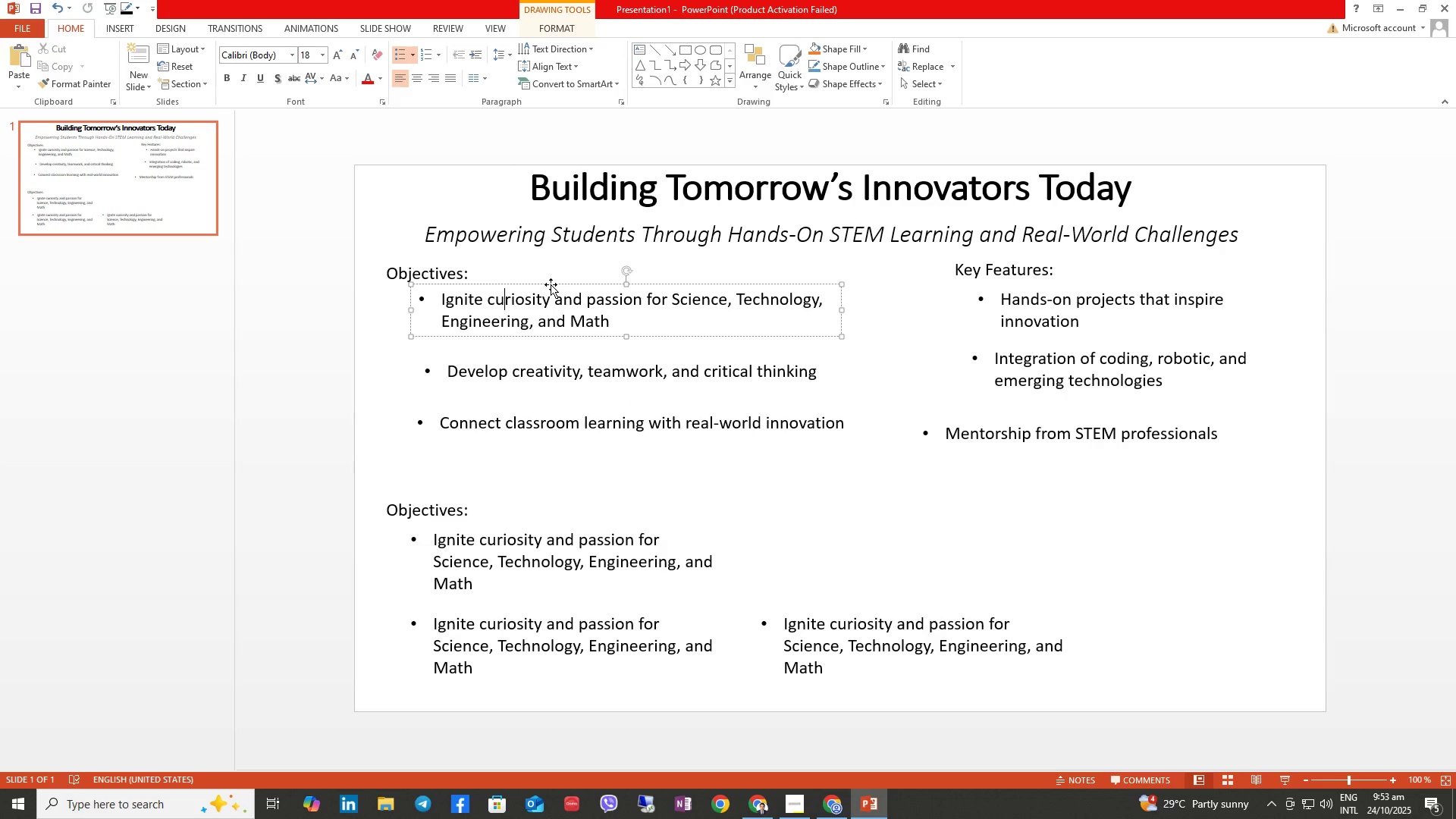 
left_click_drag(start_coordinate=[551, 284], to_coordinate=[544, 288])
 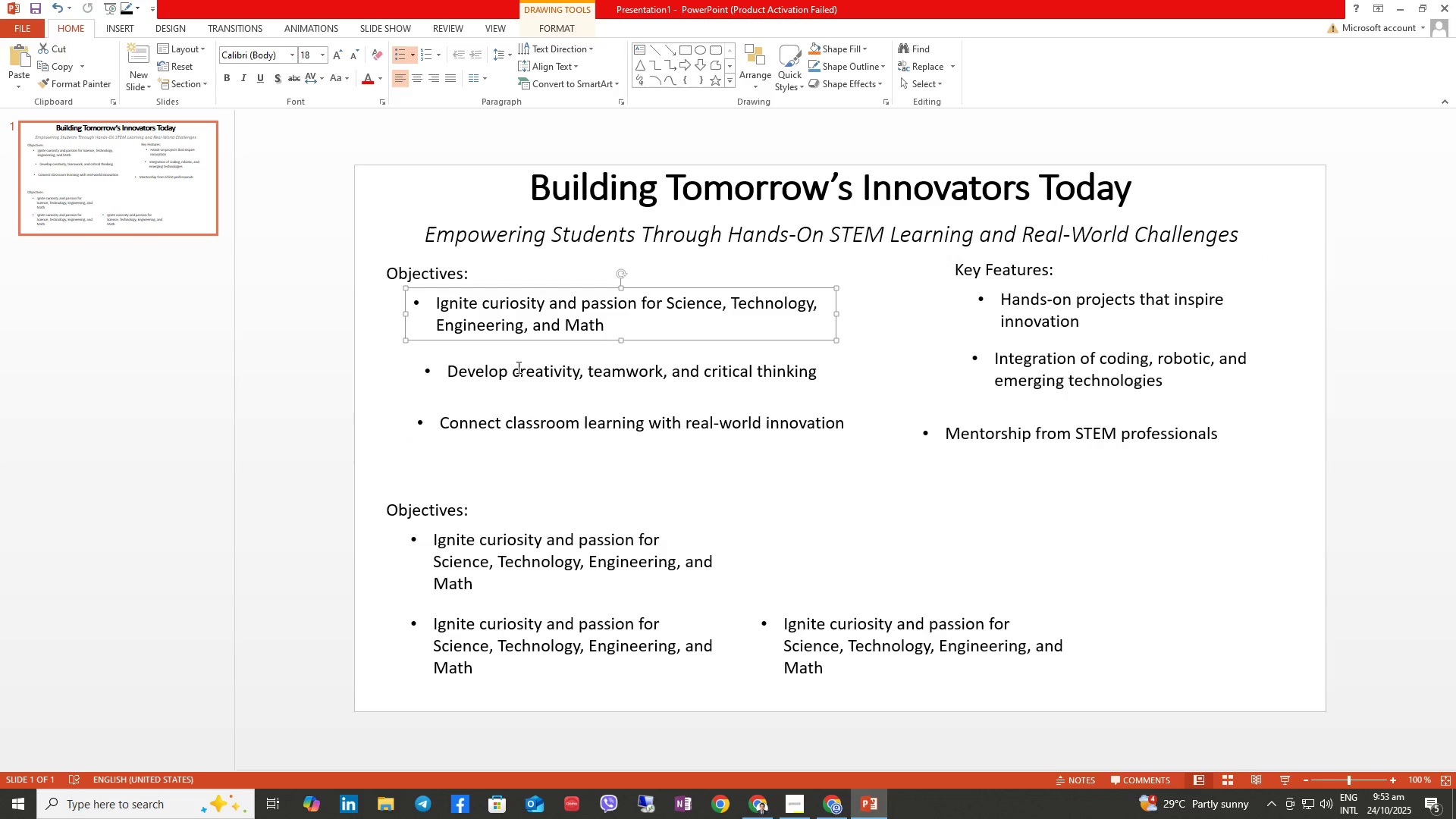 
left_click([517, 367])
 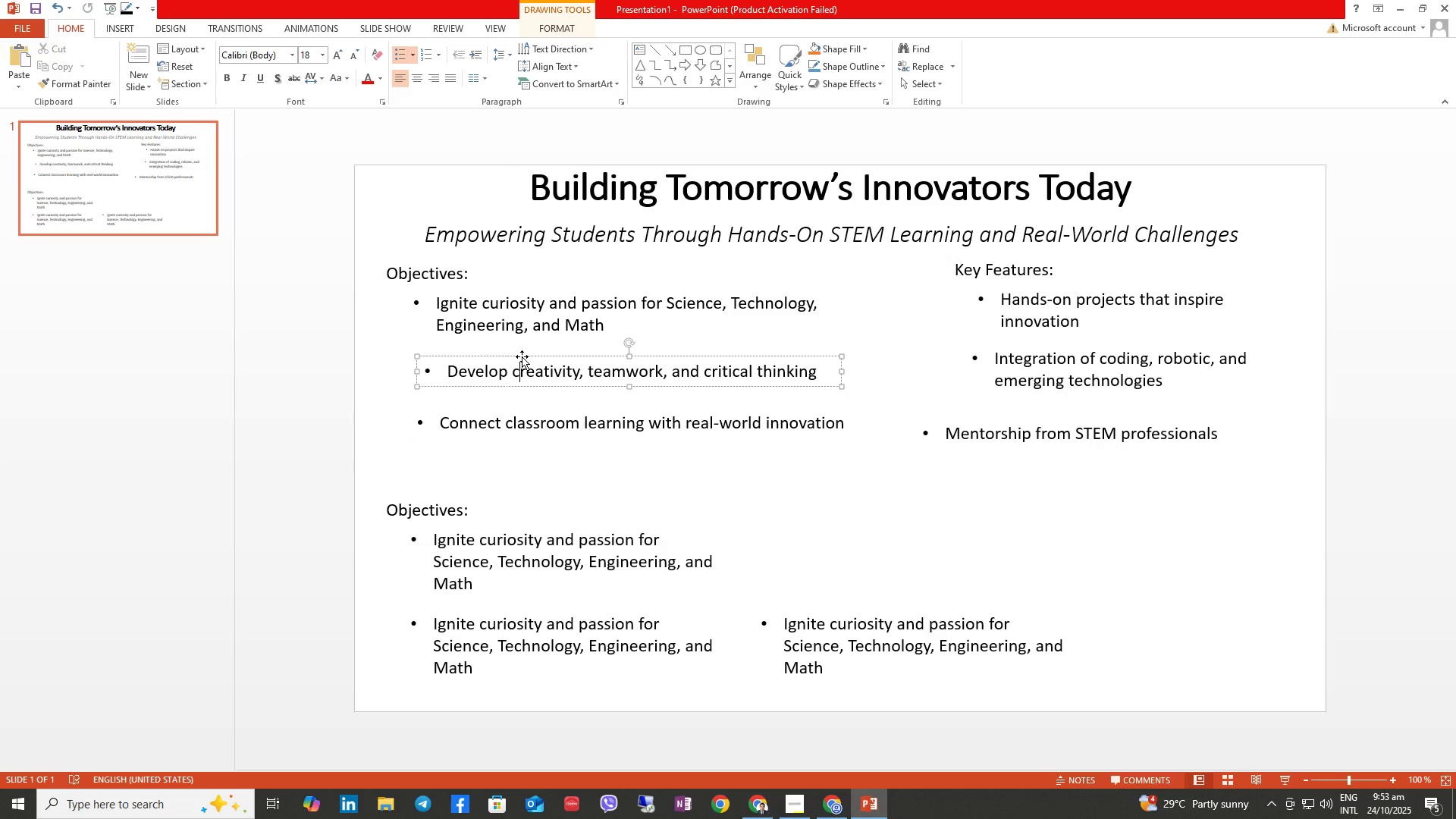 
left_click_drag(start_coordinate=[522, 356], to_coordinate=[511, 345])
 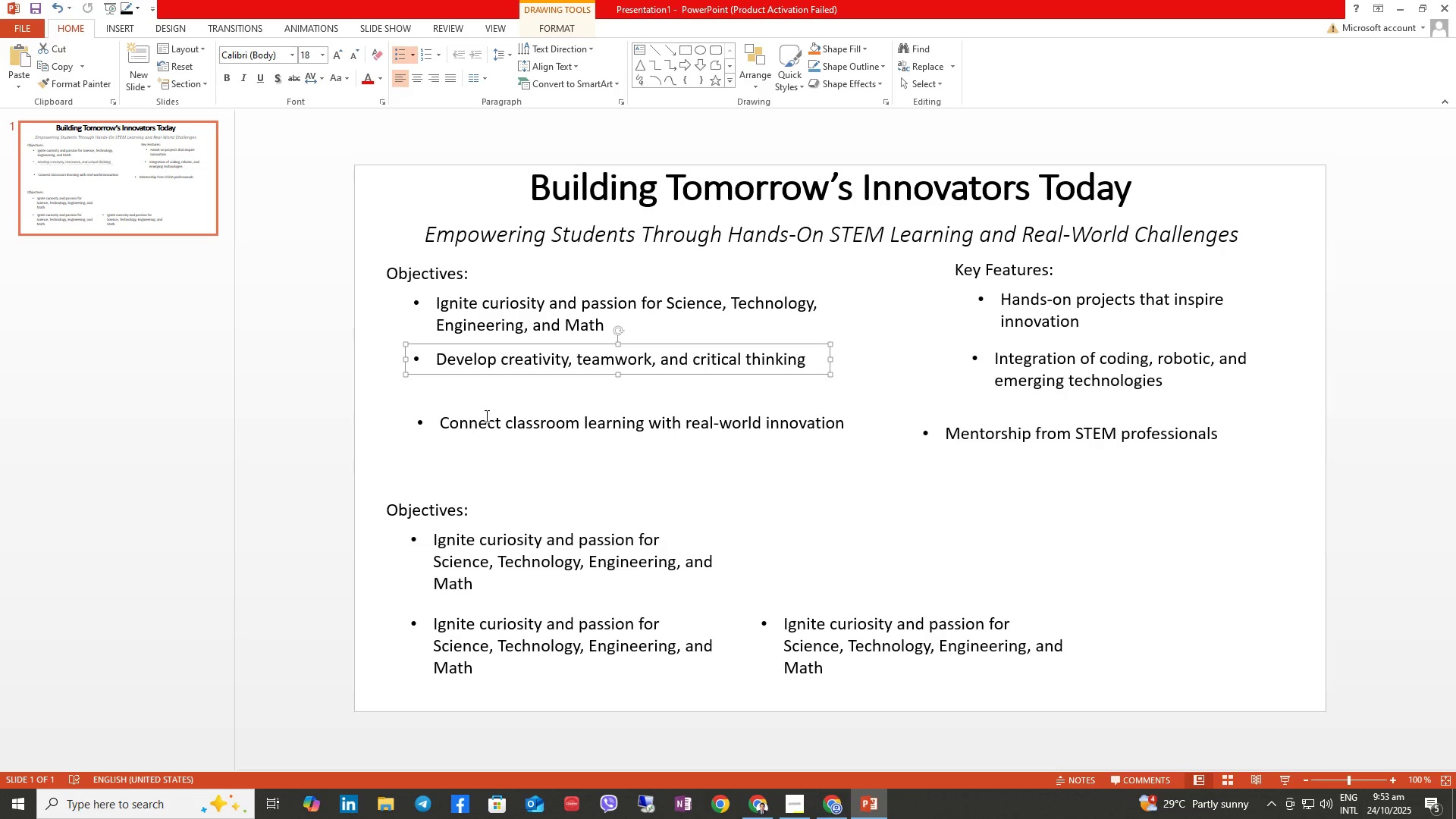 
left_click([485, 416])
 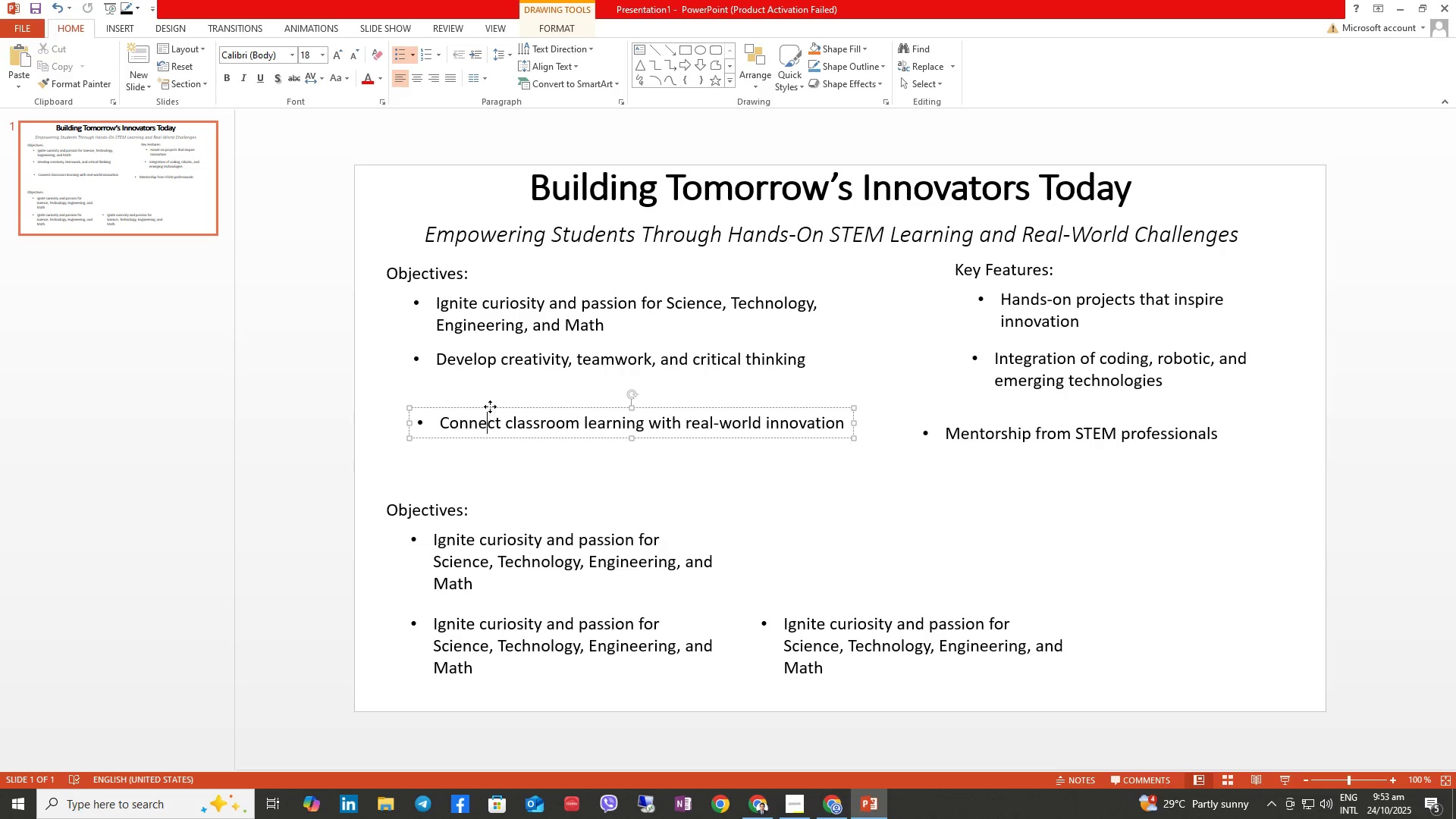 
left_click_drag(start_coordinate=[490, 406], to_coordinate=[488, 393])
 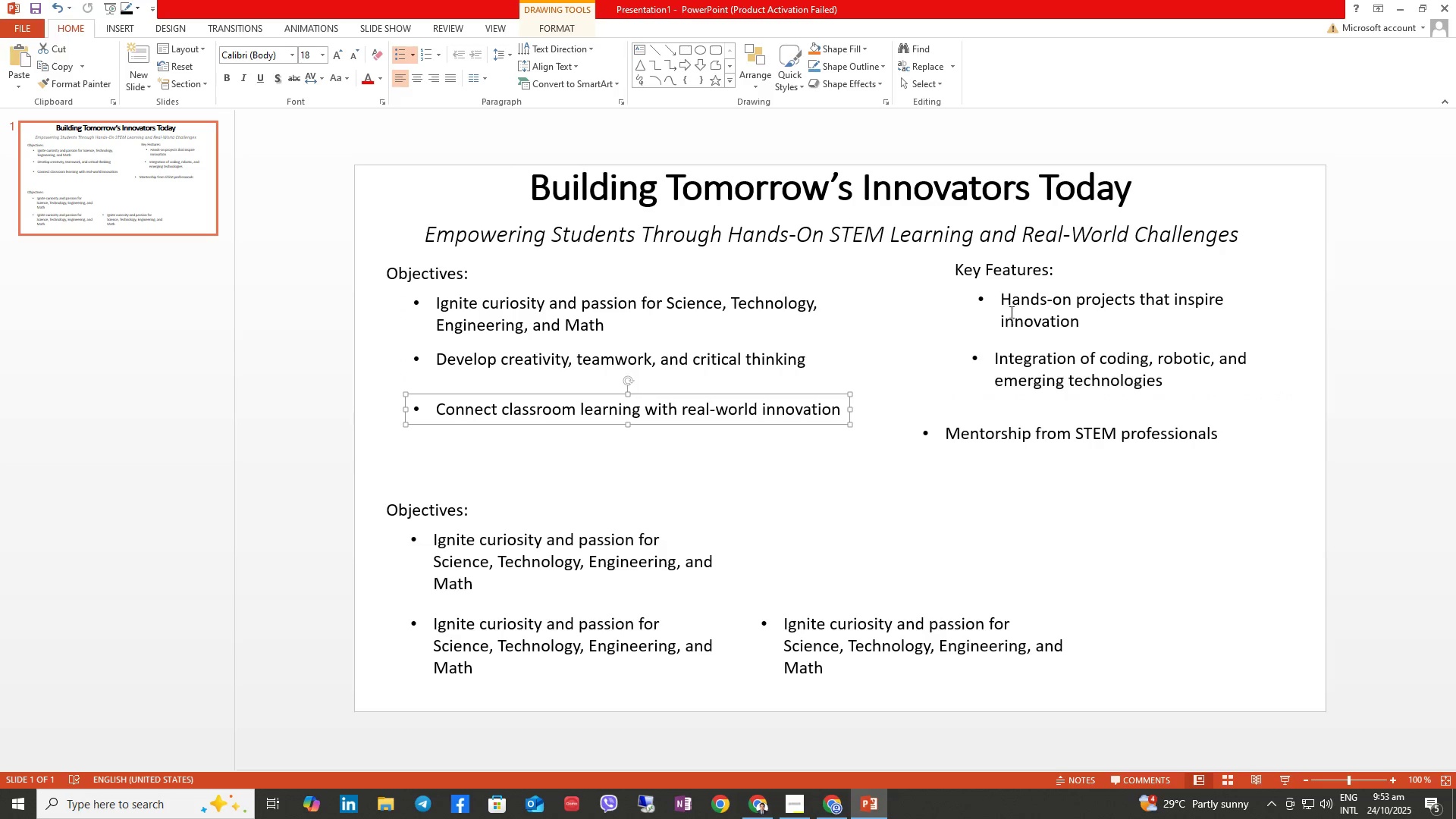 
left_click([990, 275])
 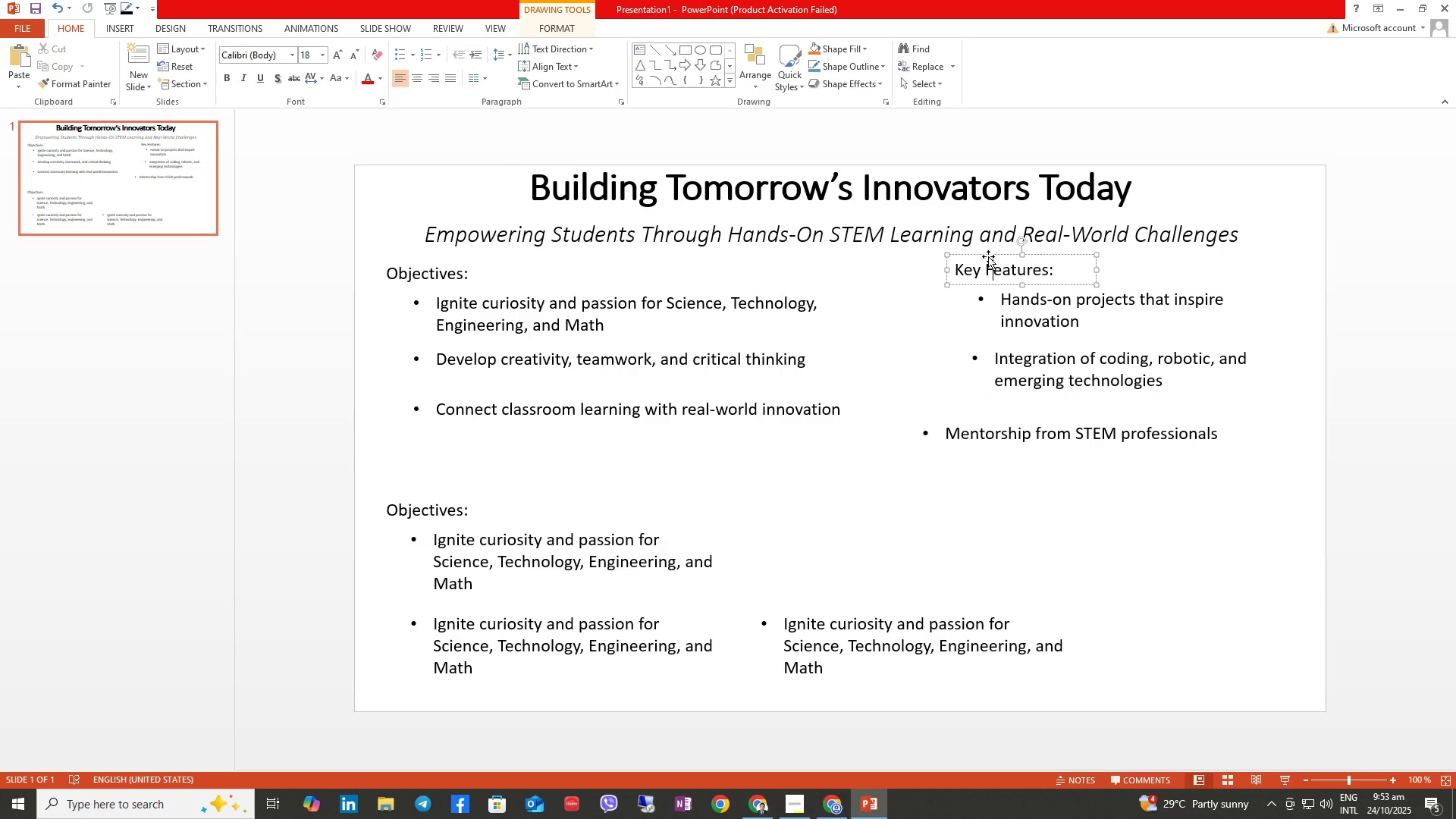 
left_click_drag(start_coordinate=[988, 256], to_coordinate=[924, 260])
 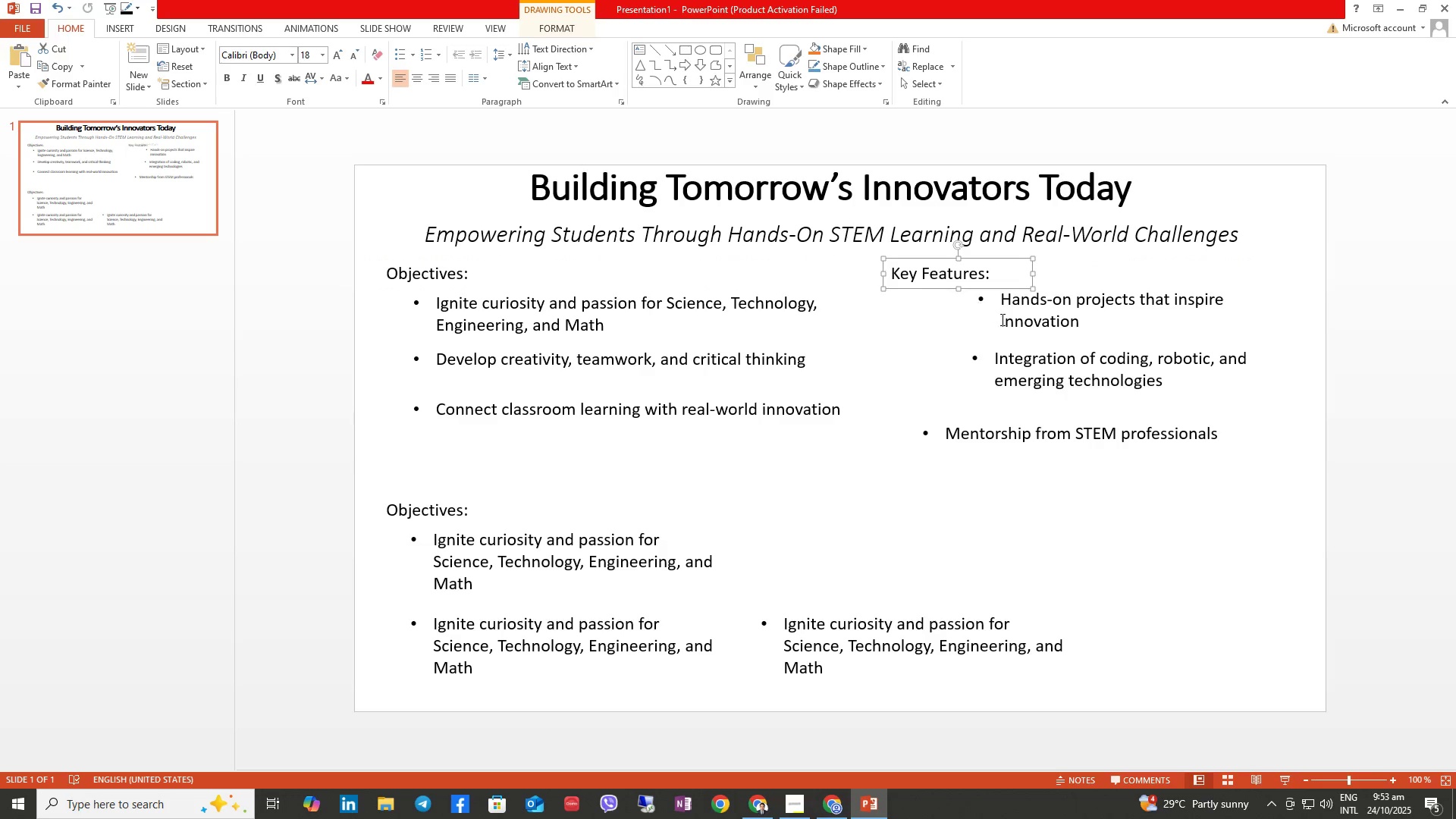 
left_click([1014, 318])
 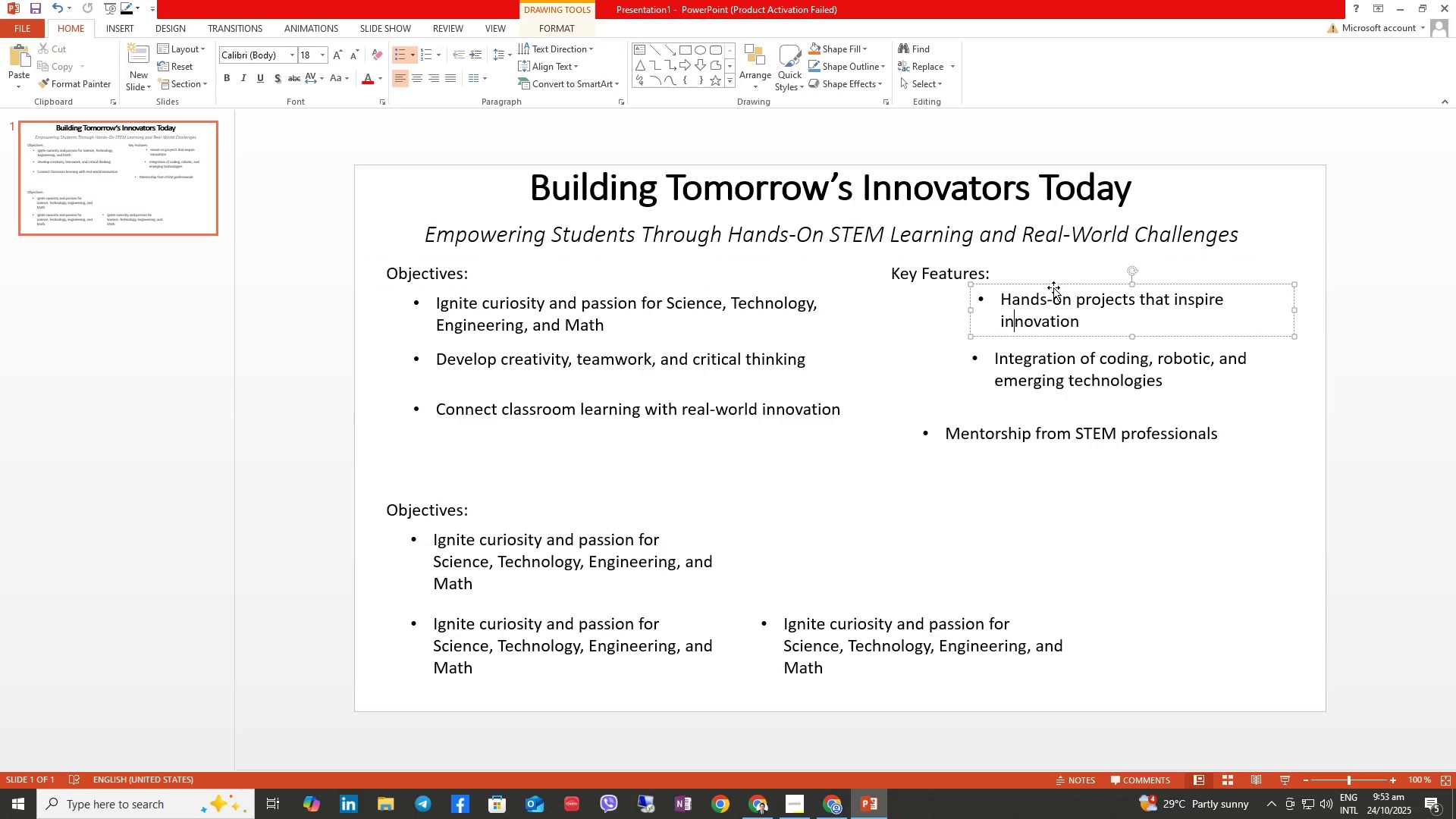 
left_click_drag(start_coordinate=[1052, 287], to_coordinate=[994, 293])
 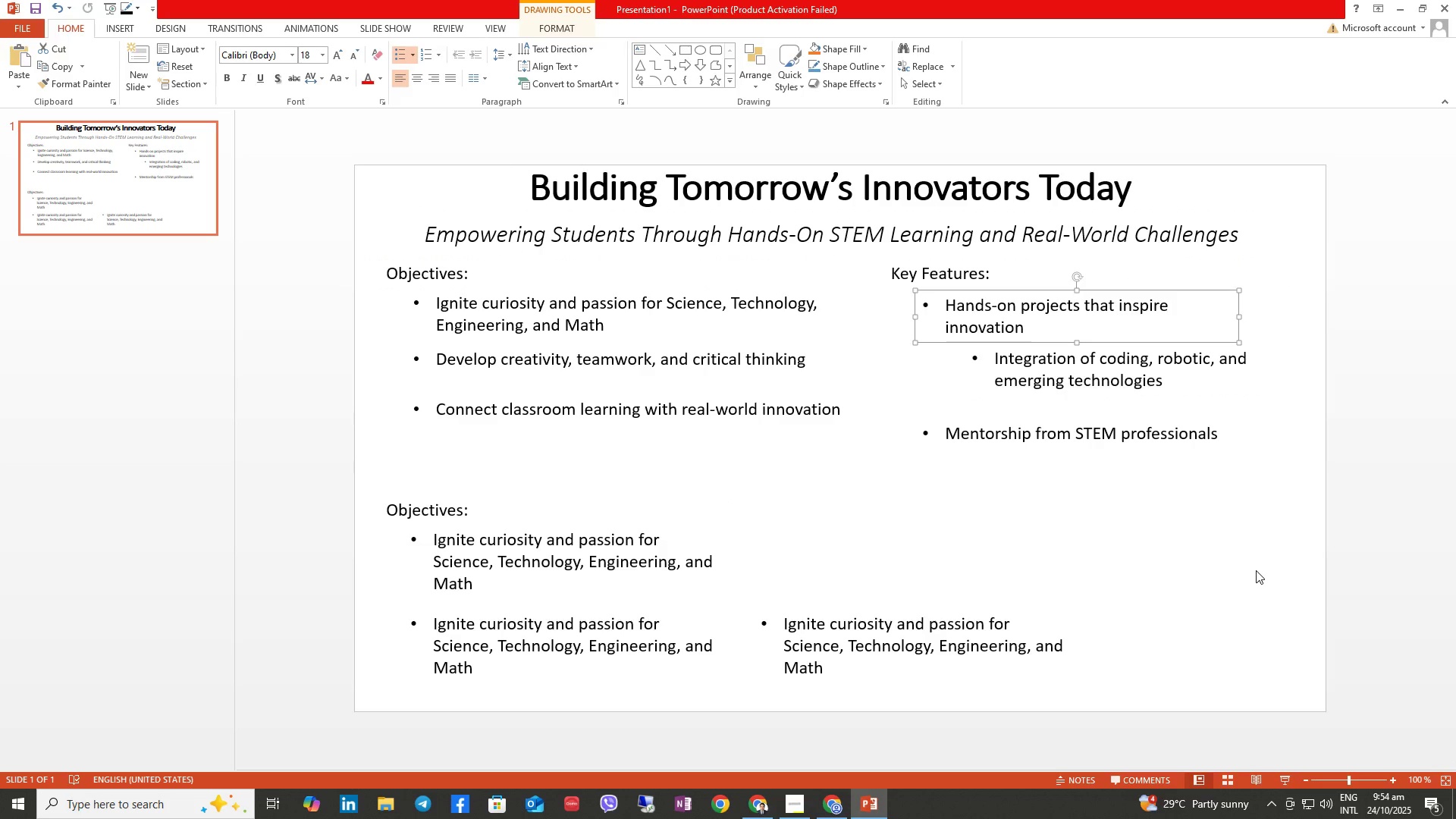 
wait(6.62)
 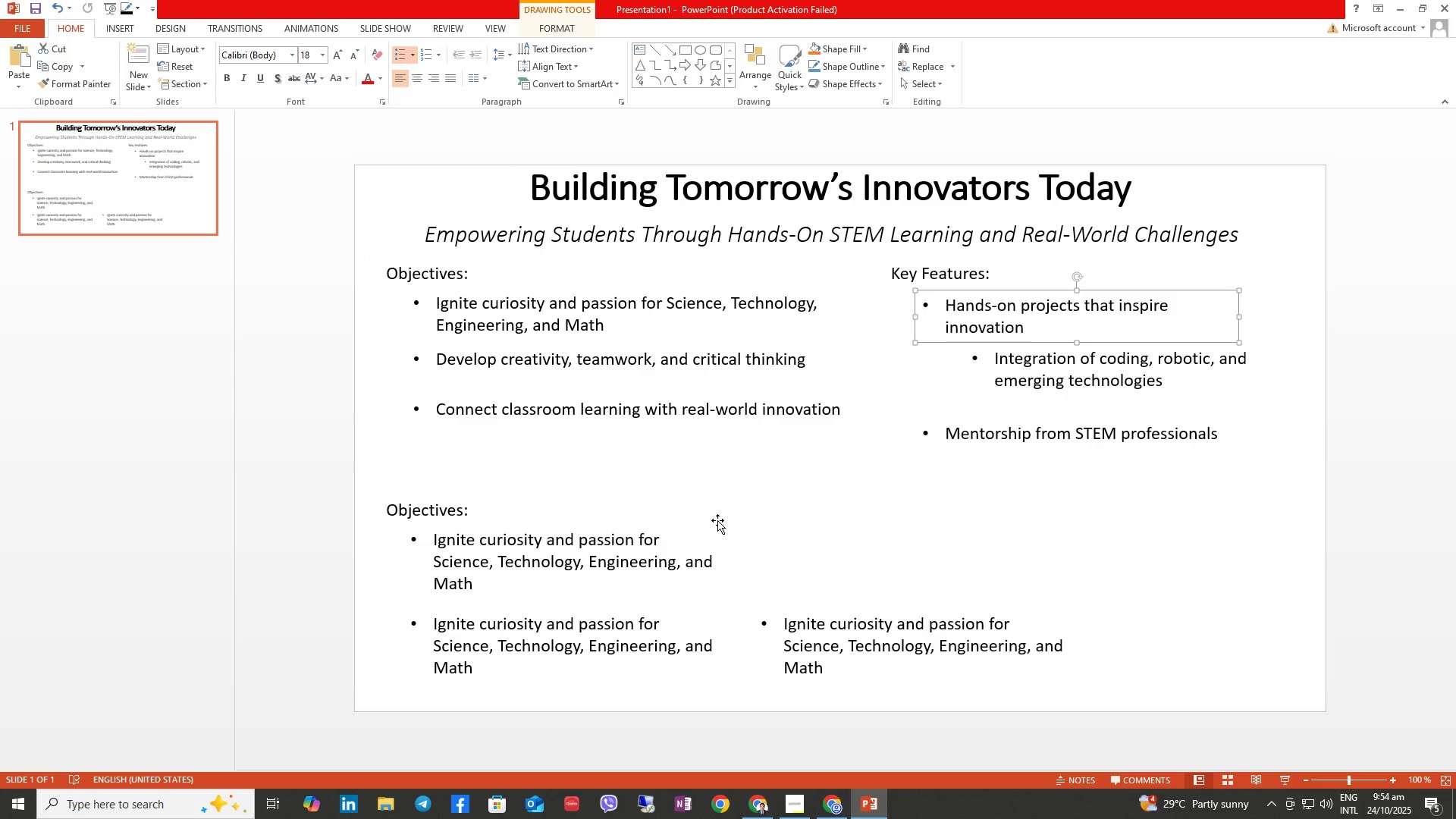 
left_click([1068, 372])
 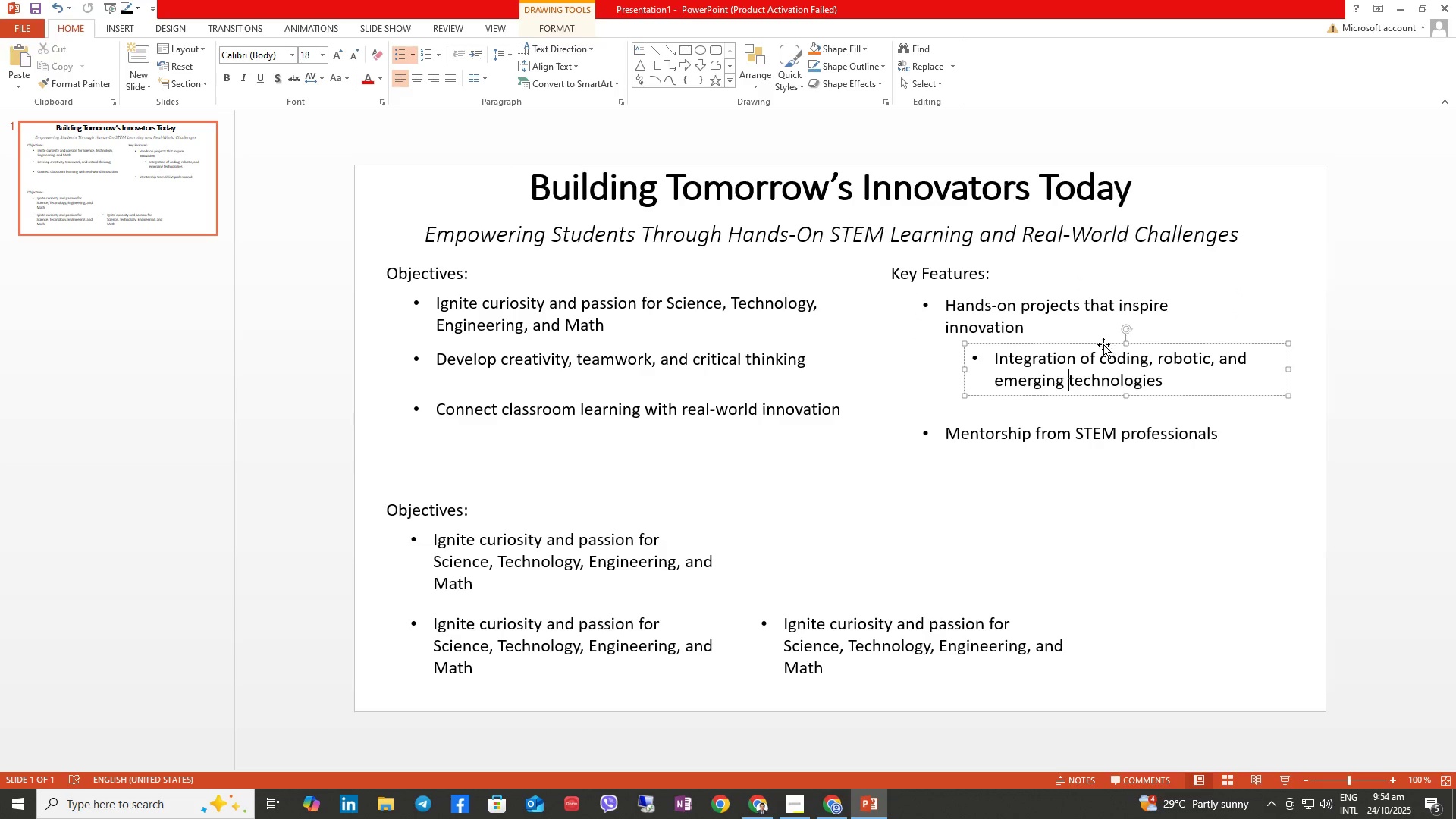 
left_click_drag(start_coordinate=[1103, 343], to_coordinate=[1053, 340])
 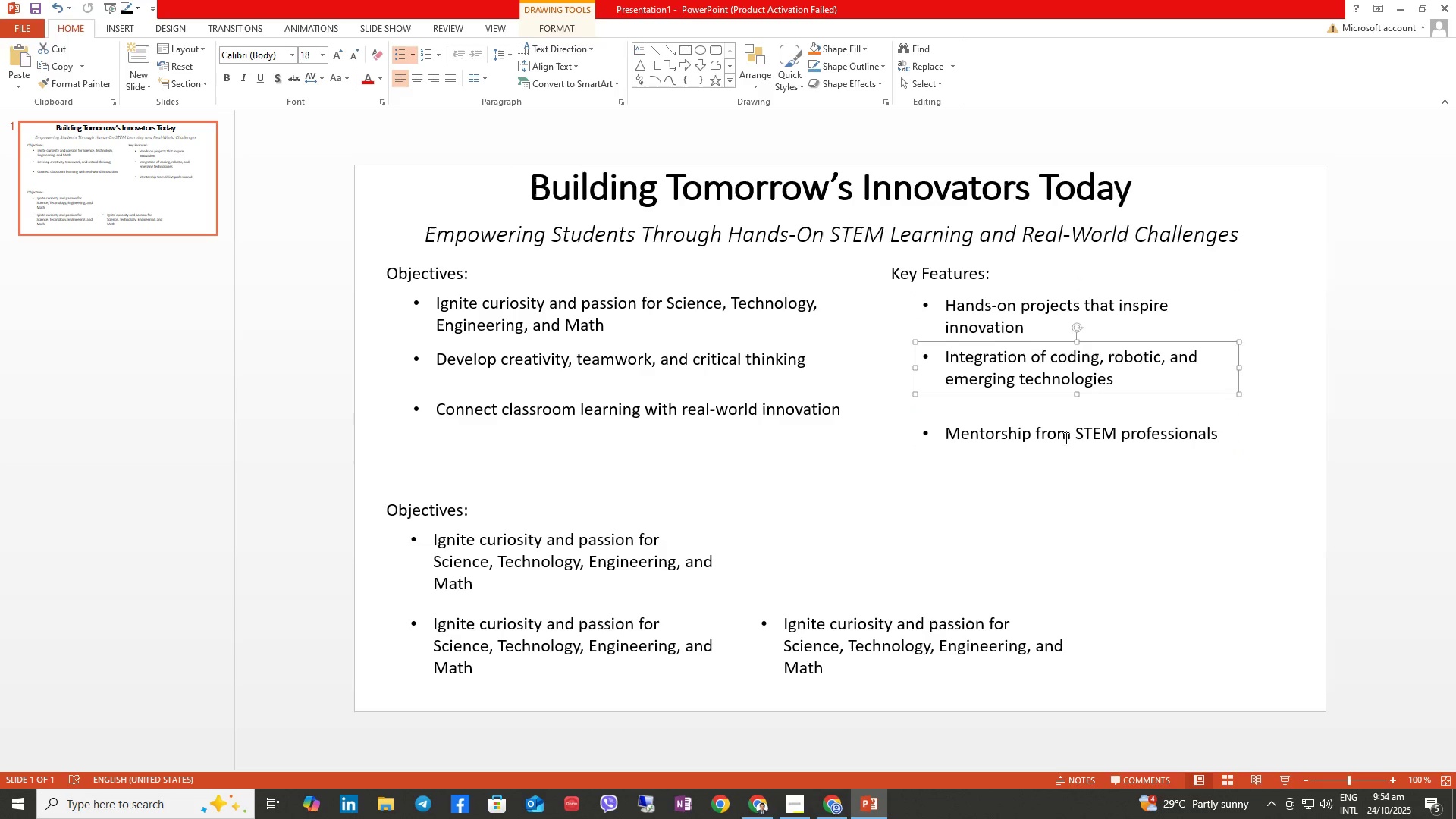 
left_click([1065, 438])
 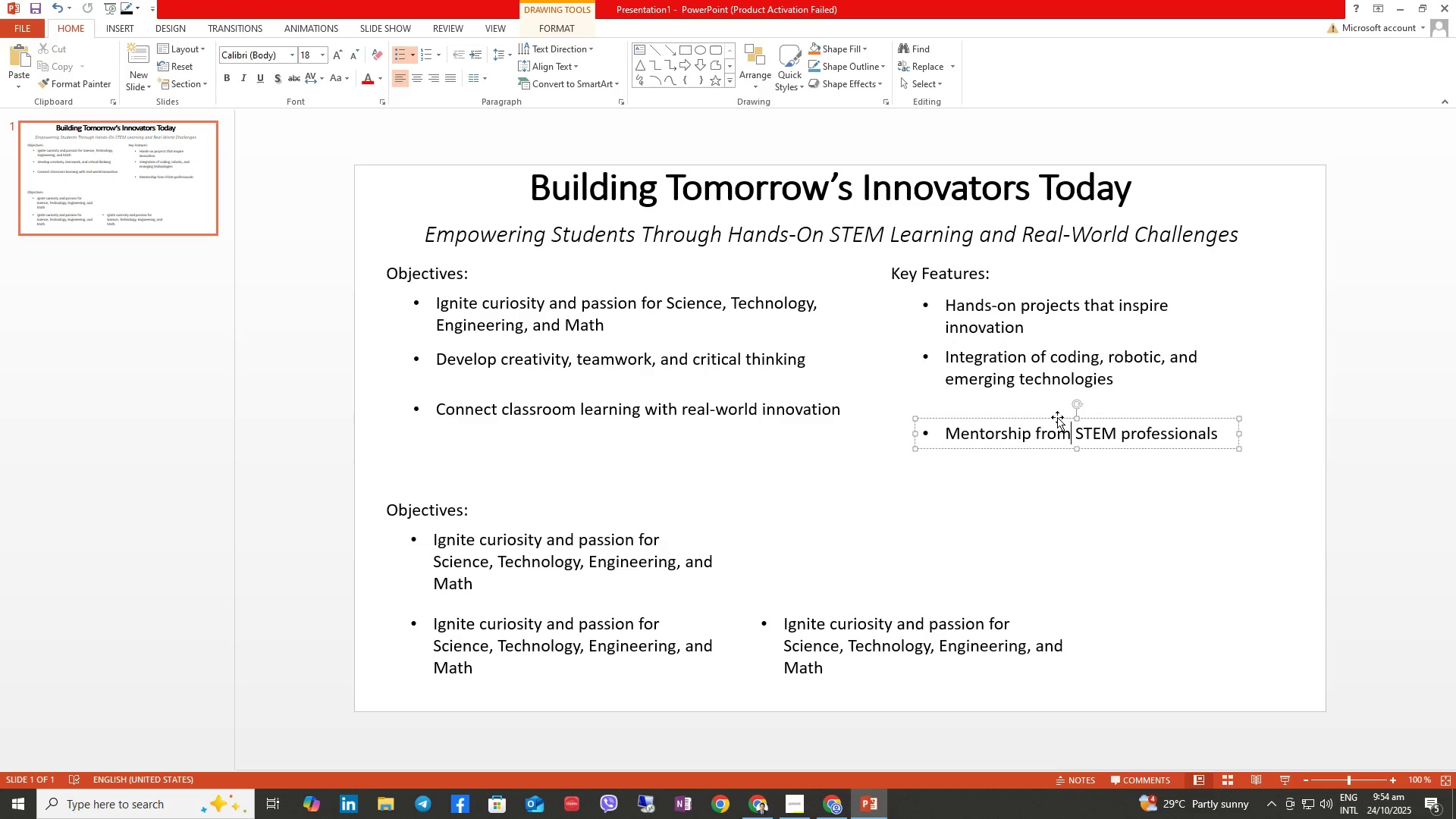 
left_click_drag(start_coordinate=[1057, 417], to_coordinate=[1058, 396])
 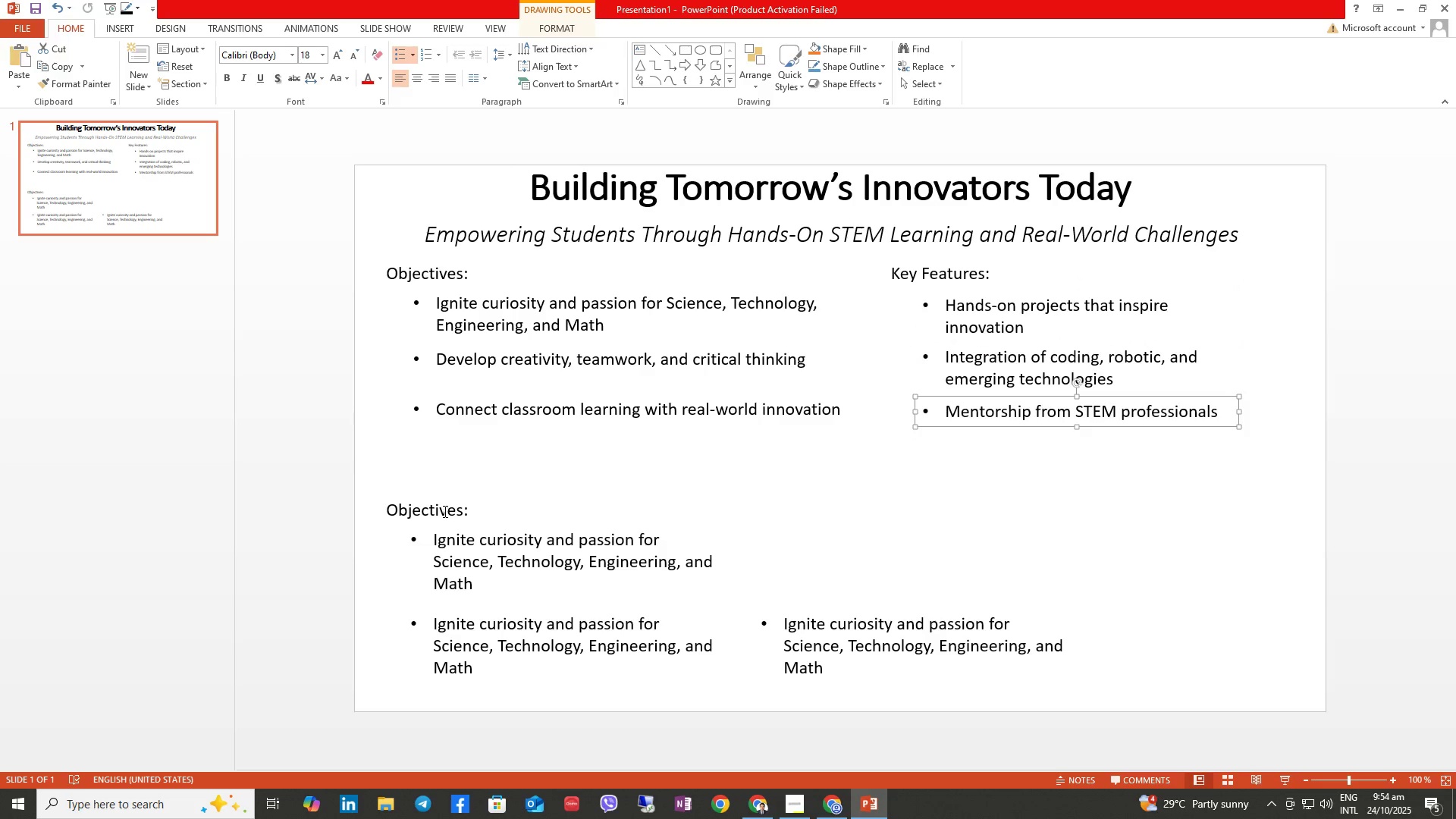 
left_click_drag(start_coordinate=[462, 510], to_coordinate=[384, 500])
 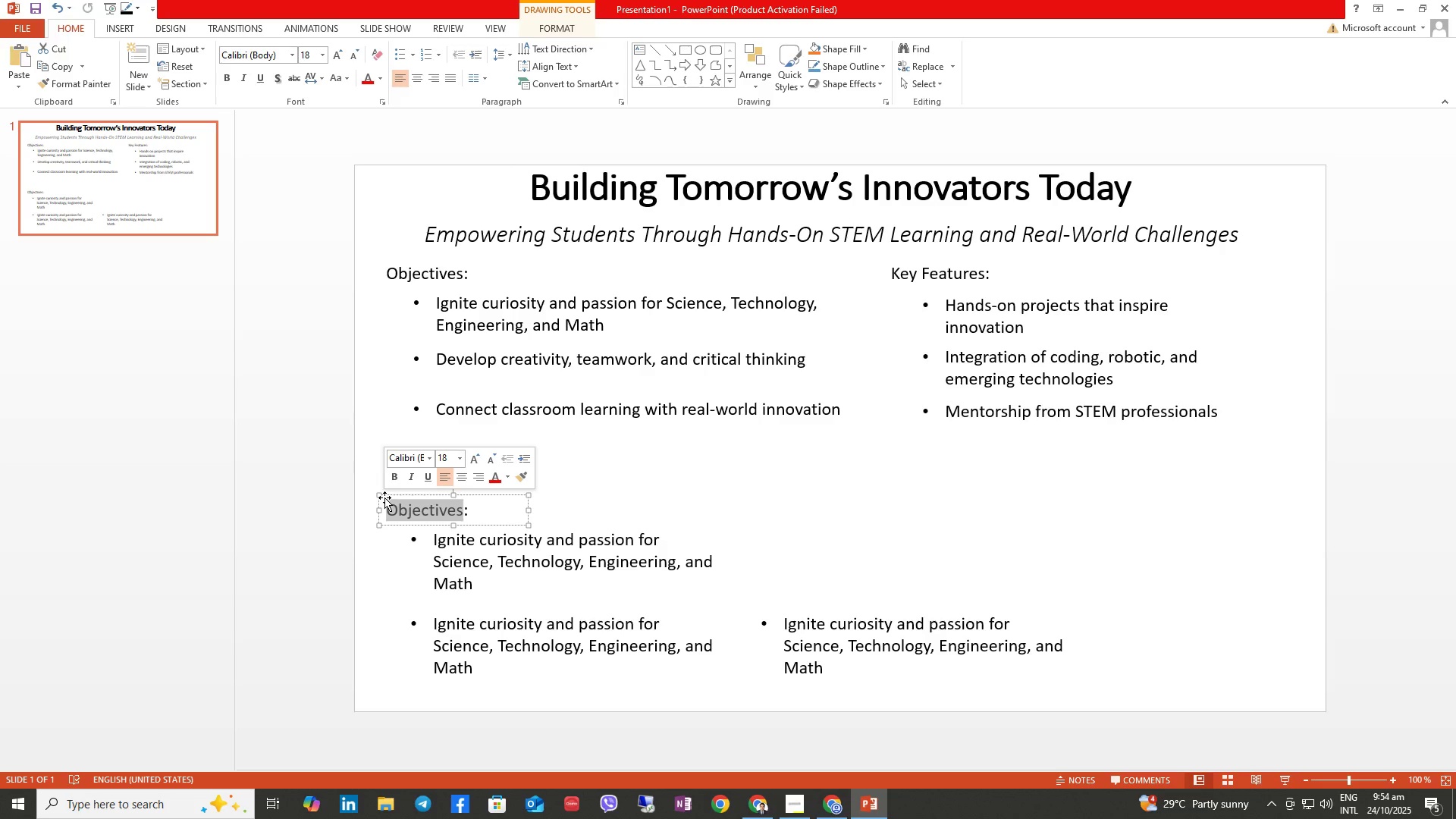 
type(BEn)
key(Backspace)
key(Backspace)
type(enefits)
 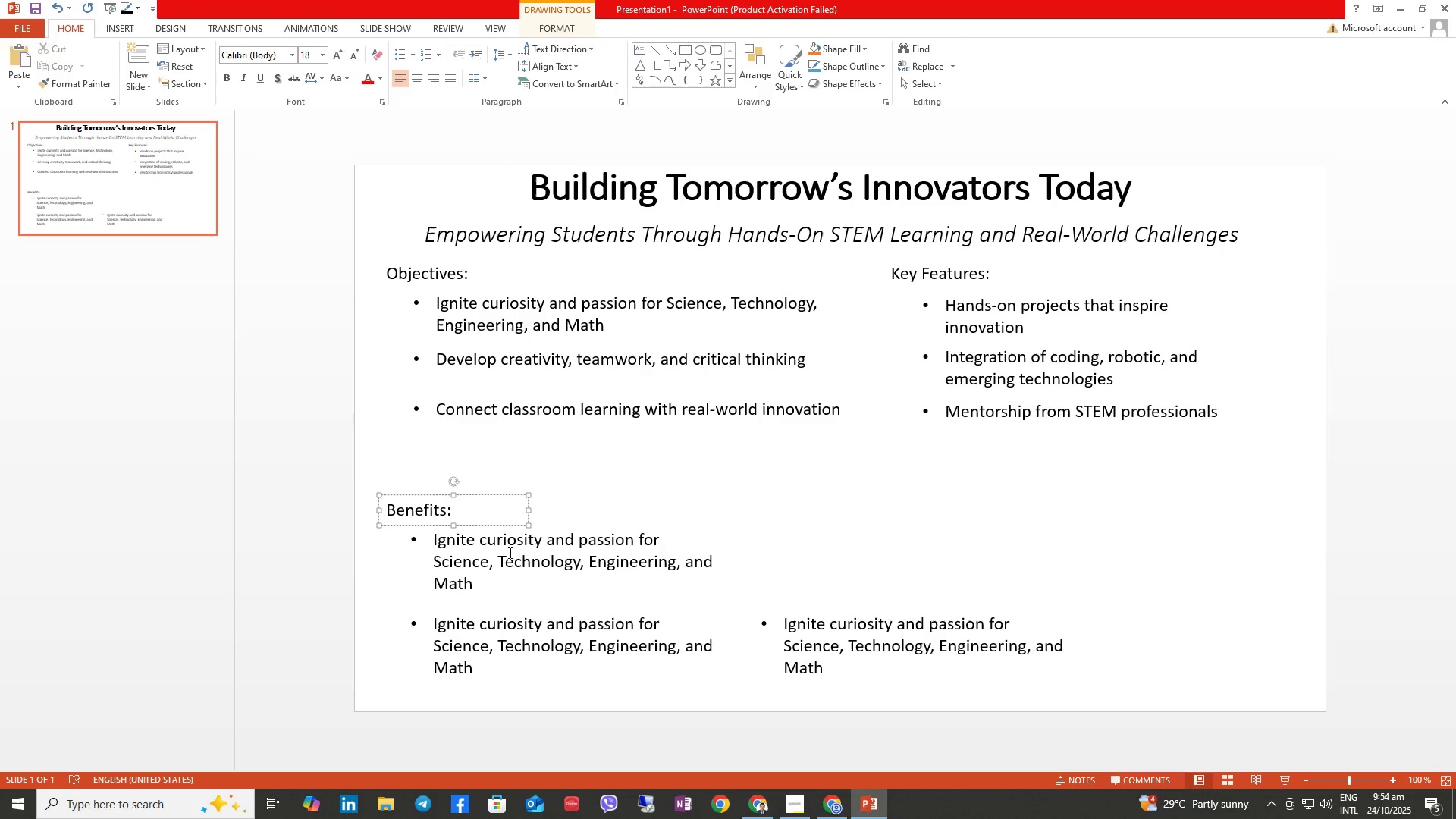 
wait(9.27)
 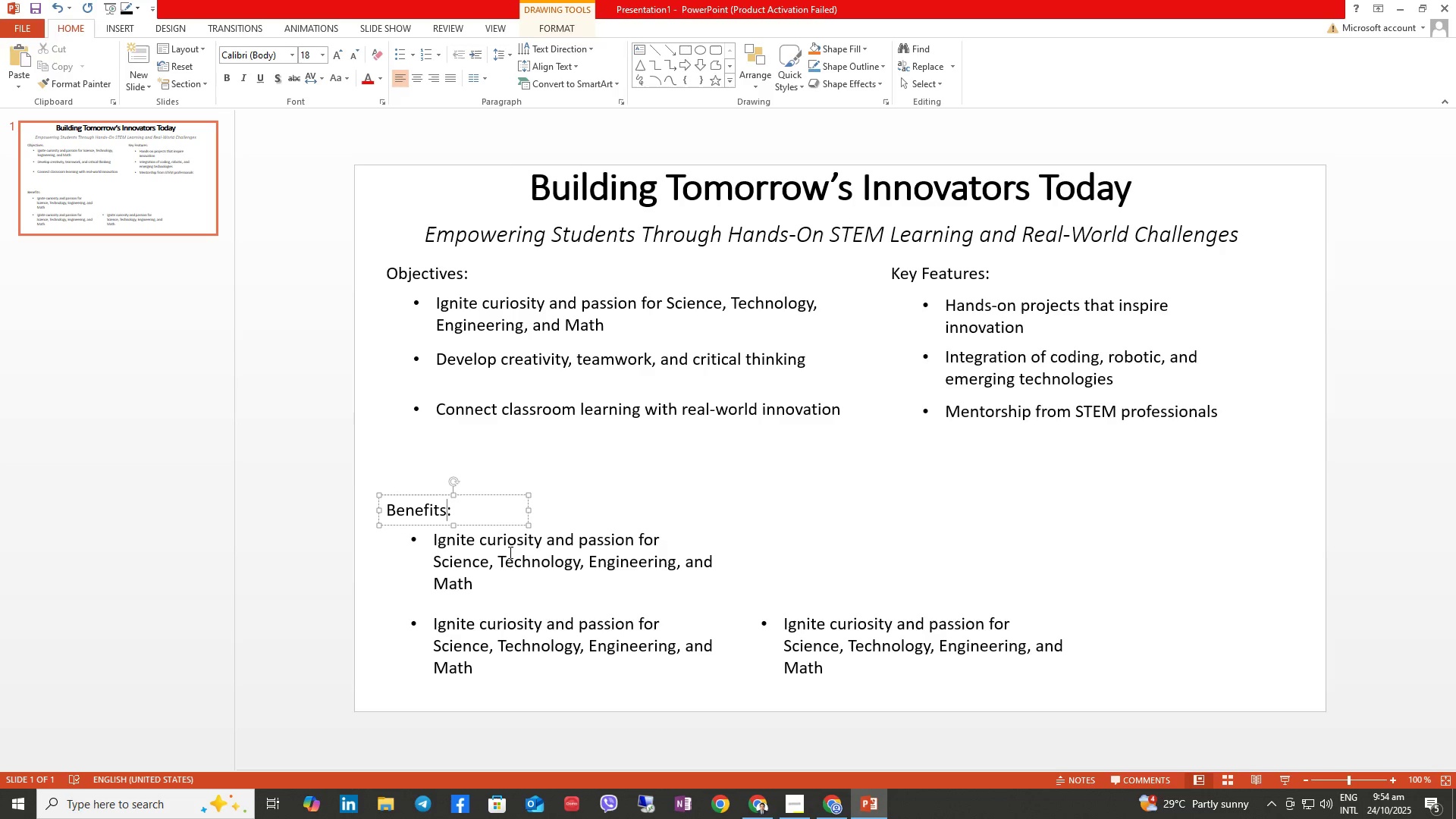 
left_click_drag(start_coordinate=[485, 493], to_coordinate=[509, 456])
 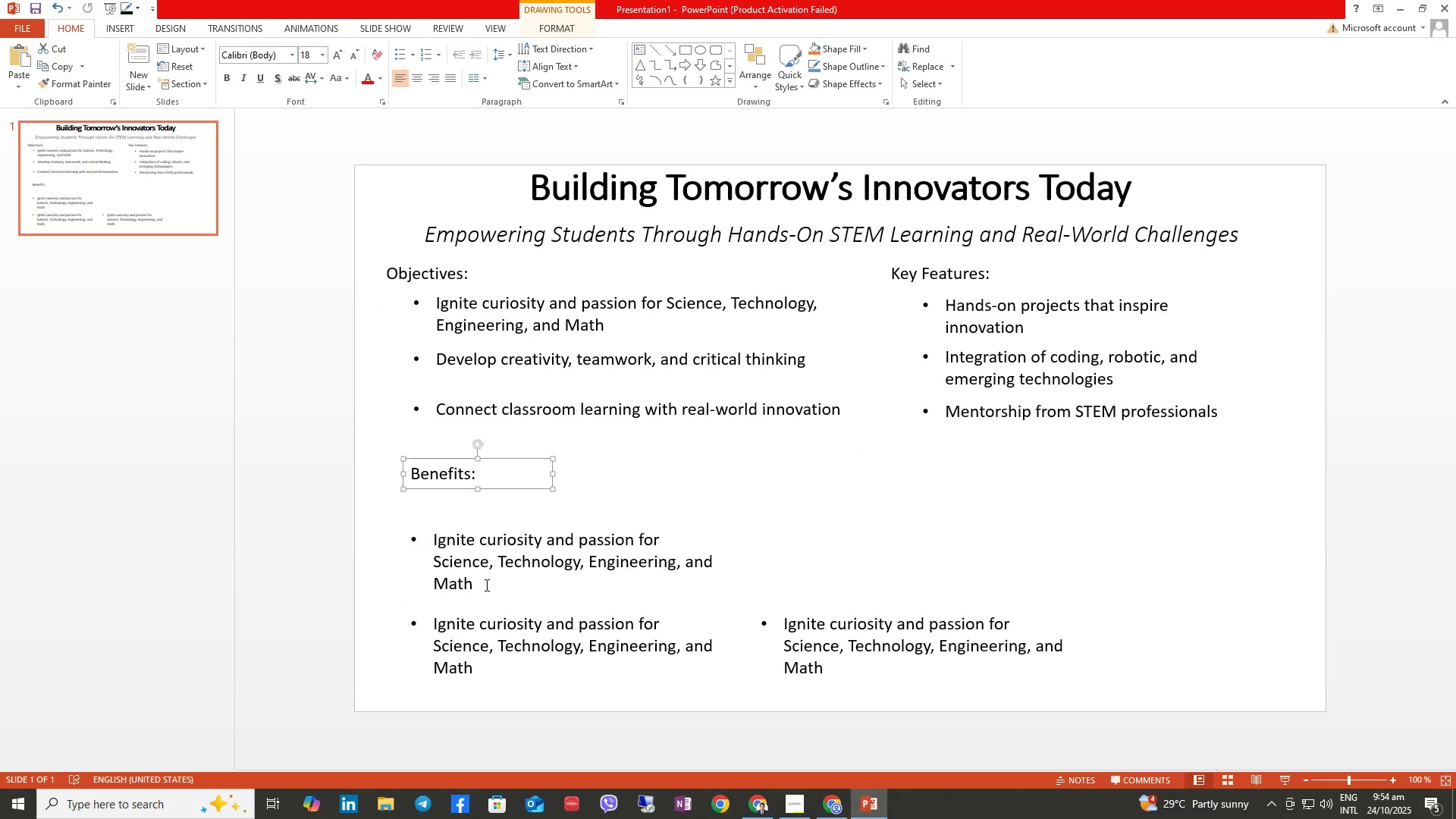 
left_click_drag(start_coordinate=[476, 584], to_coordinate=[451, 542])
 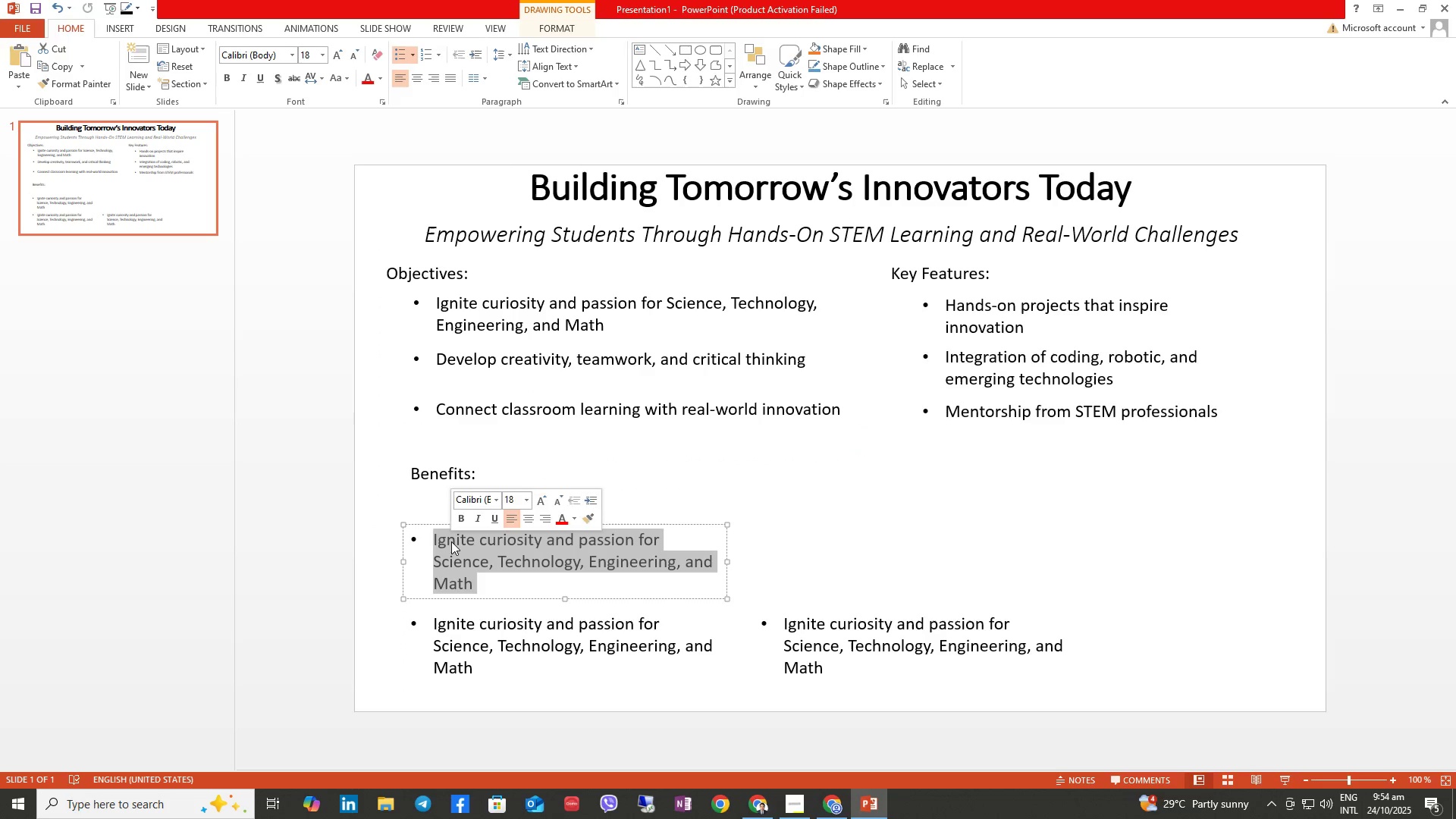 
type(Build Future )
key(Backspace)
key(Backspace)
key(Backspace)
key(Backspace)
key(Backspace)
key(Backspace)
key(Backspace)
type(future-ready  )
key(Backspace)
type(skills and confidence)
 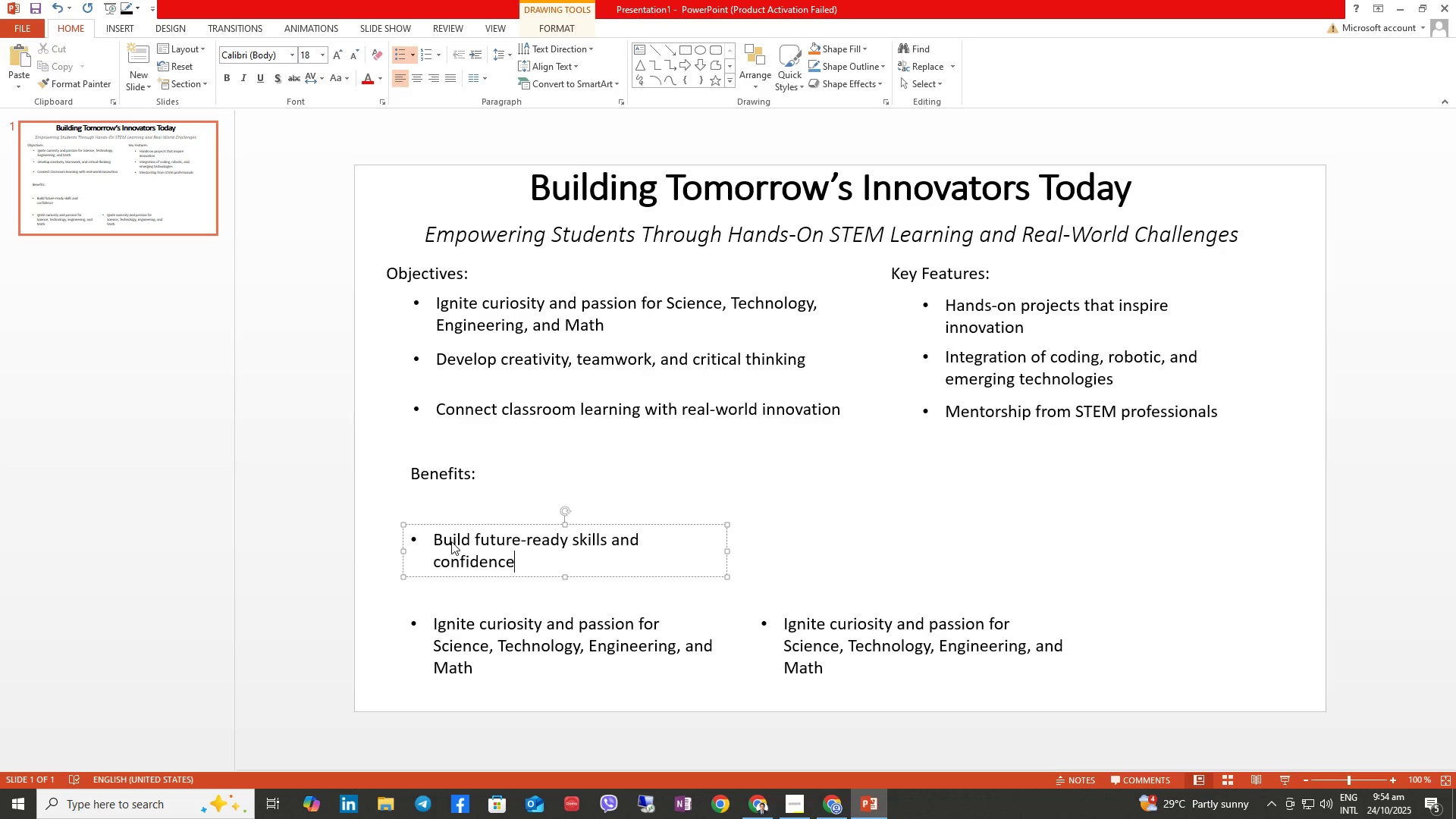 
left_click_drag(start_coordinate=[475, 667], to_coordinate=[438, 629])
 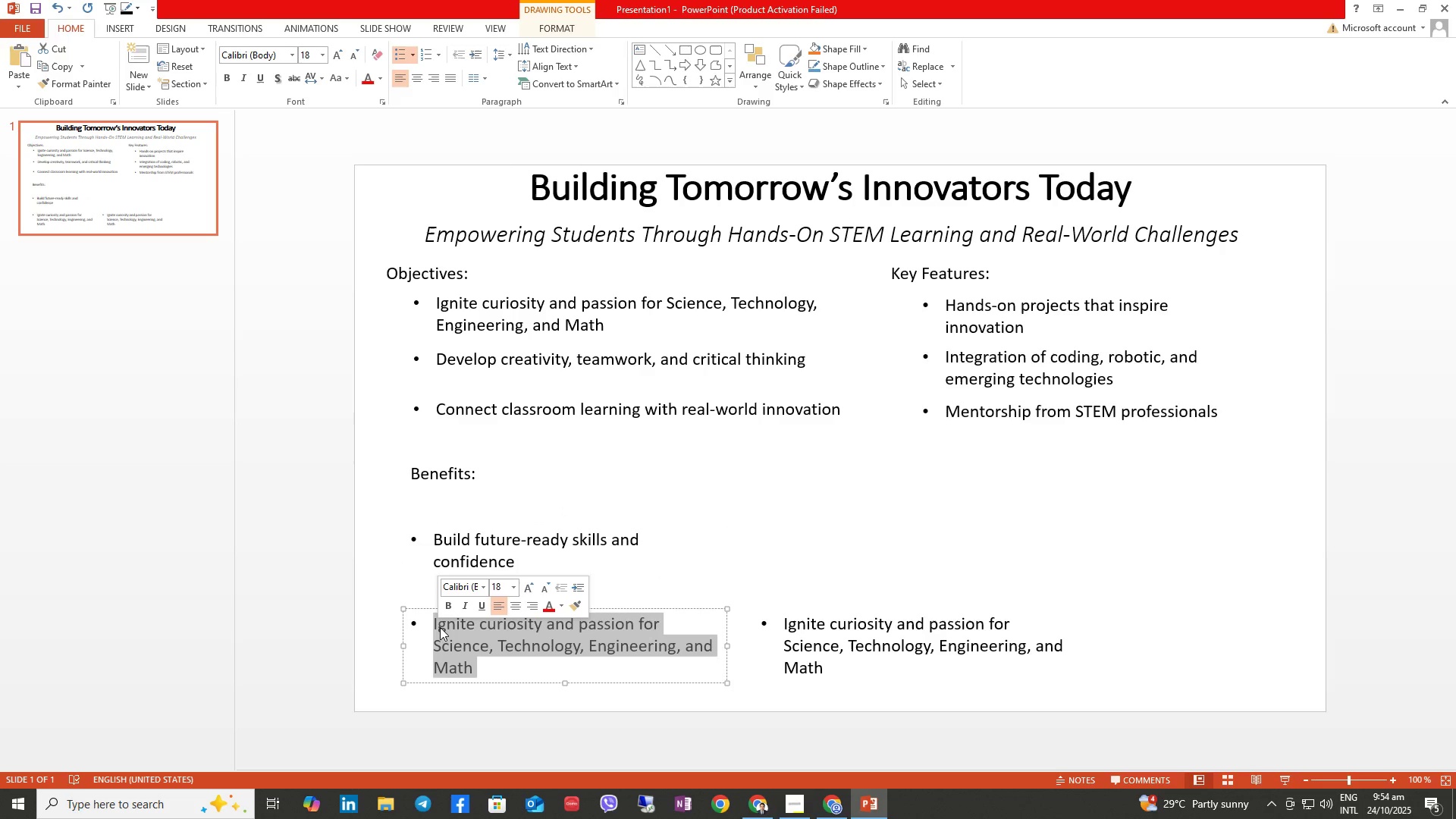 
type(Encourages collao)
key(Backspace)
type(boration and problem-solving)
 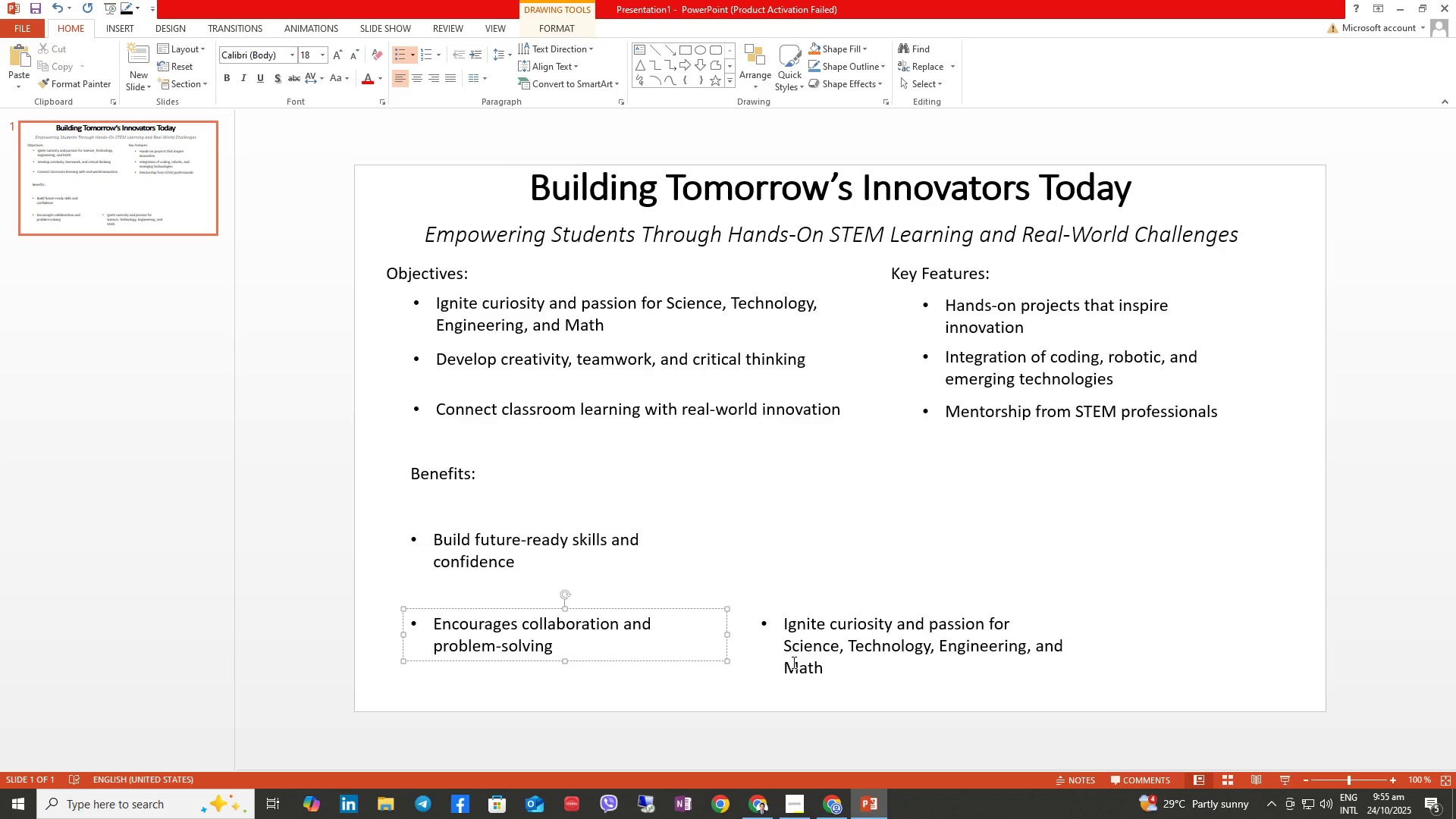 
left_click_drag(start_coordinate=[824, 673], to_coordinate=[783, 627])
 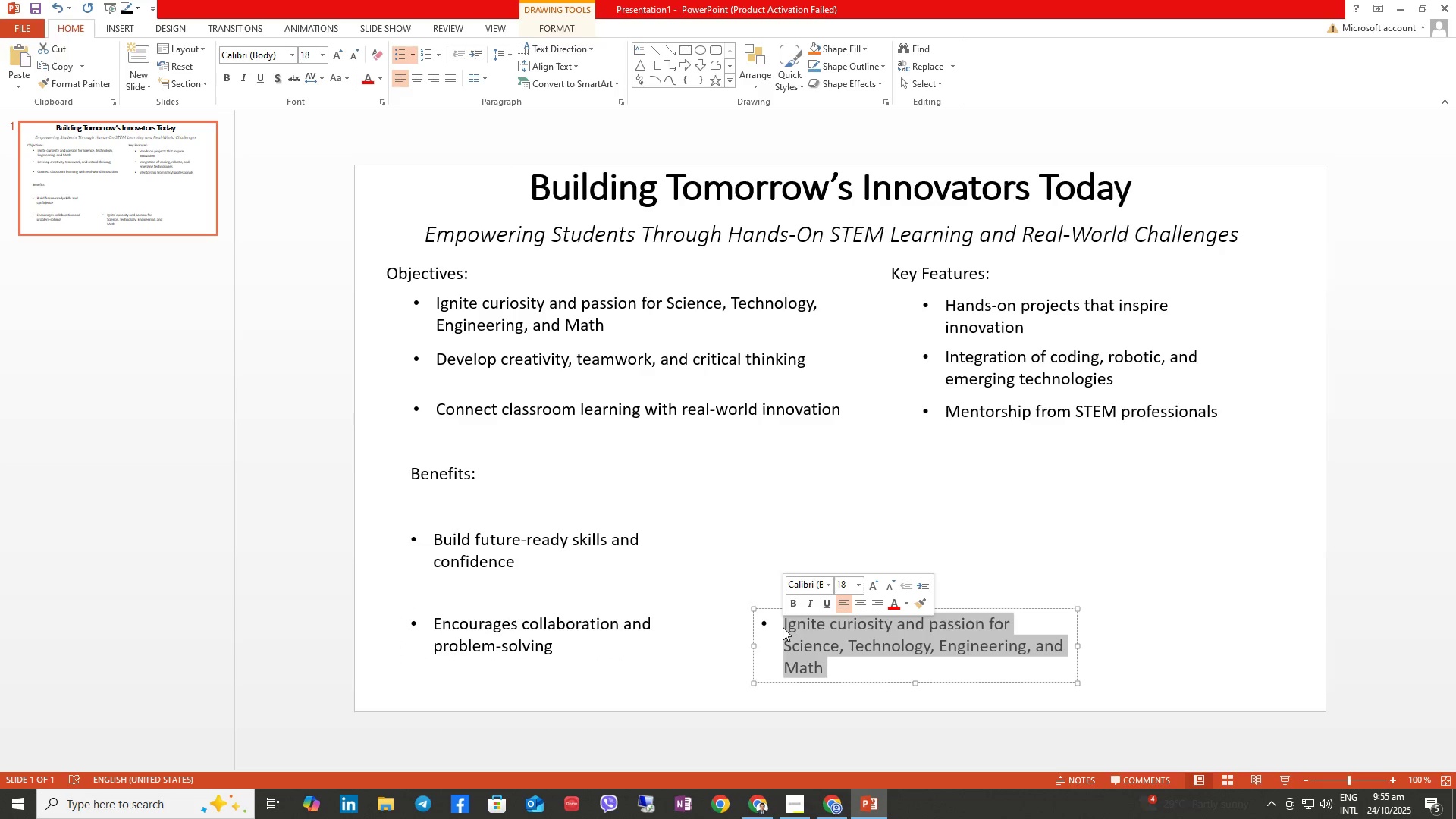 
type(Strengtens )
 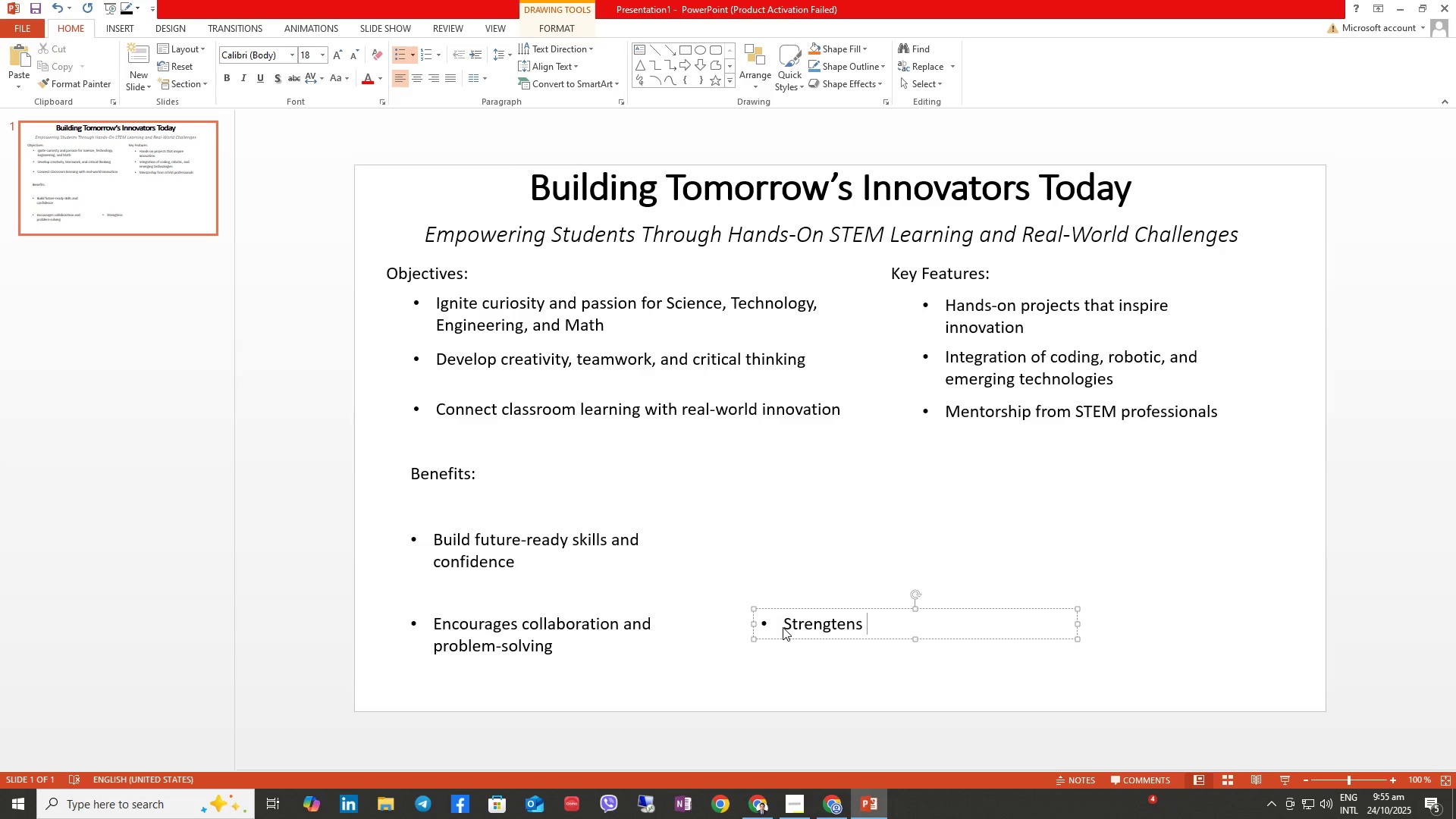 
key(Backspace)
key(Backspace)
key(Backspace)
key(Backspace)
type(hens partnerships between schoold)
key(Backspace)
type(s and community)
key(Backspace)
type(ies)
 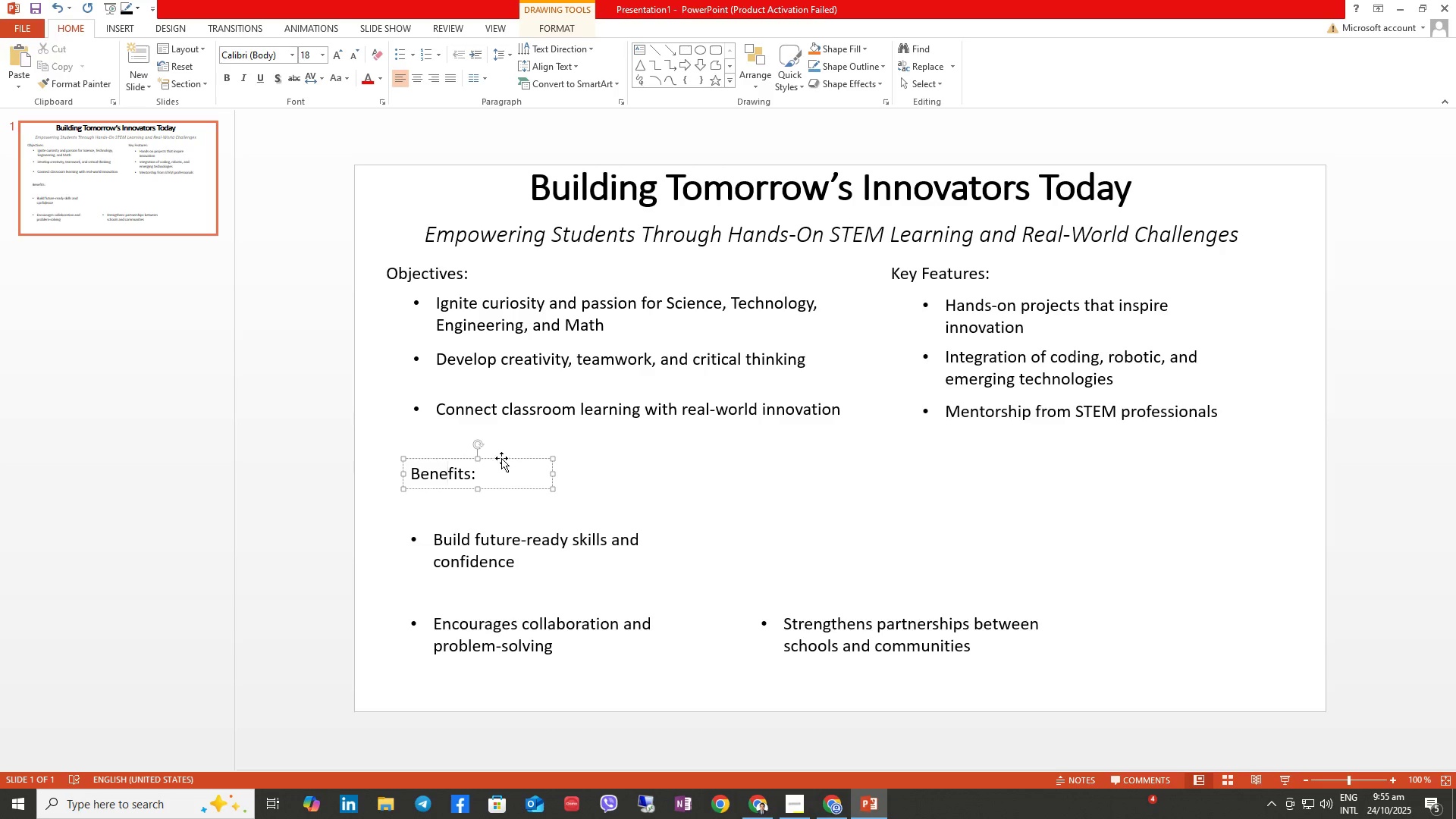 
wait(6.44)
 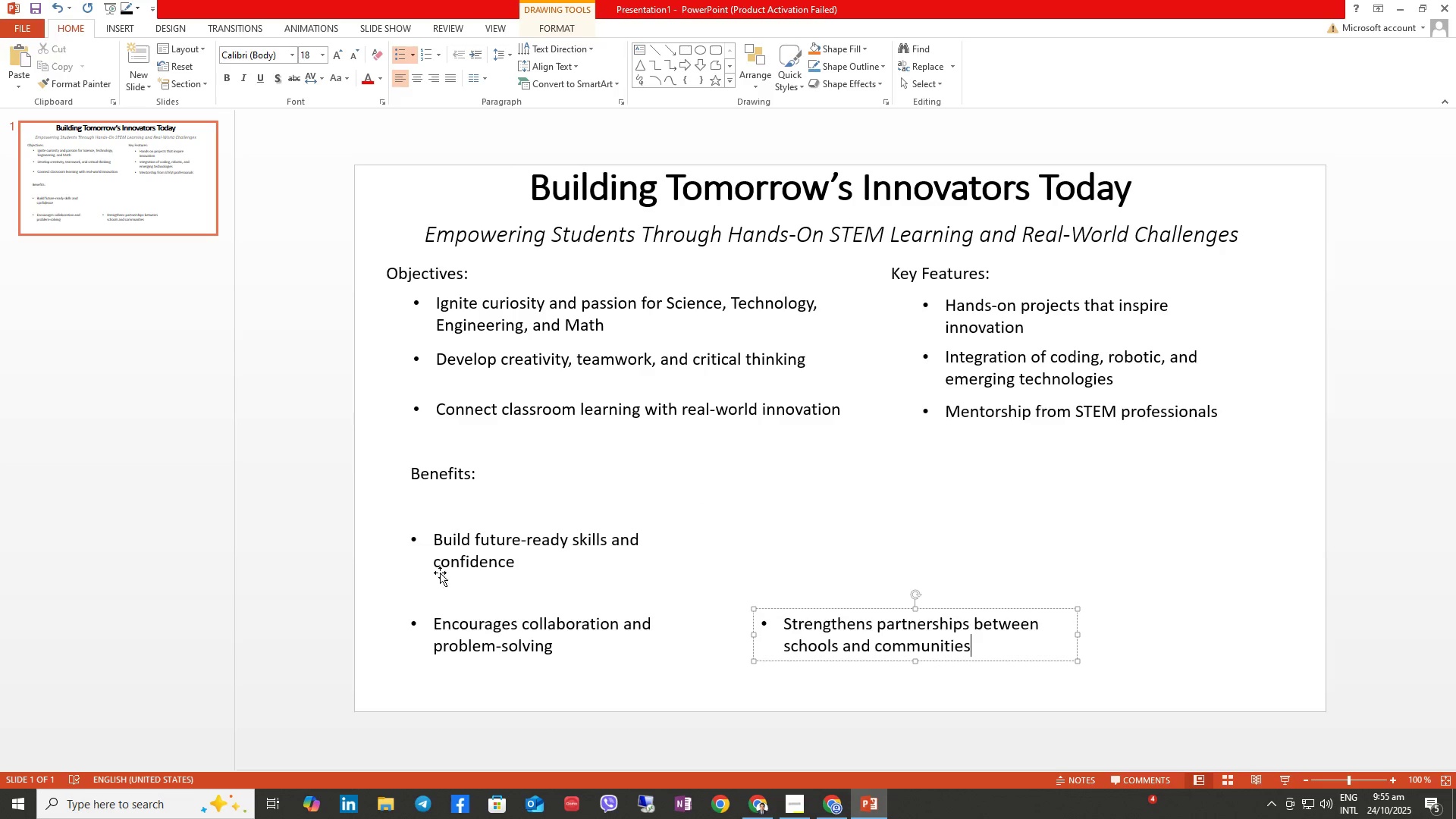 
left_click_drag(start_coordinate=[494, 528], to_coordinate=[500, 489])
 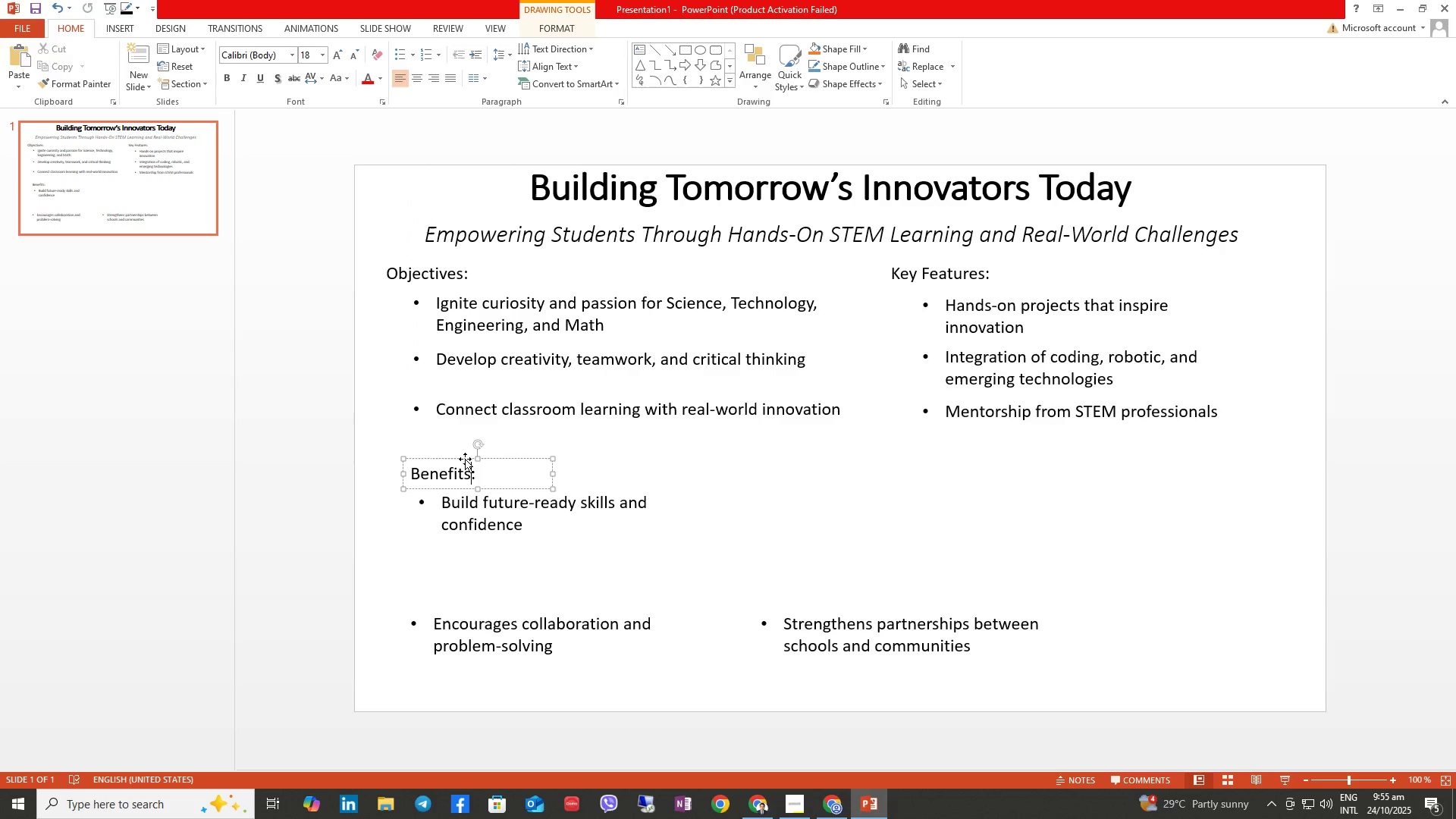 
left_click_drag(start_coordinate=[463, 458], to_coordinate=[441, 443])
 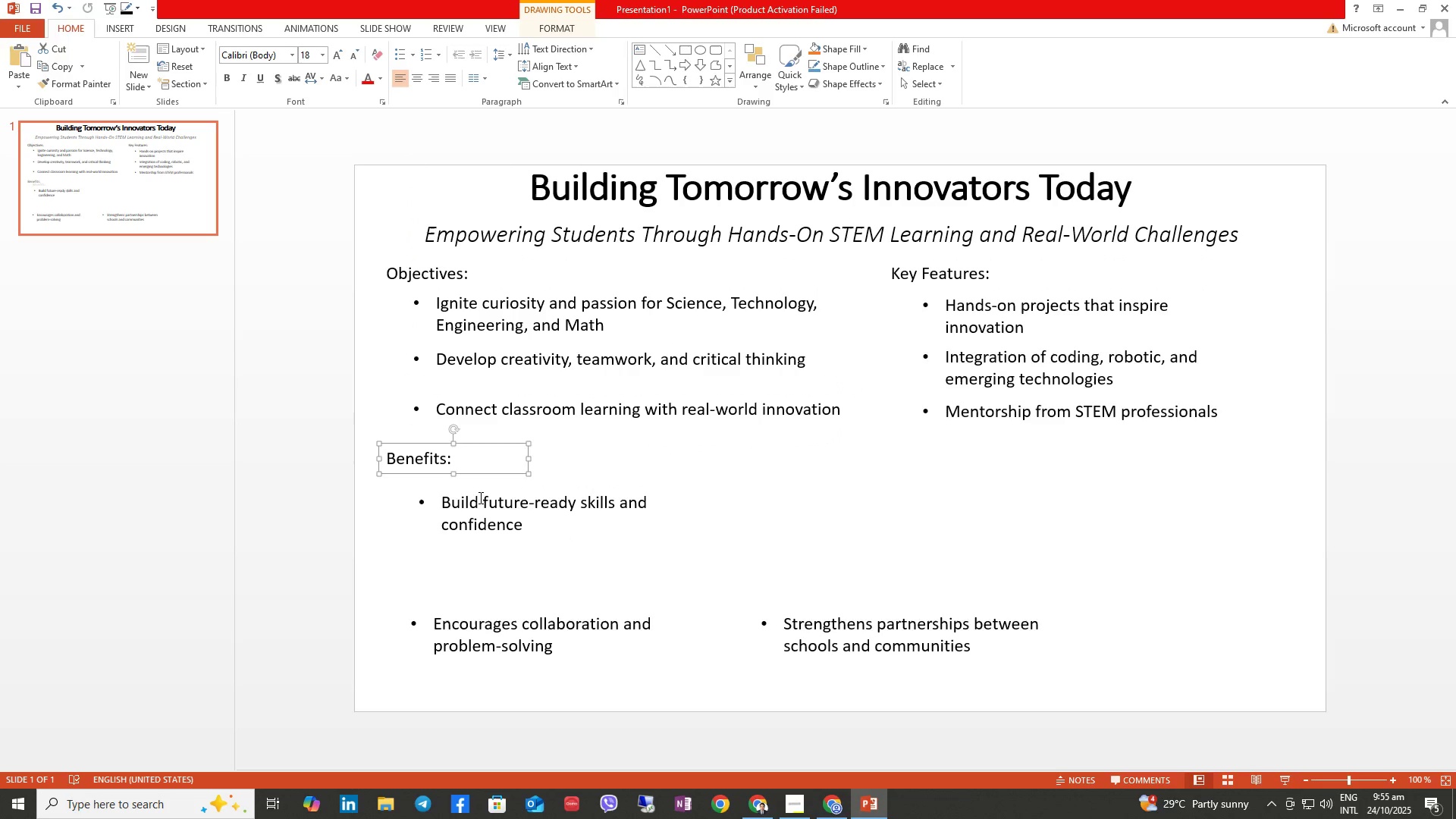 
left_click([478, 508])
 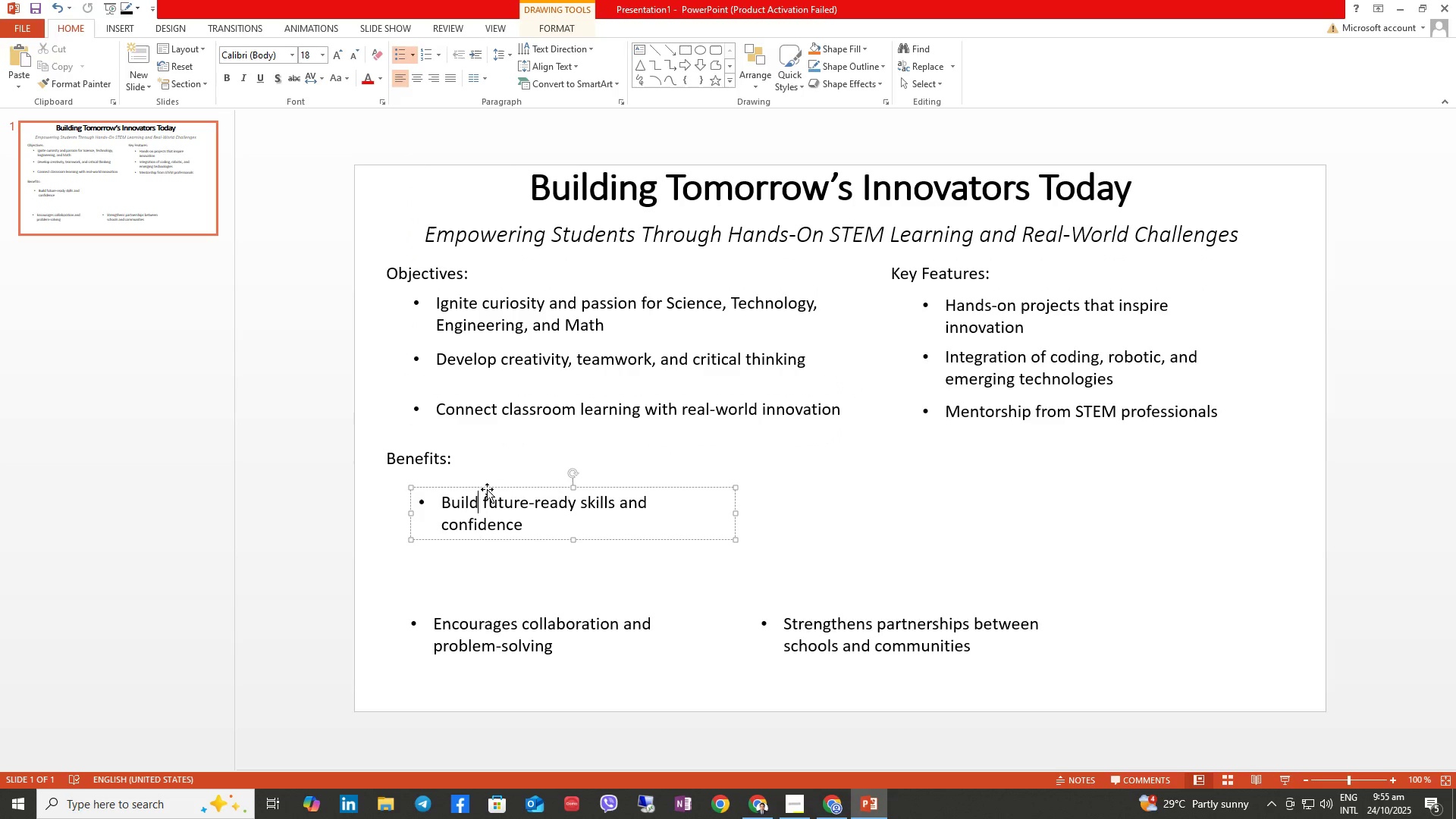 
left_click_drag(start_coordinate=[487, 489], to_coordinate=[485, 472])
 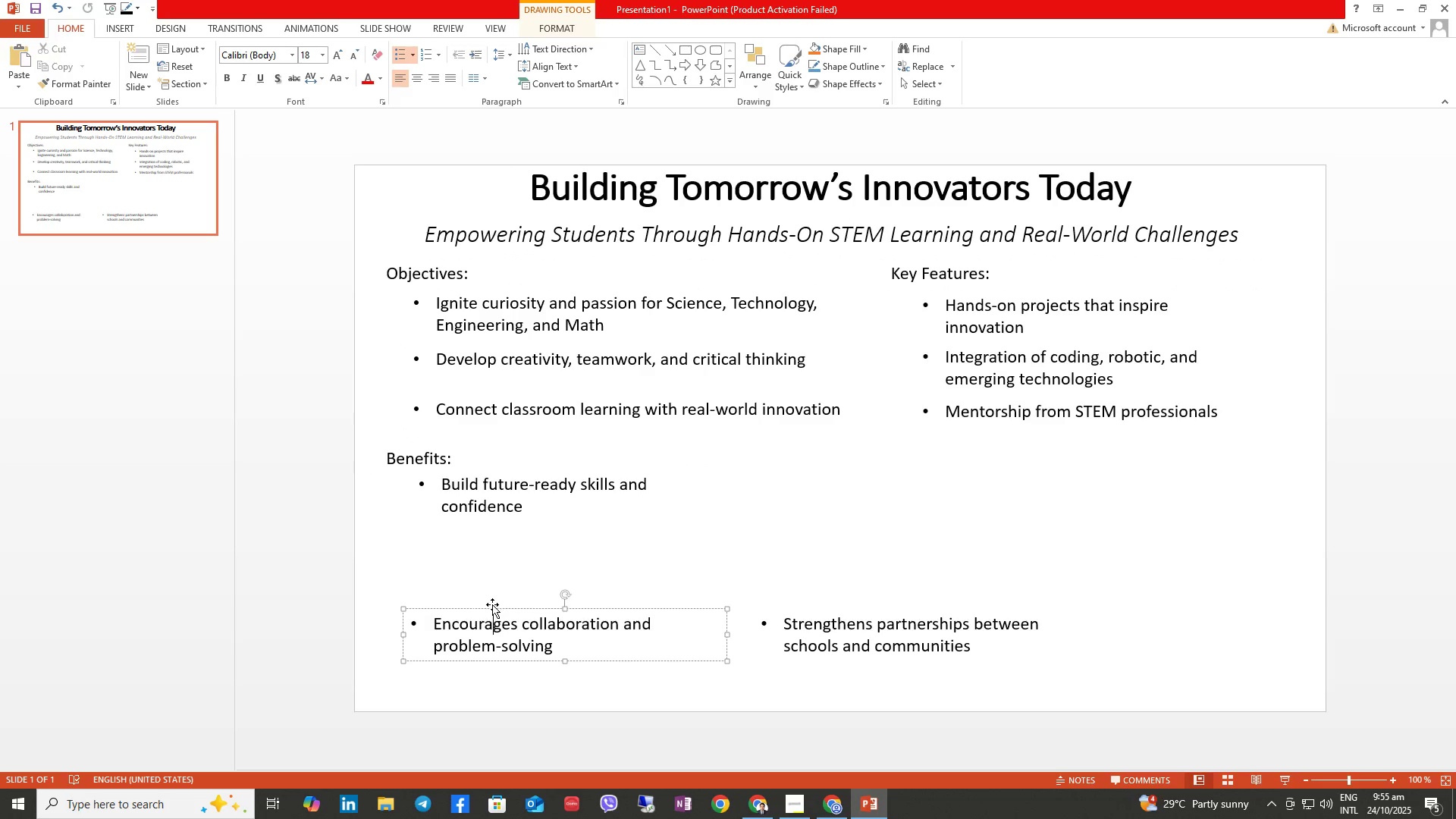 
left_click_drag(start_coordinate=[492, 608], to_coordinate=[499, 525])
 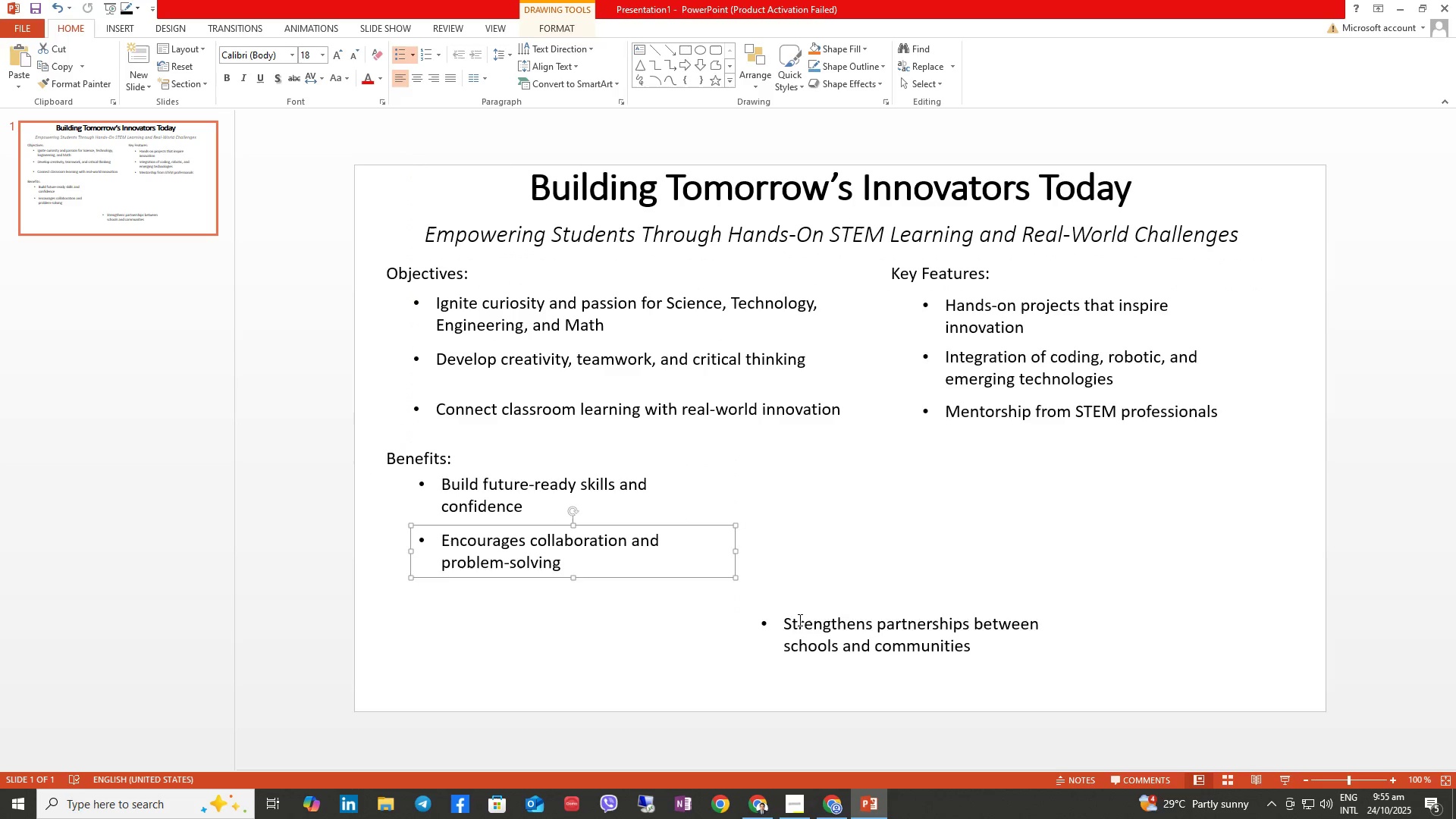 
left_click([811, 620])
 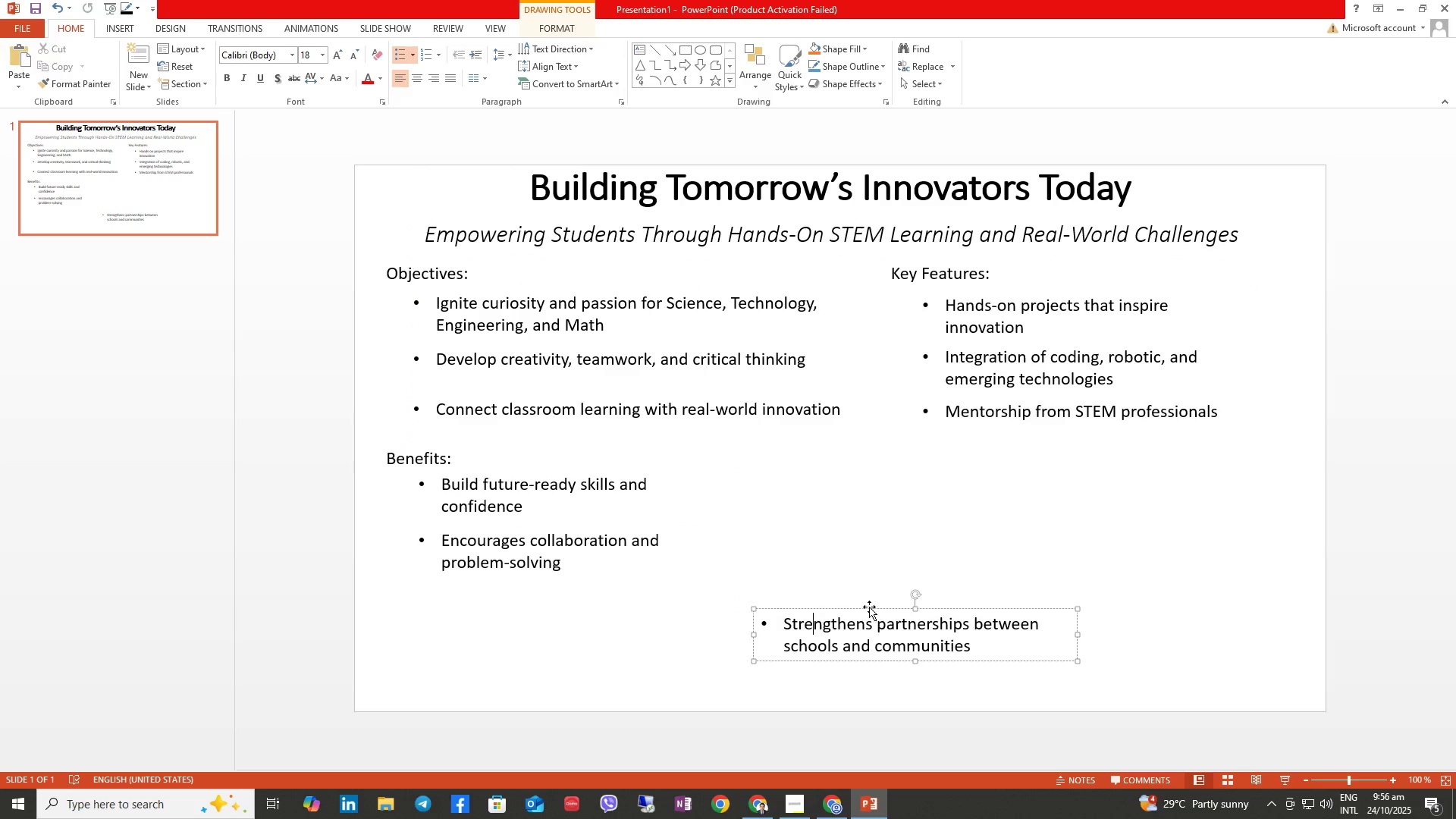 
left_click_drag(start_coordinate=[869, 607], to_coordinate=[526, 583])
 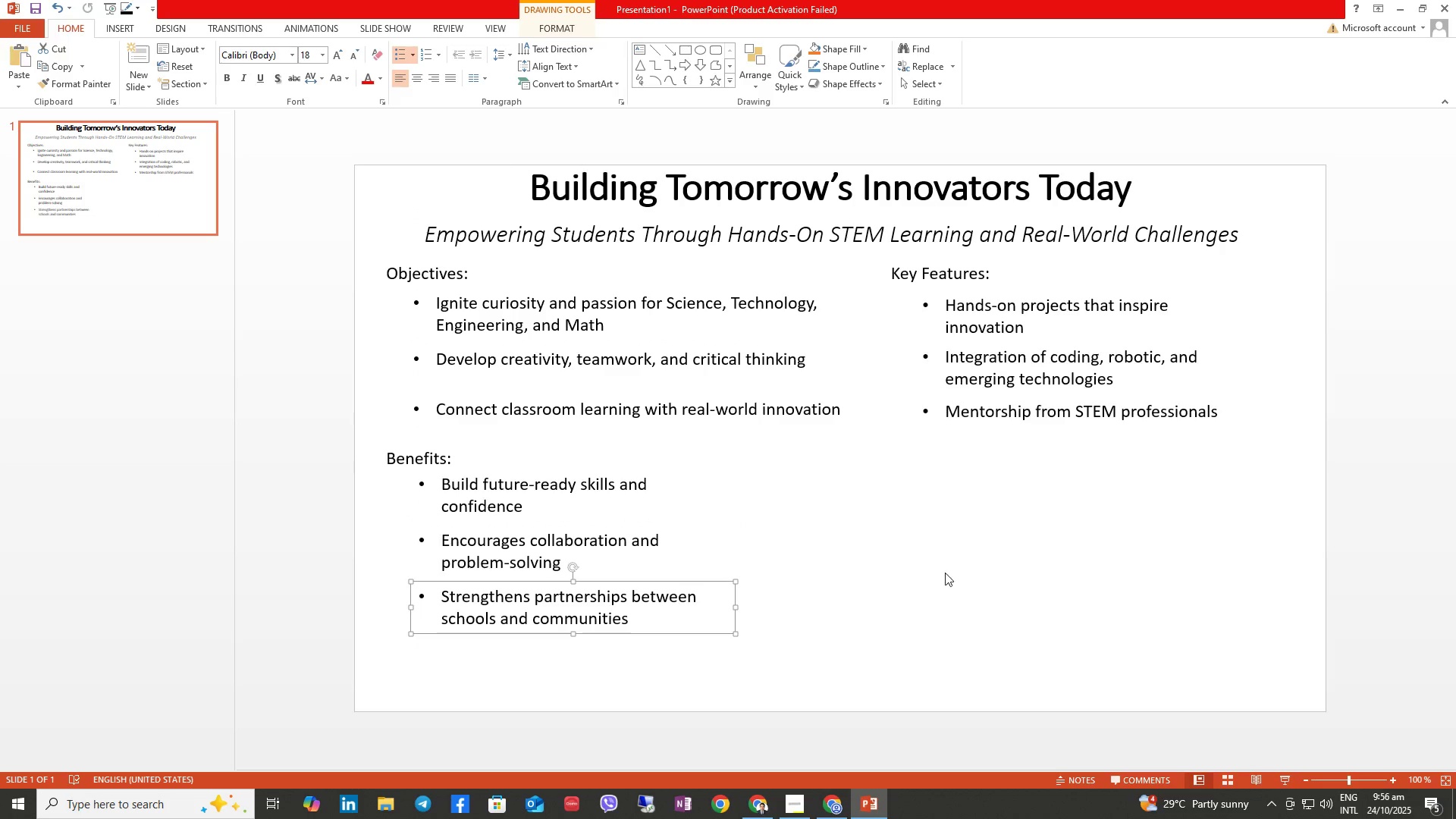 
left_click([952, 574])
 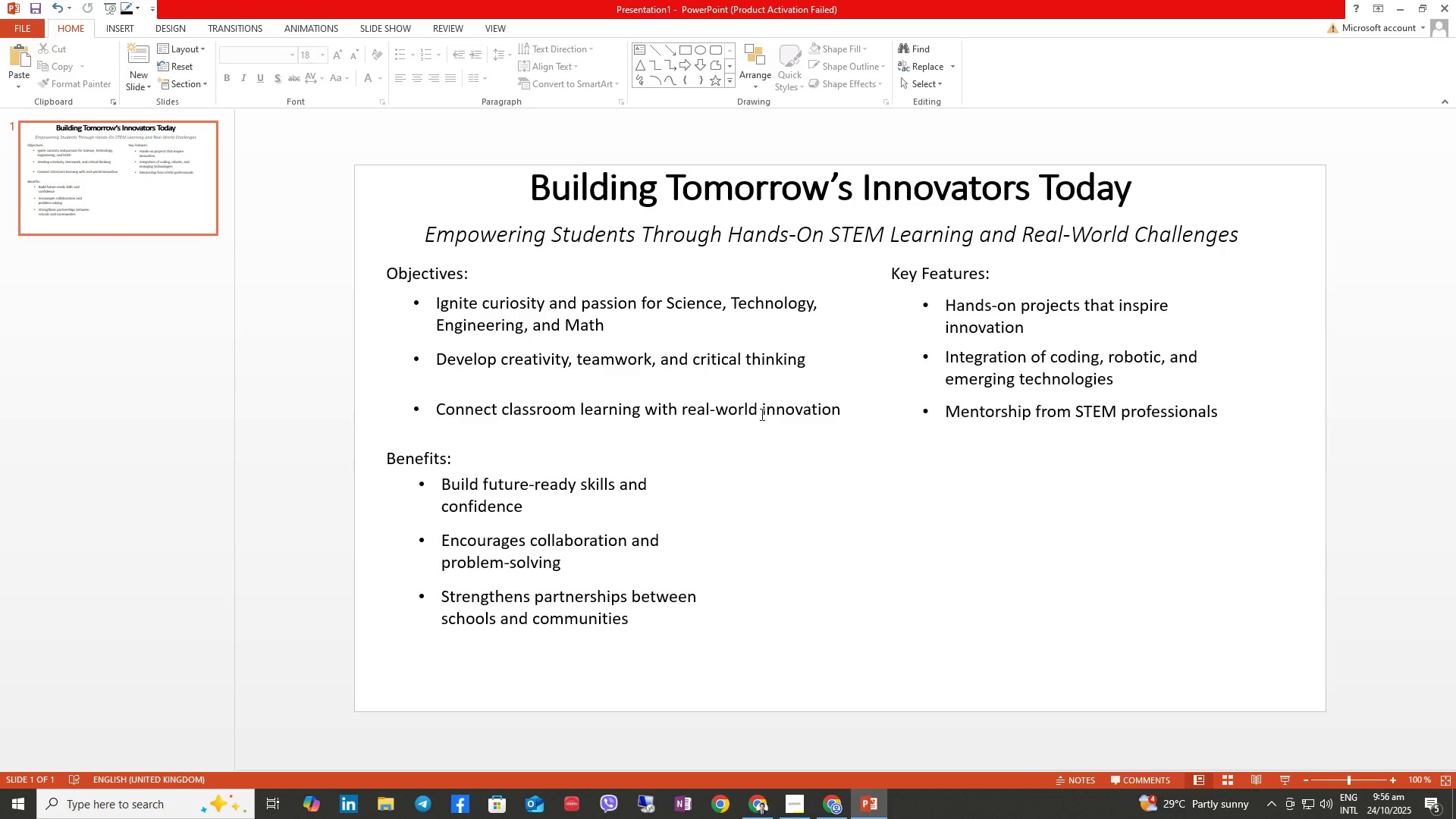 
left_click([122, 27])
 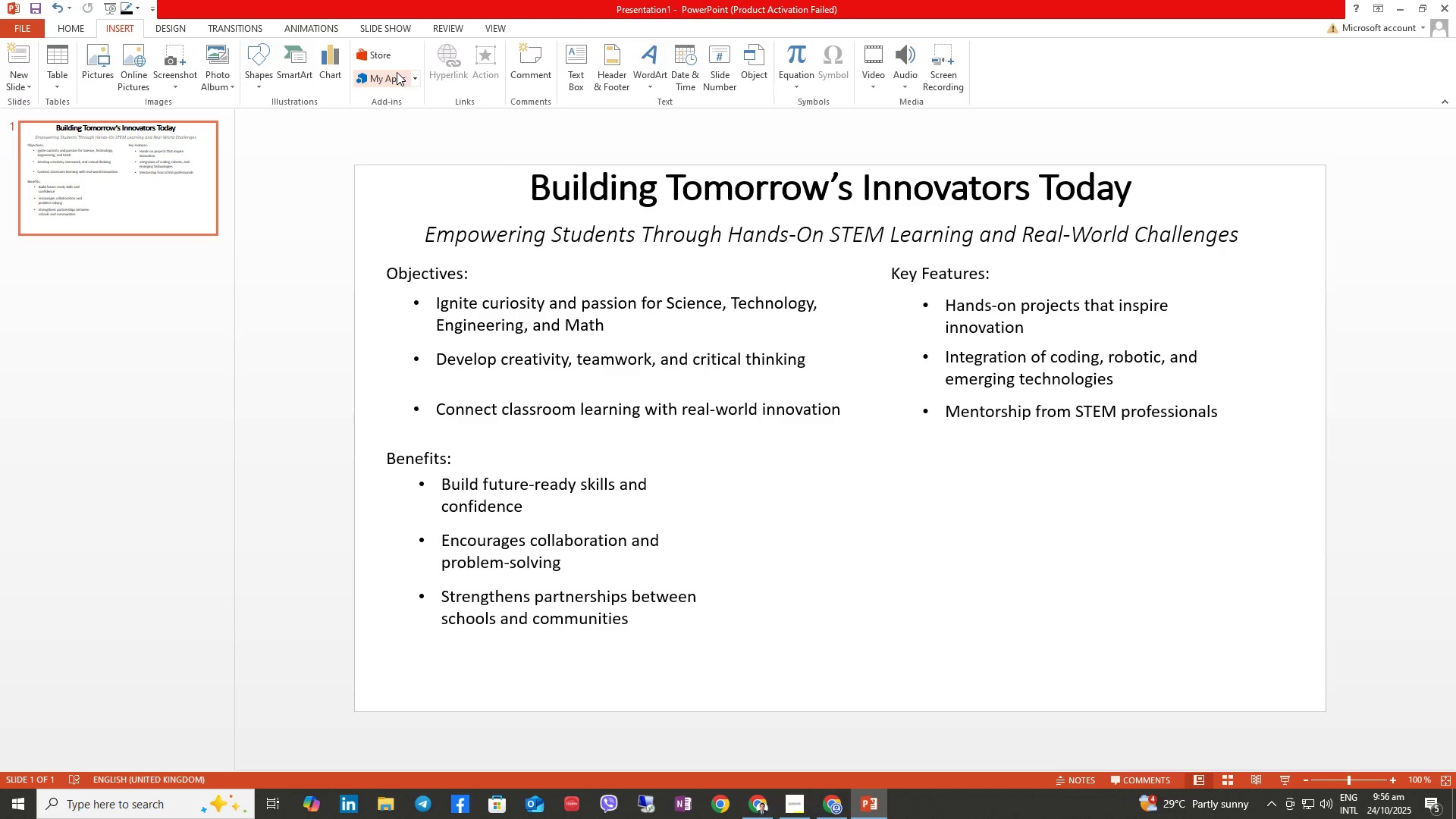 
left_click([573, 71])
 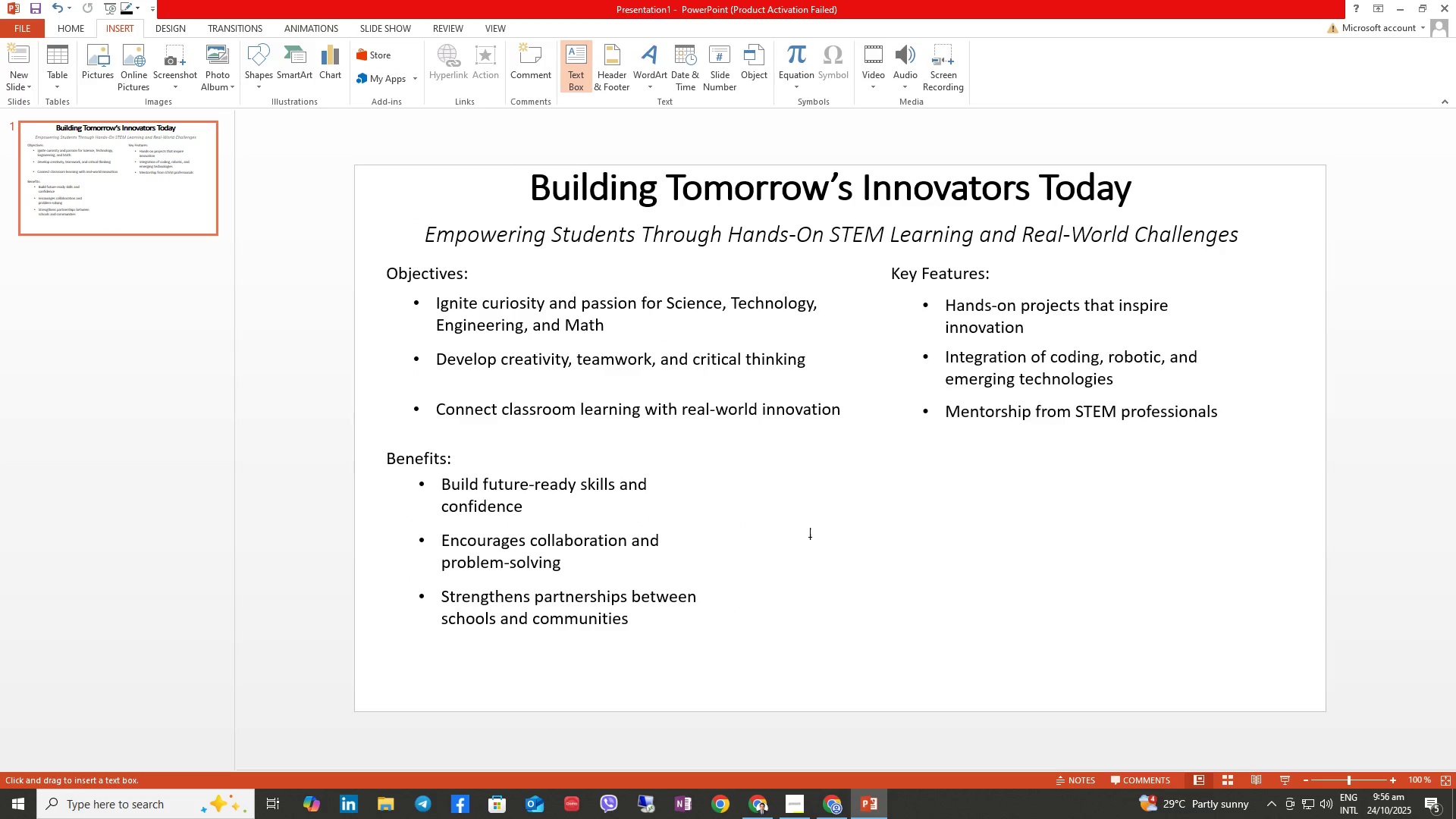 
left_click_drag(start_coordinate=[801, 532], to_coordinate=[1254, 565])
 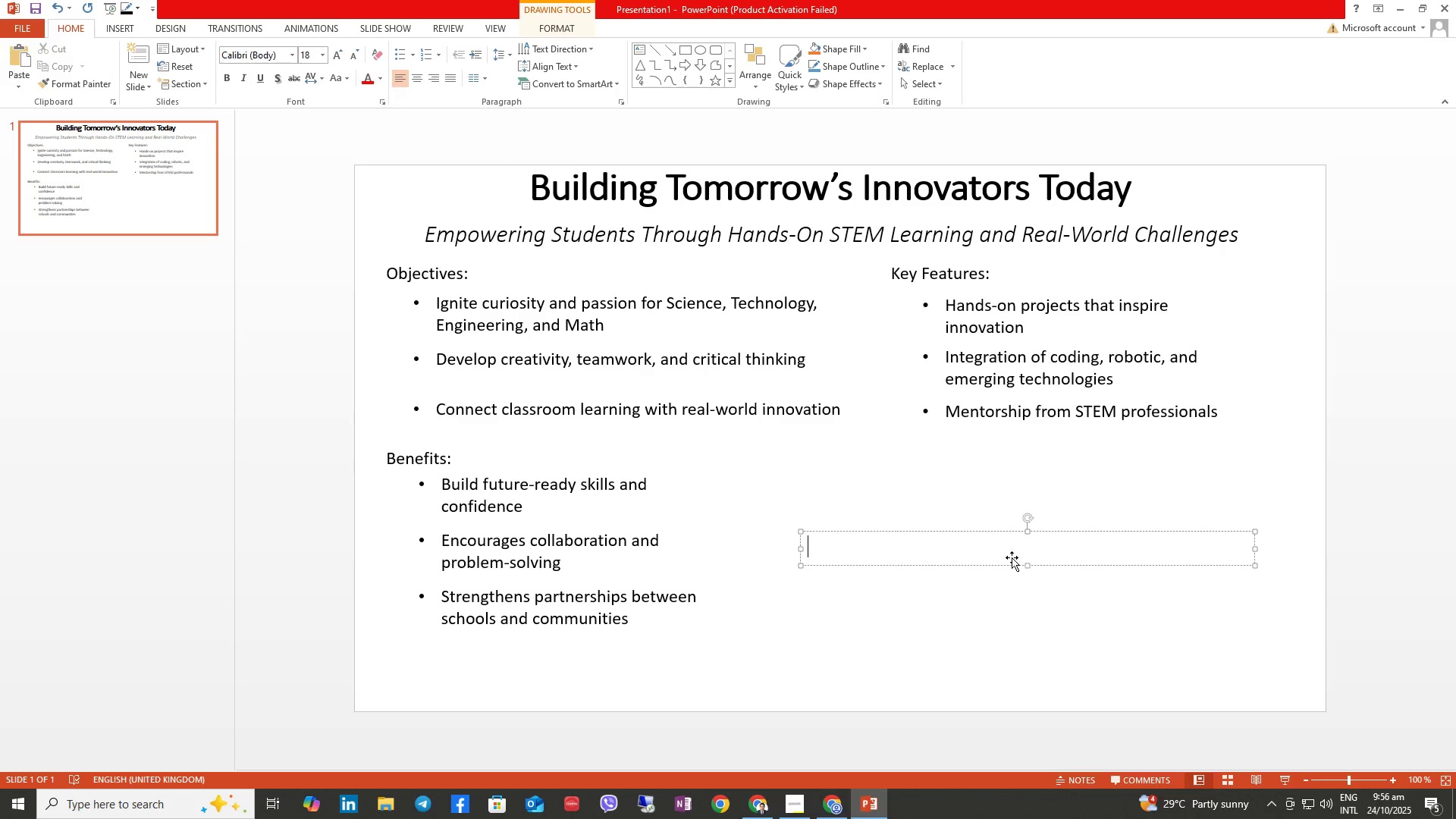 
left_click([1012, 557])
 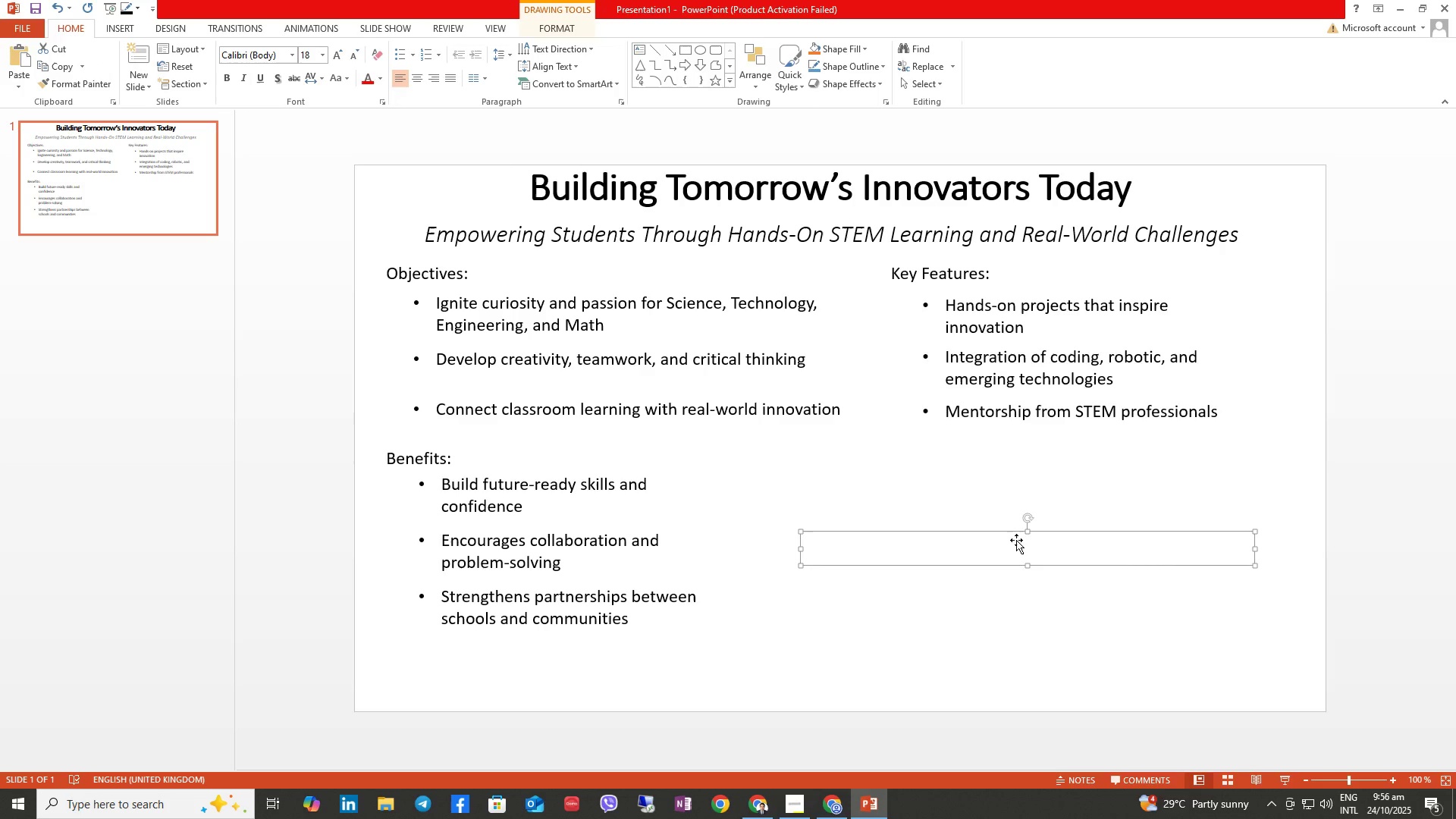 
type(Empowering the NE)
key(Backspace)
type(ext Generation of innovators)
 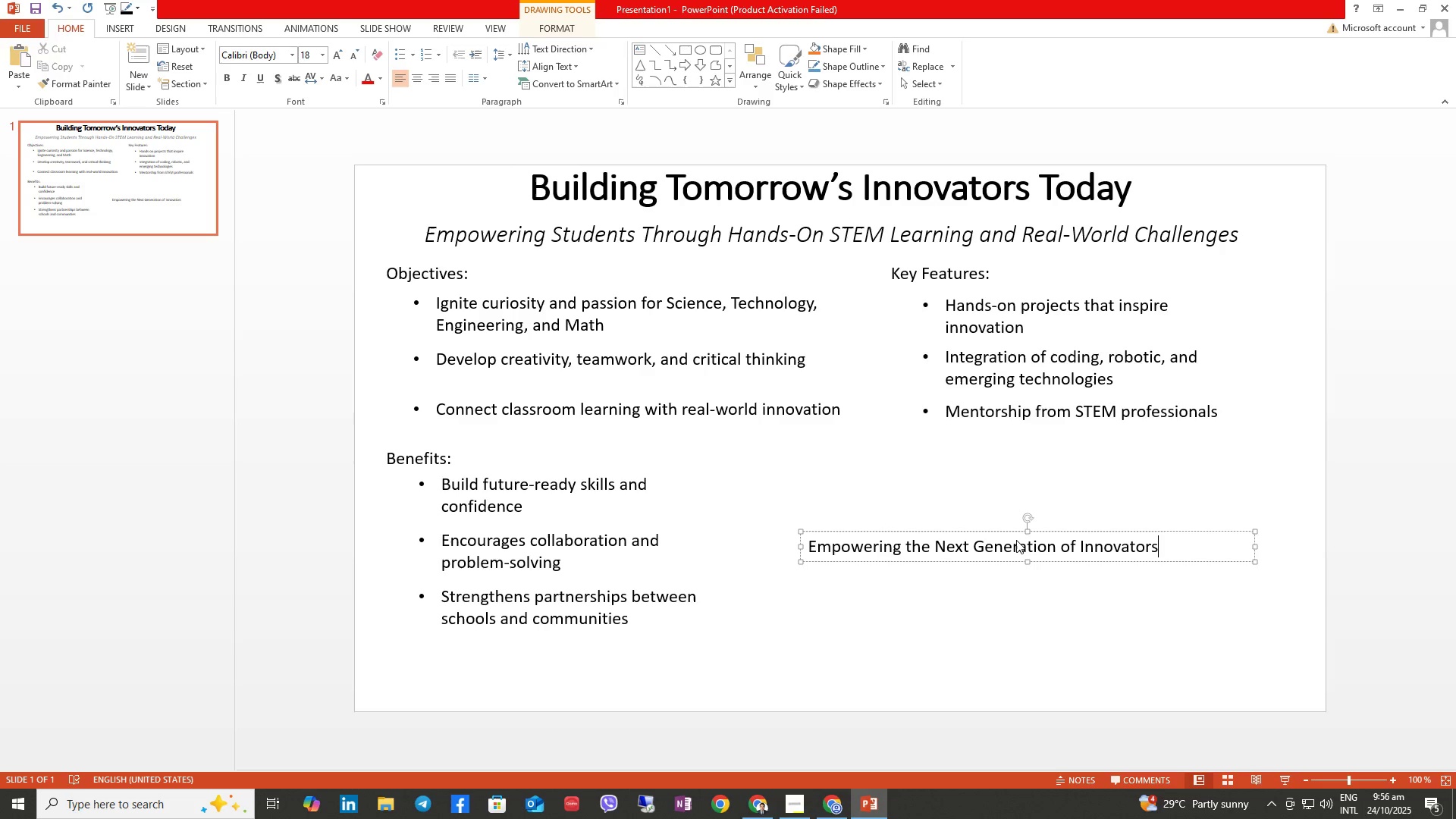 
left_click([247, 78])
 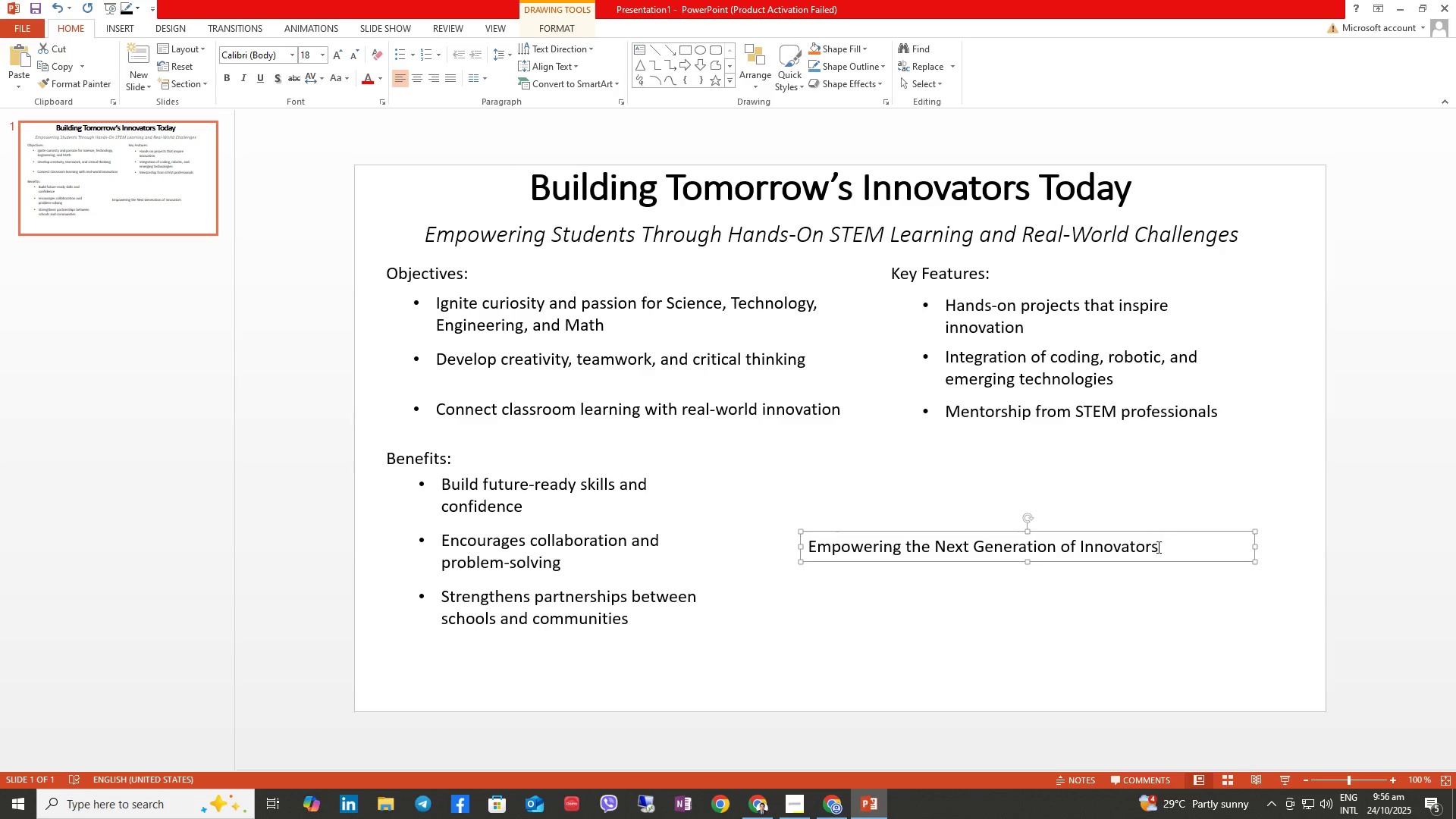 
left_click_drag(start_coordinate=[1156, 547], to_coordinate=[830, 542])
 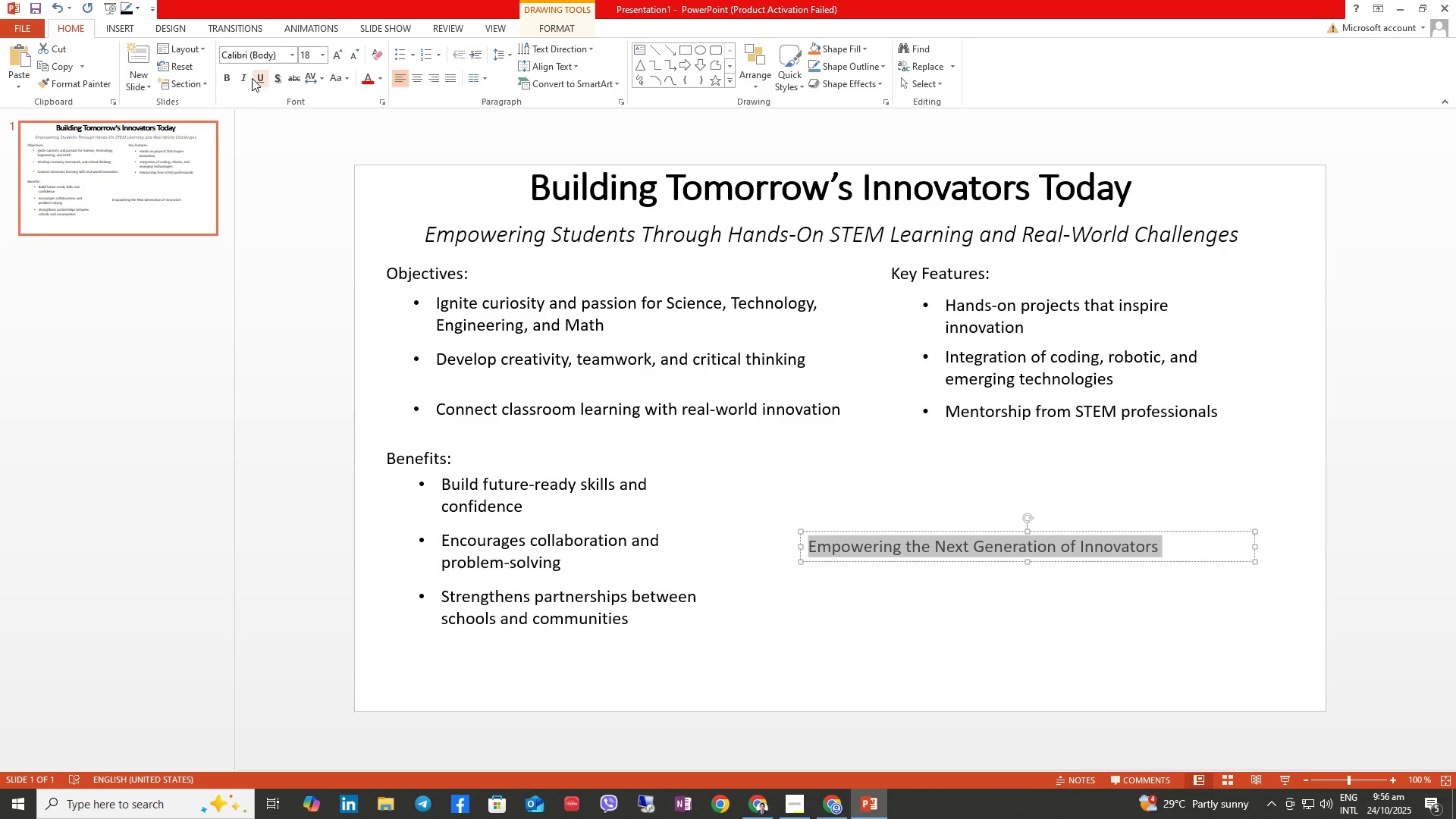 
left_click([248, 80])
 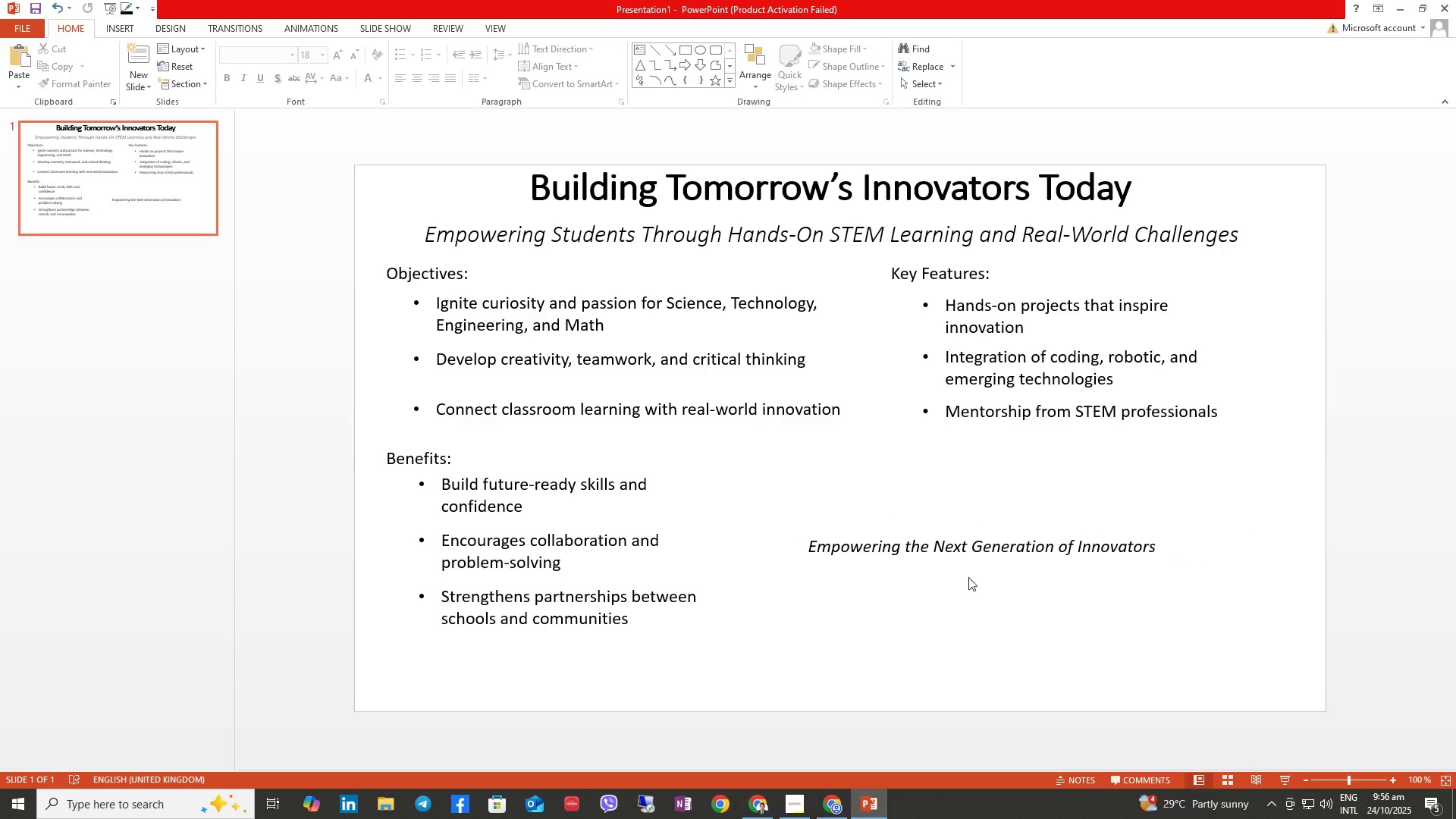 
left_click([1009, 549])
 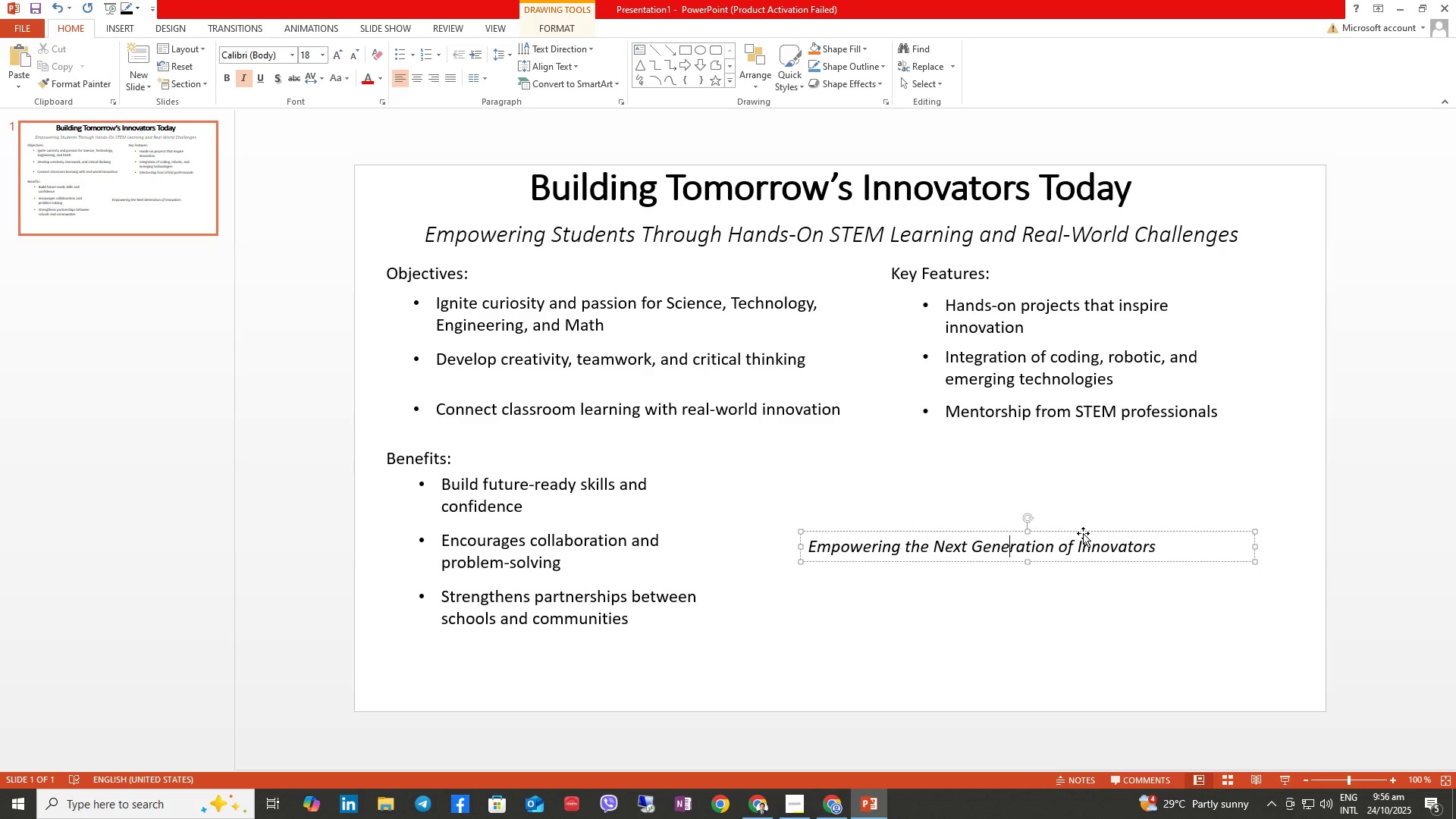 
left_click_drag(start_coordinate=[1086, 530], to_coordinate=[1122, 539])
 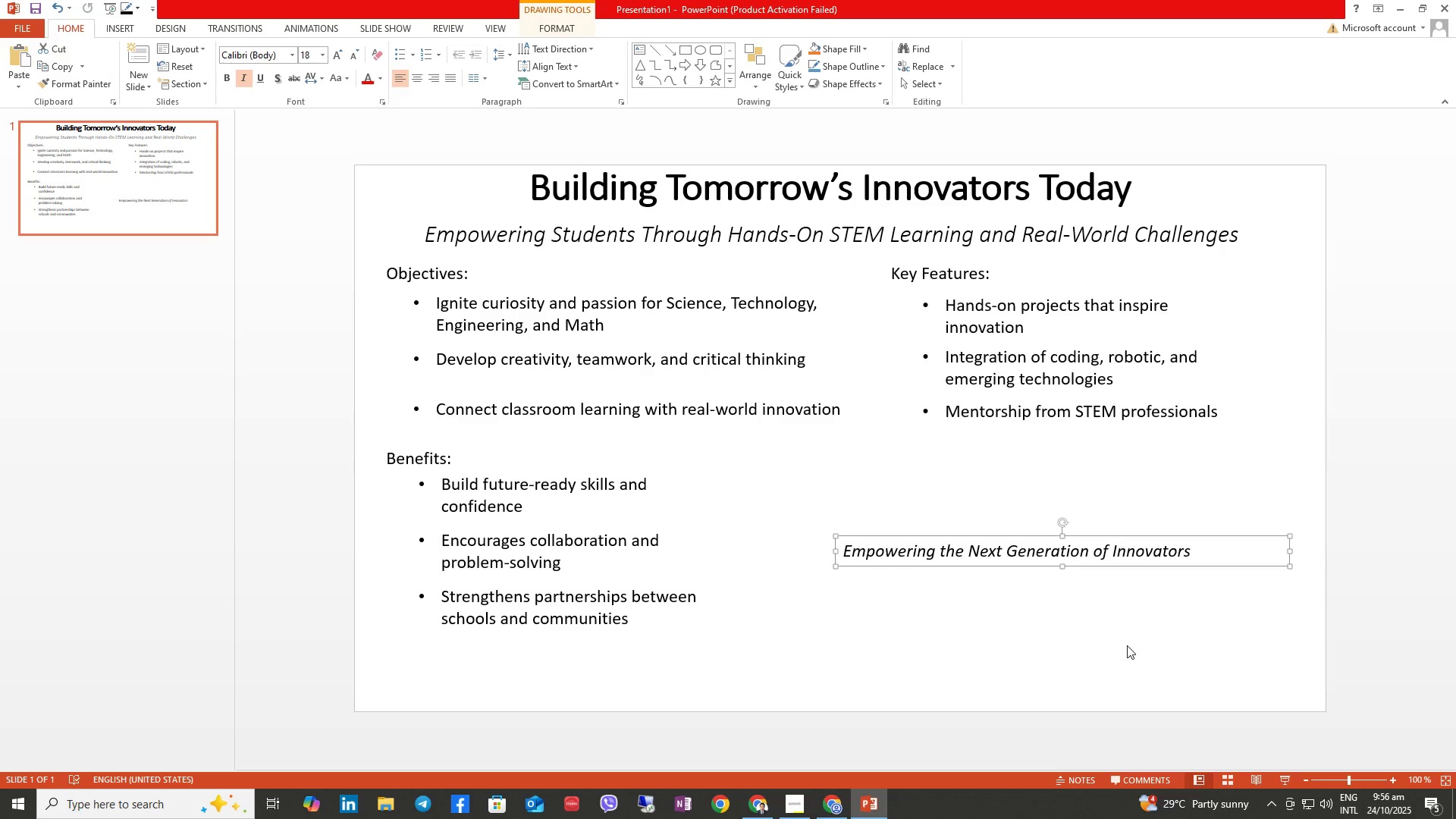 
left_click([1107, 629])
 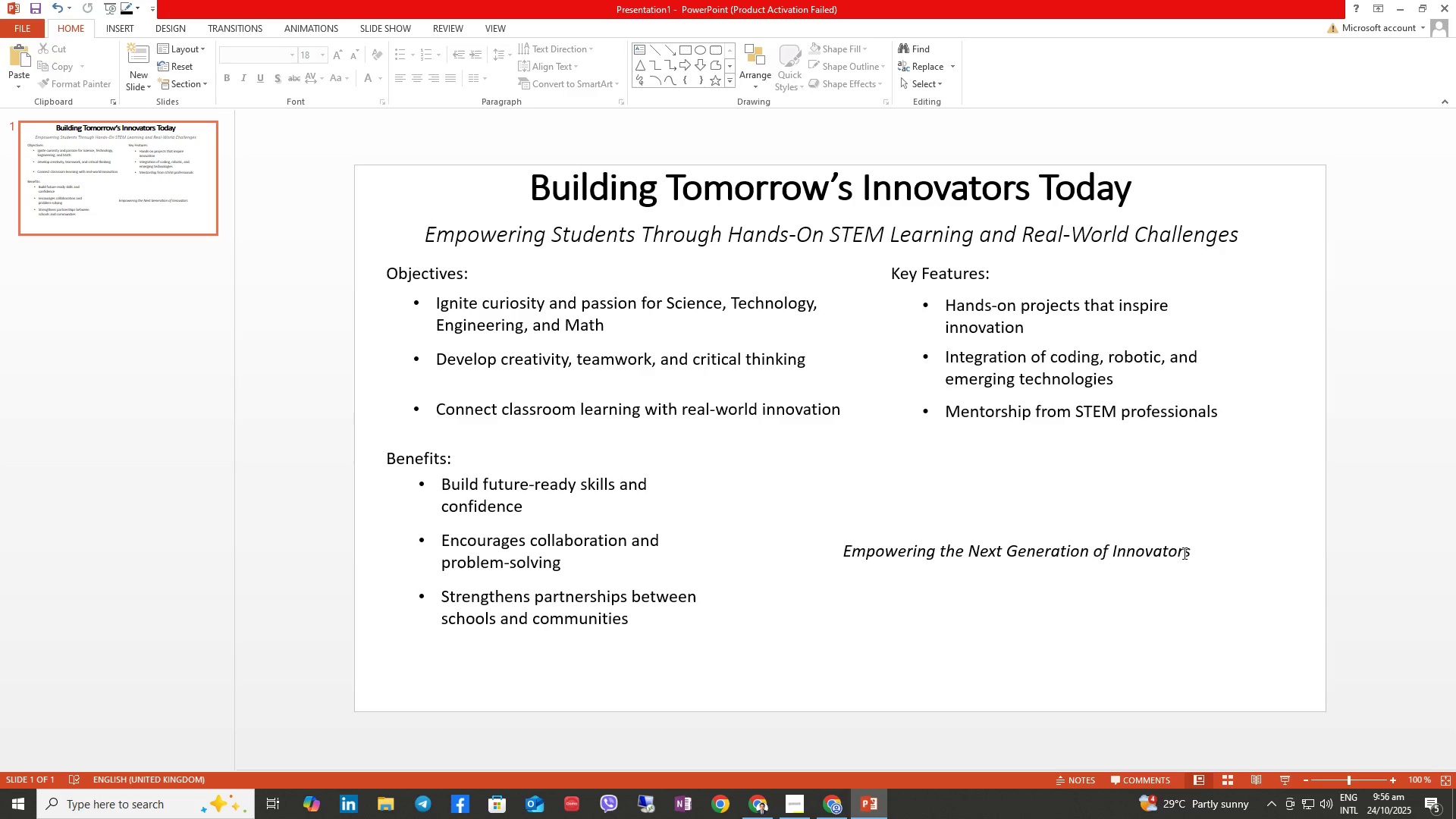 
wait(5.62)
 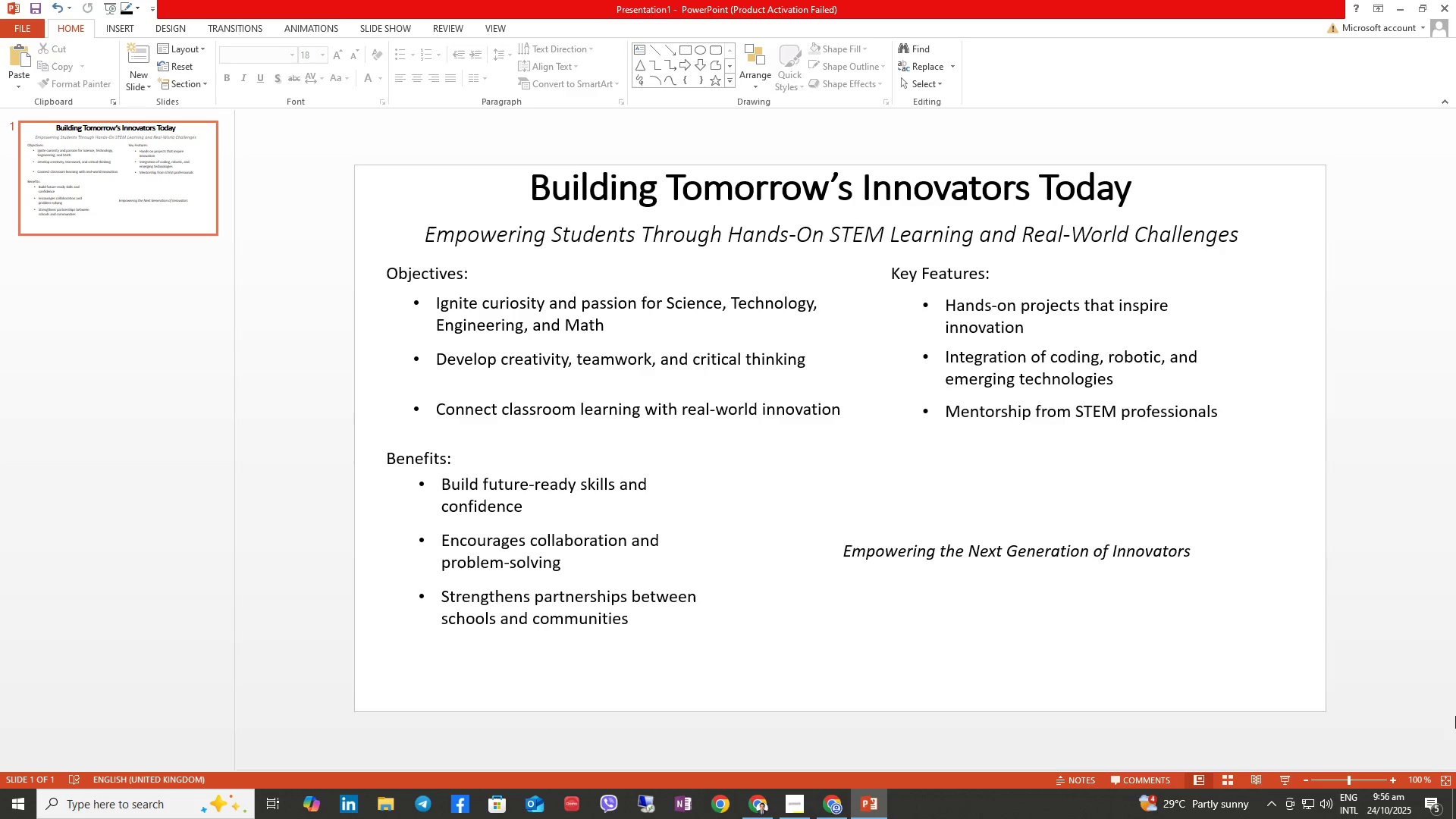 
double_click([1189, 551])
 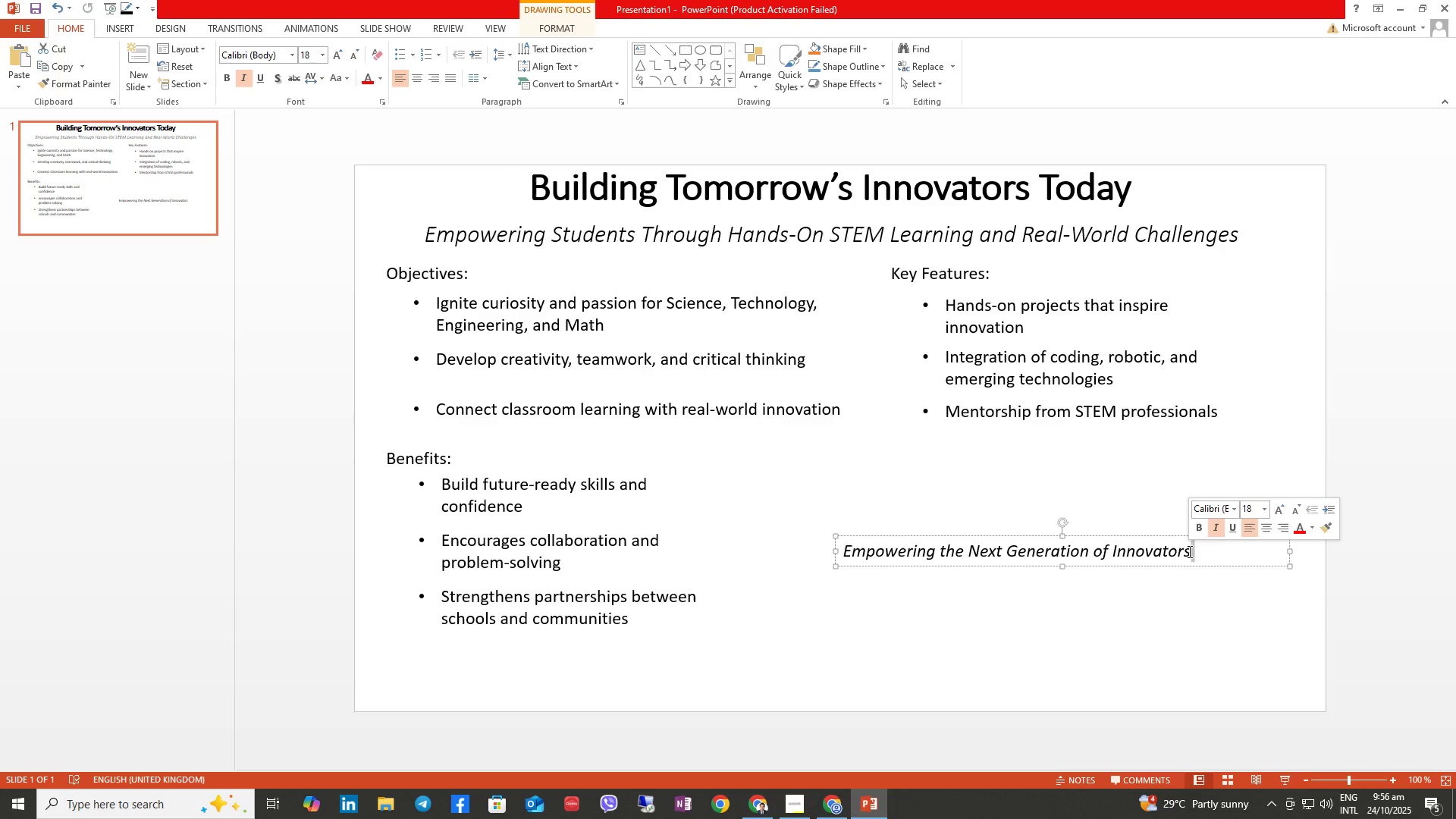 
left_click_drag(start_coordinate=[1188, 551], to_coordinate=[891, 552])
 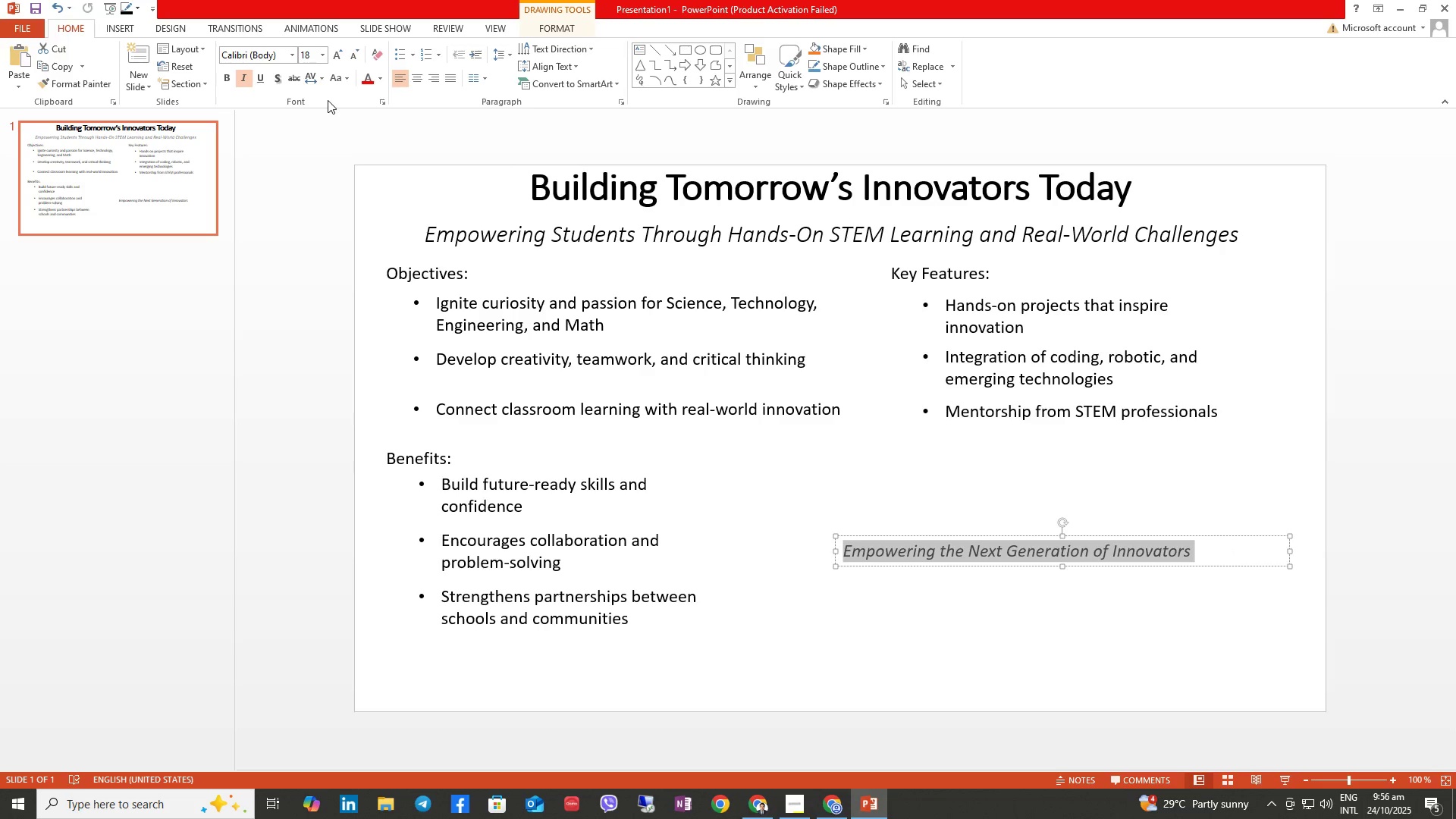 
left_click([380, 78])
 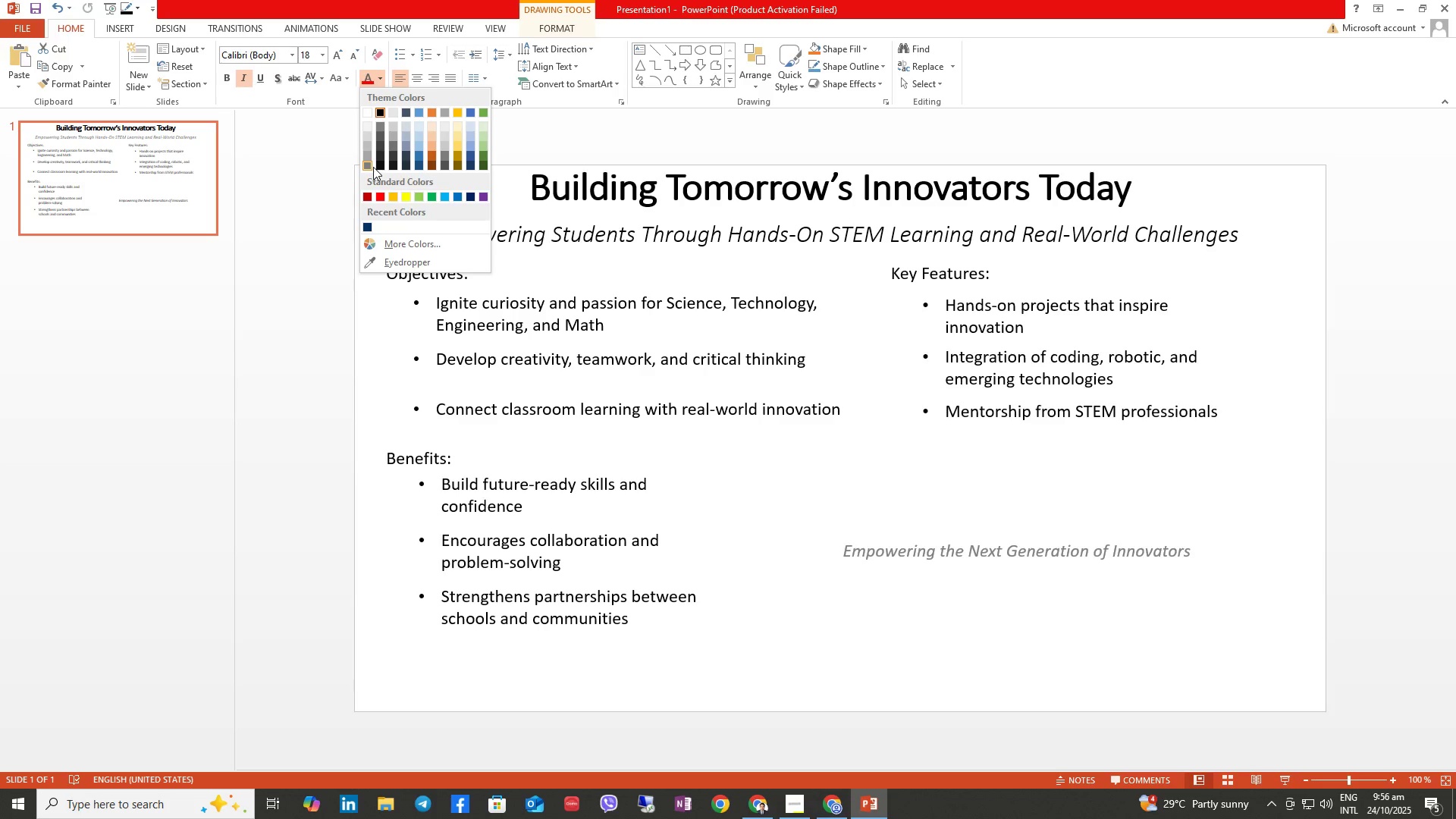 
wait(5.07)
 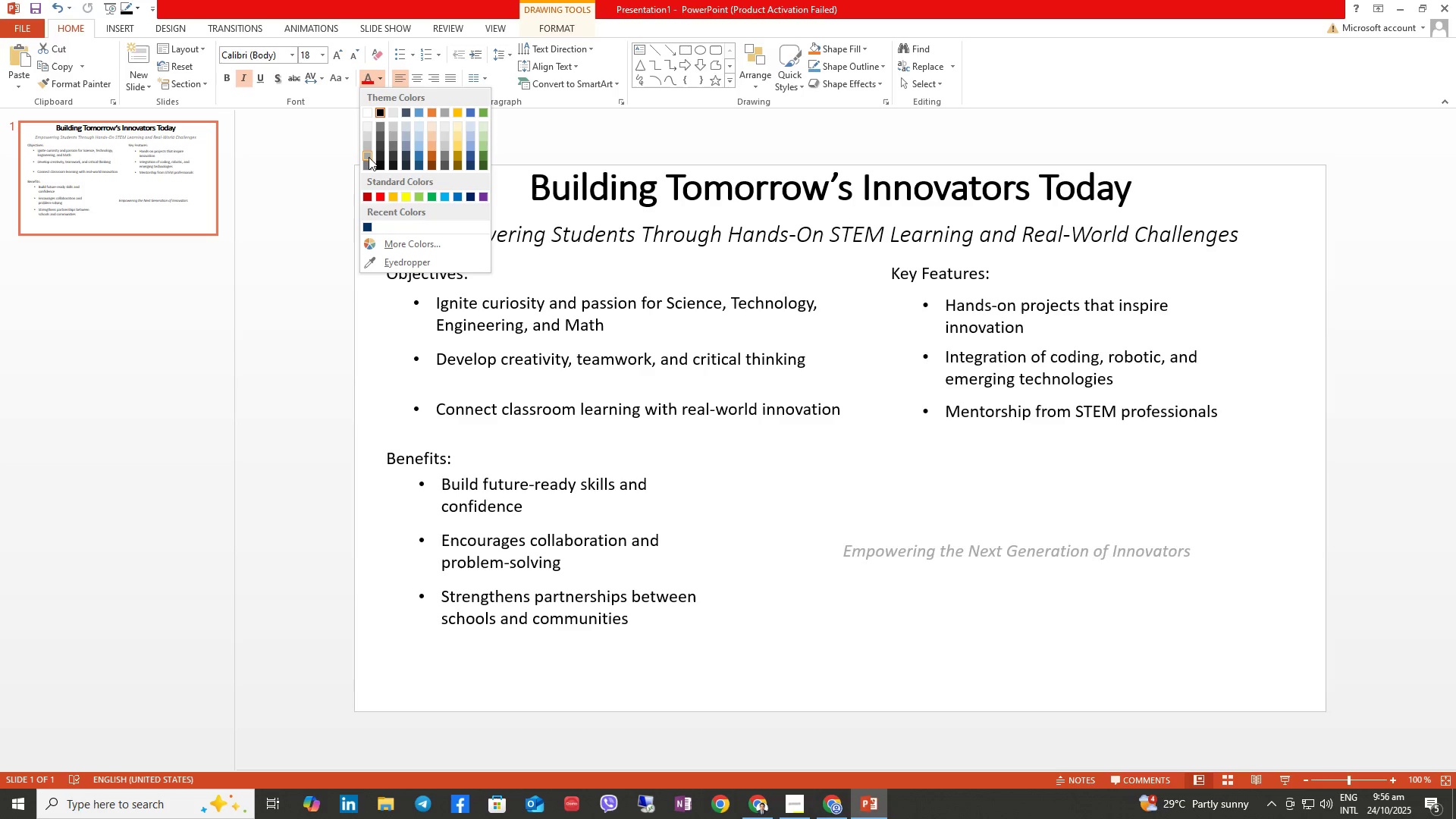 
left_click([370, 168])
 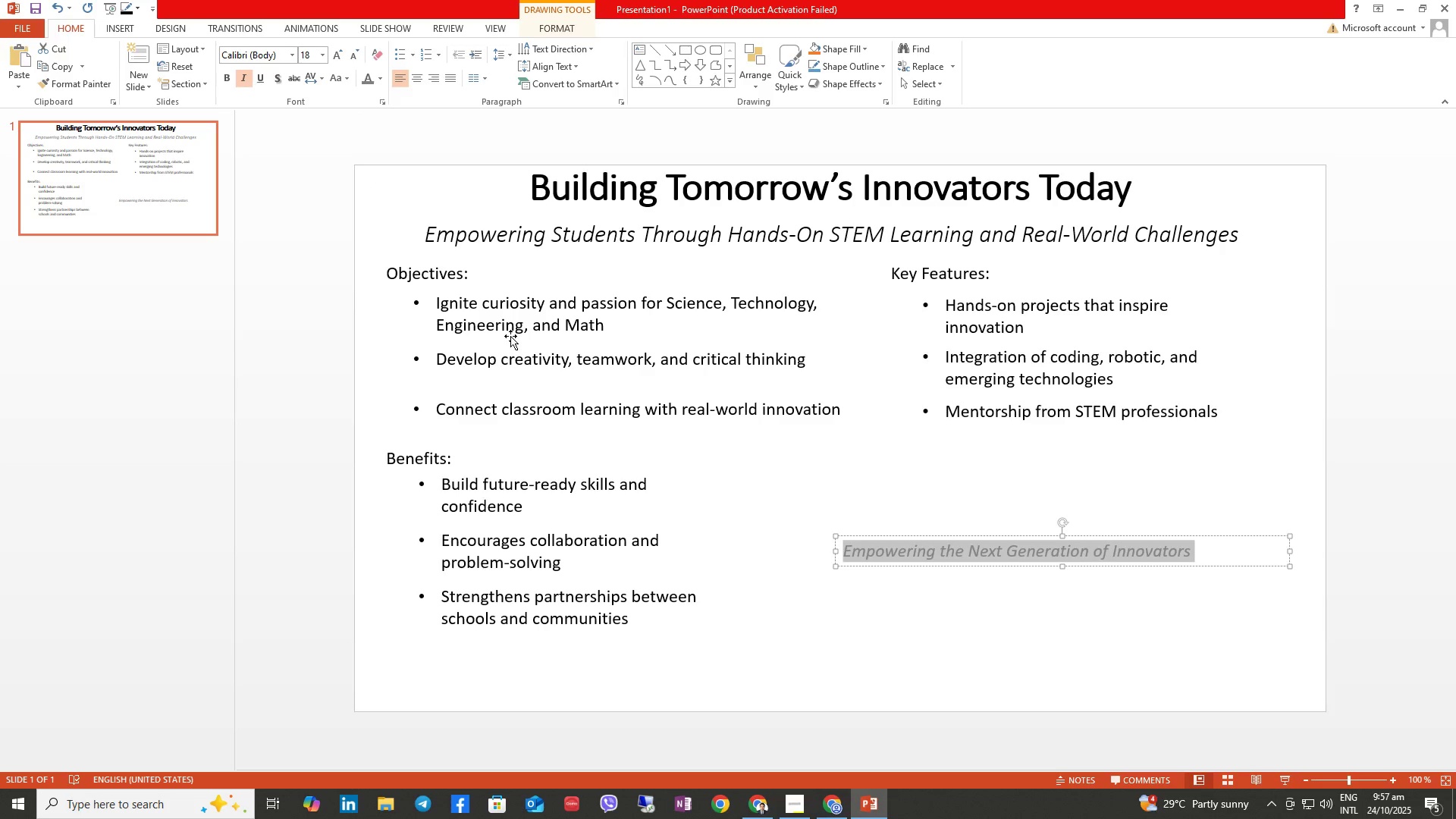 
wait(7.13)
 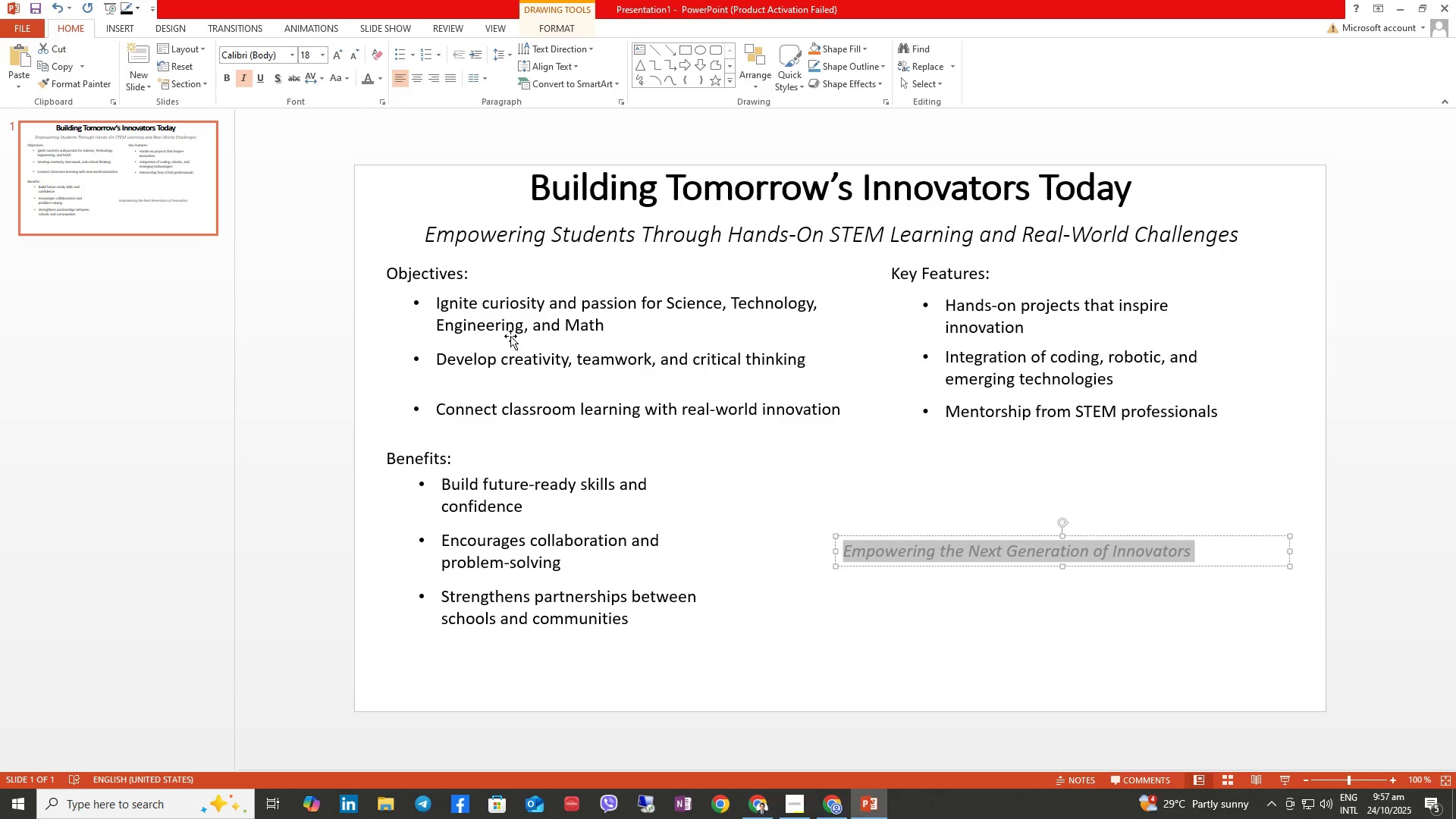 
left_click([770, 548])
 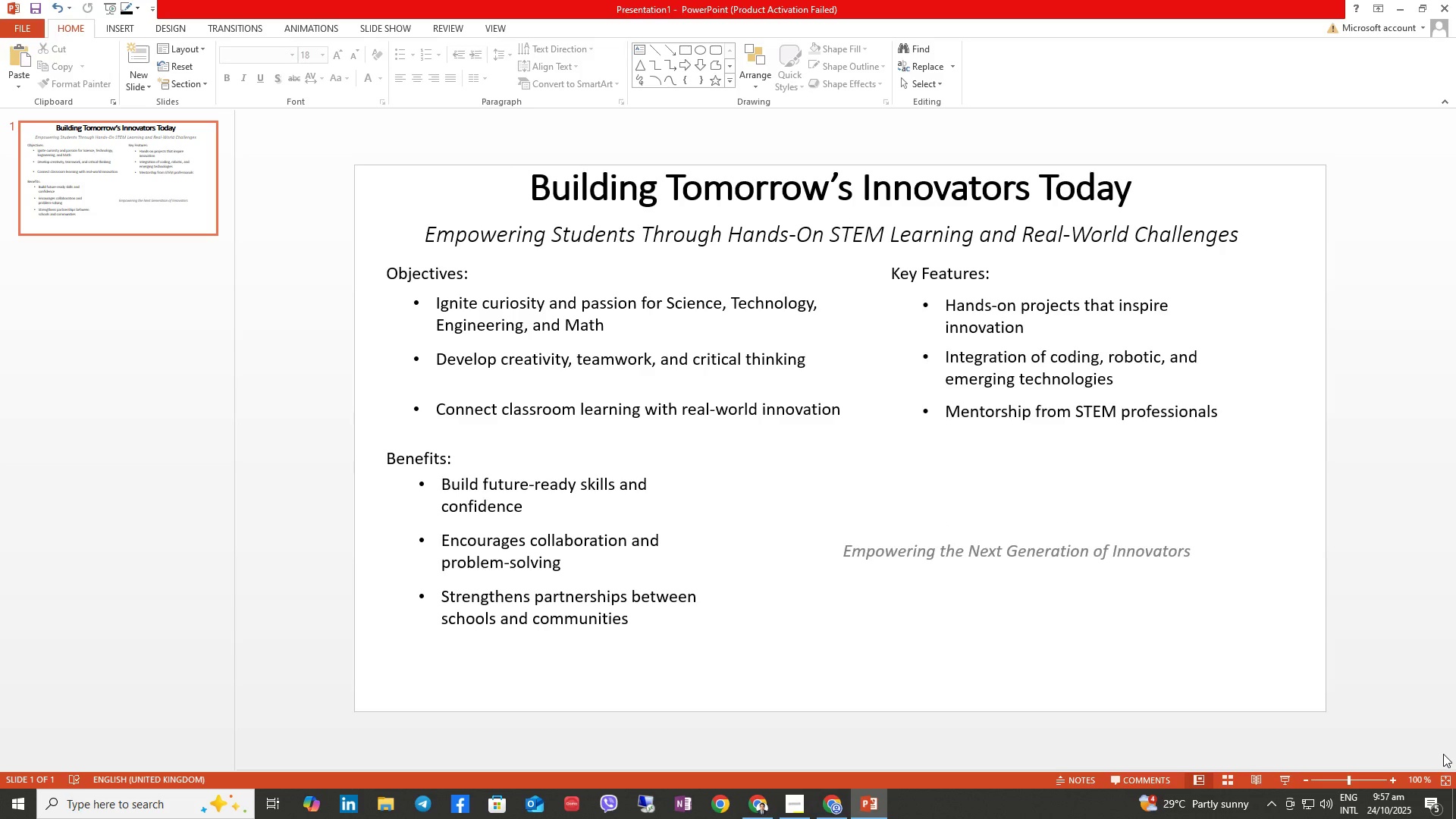 
wait(10.37)
 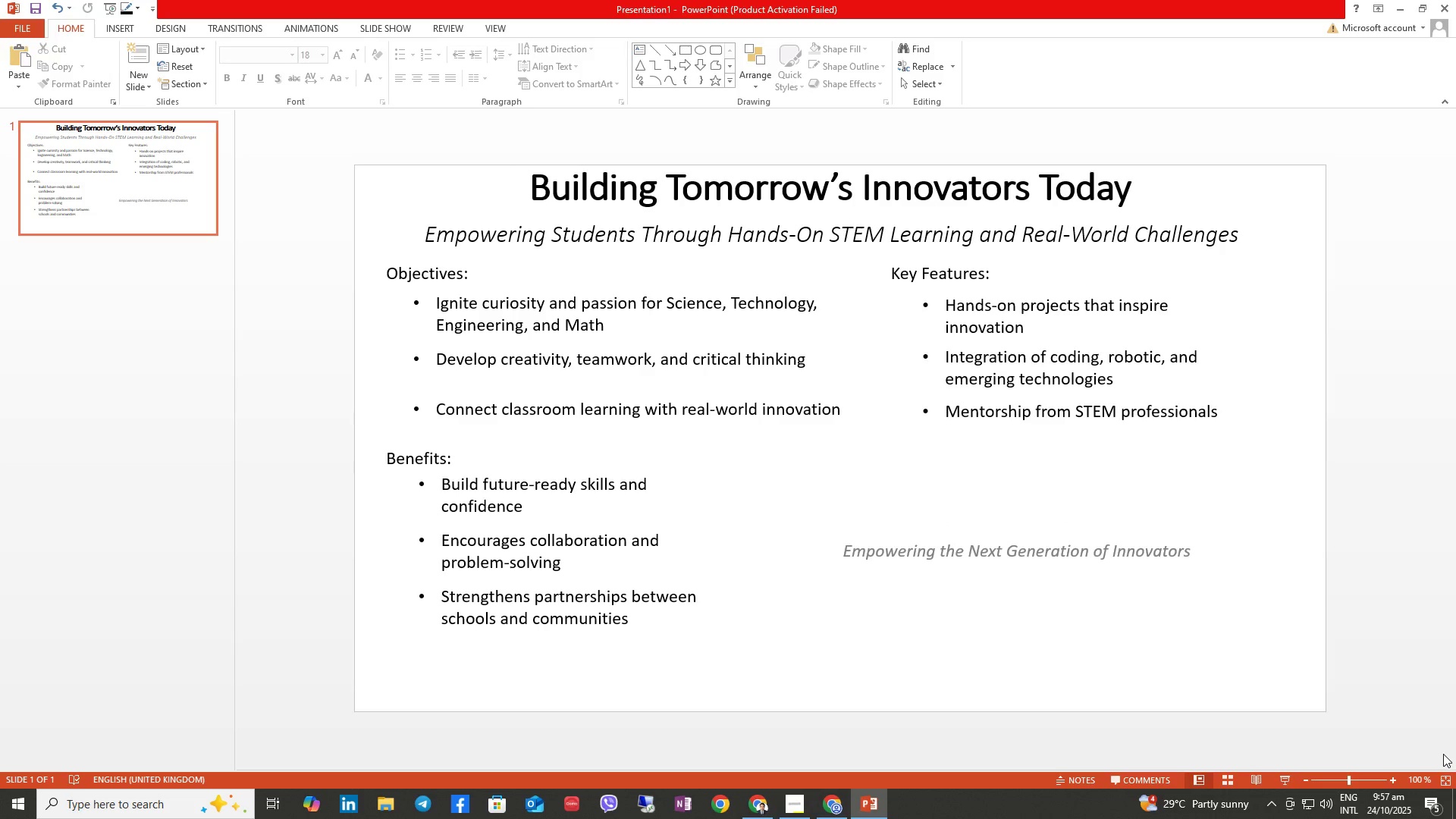 
left_click([834, 808])
 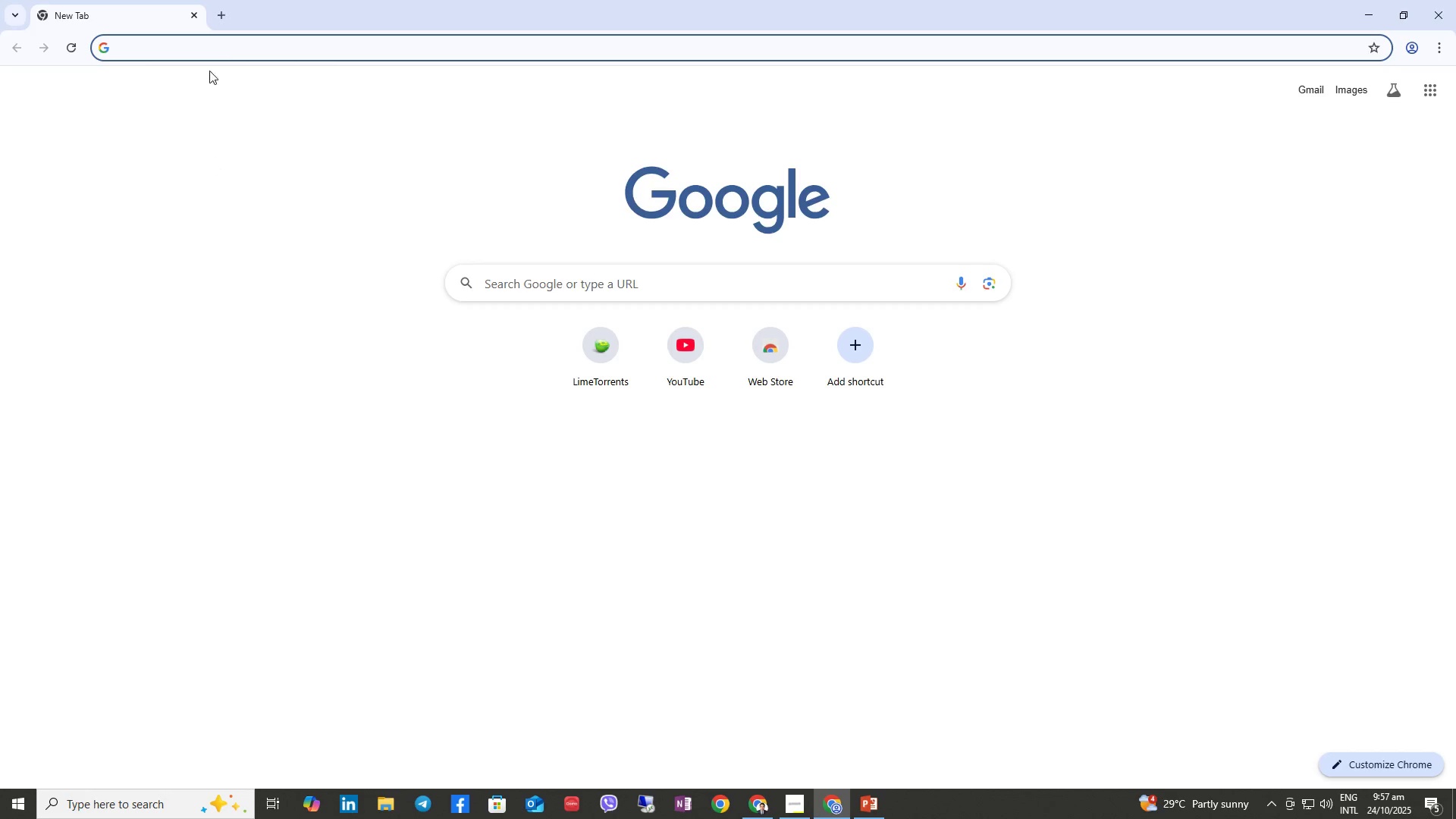 
left_click([222, 53])
 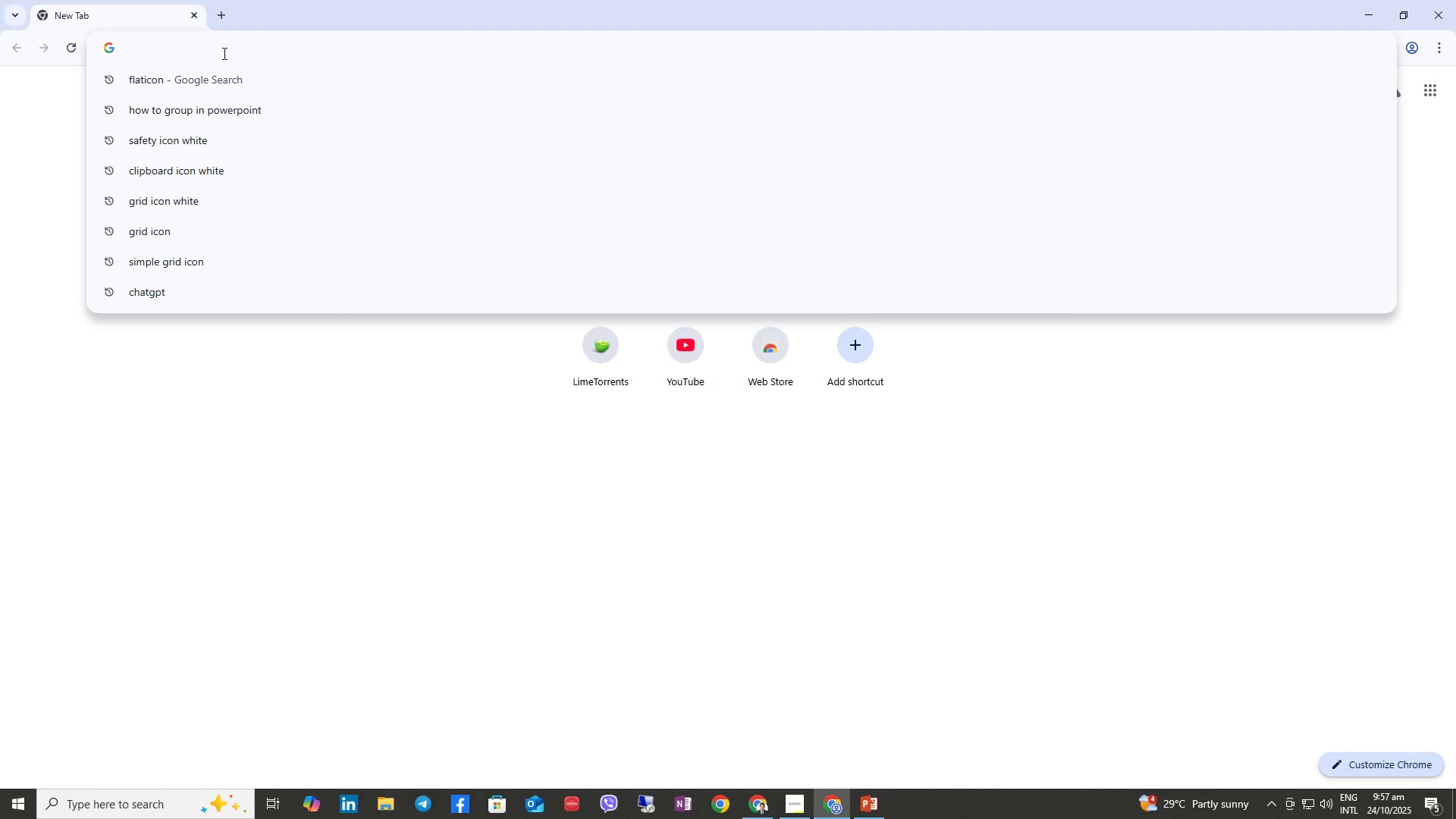 
type(flaticon)
 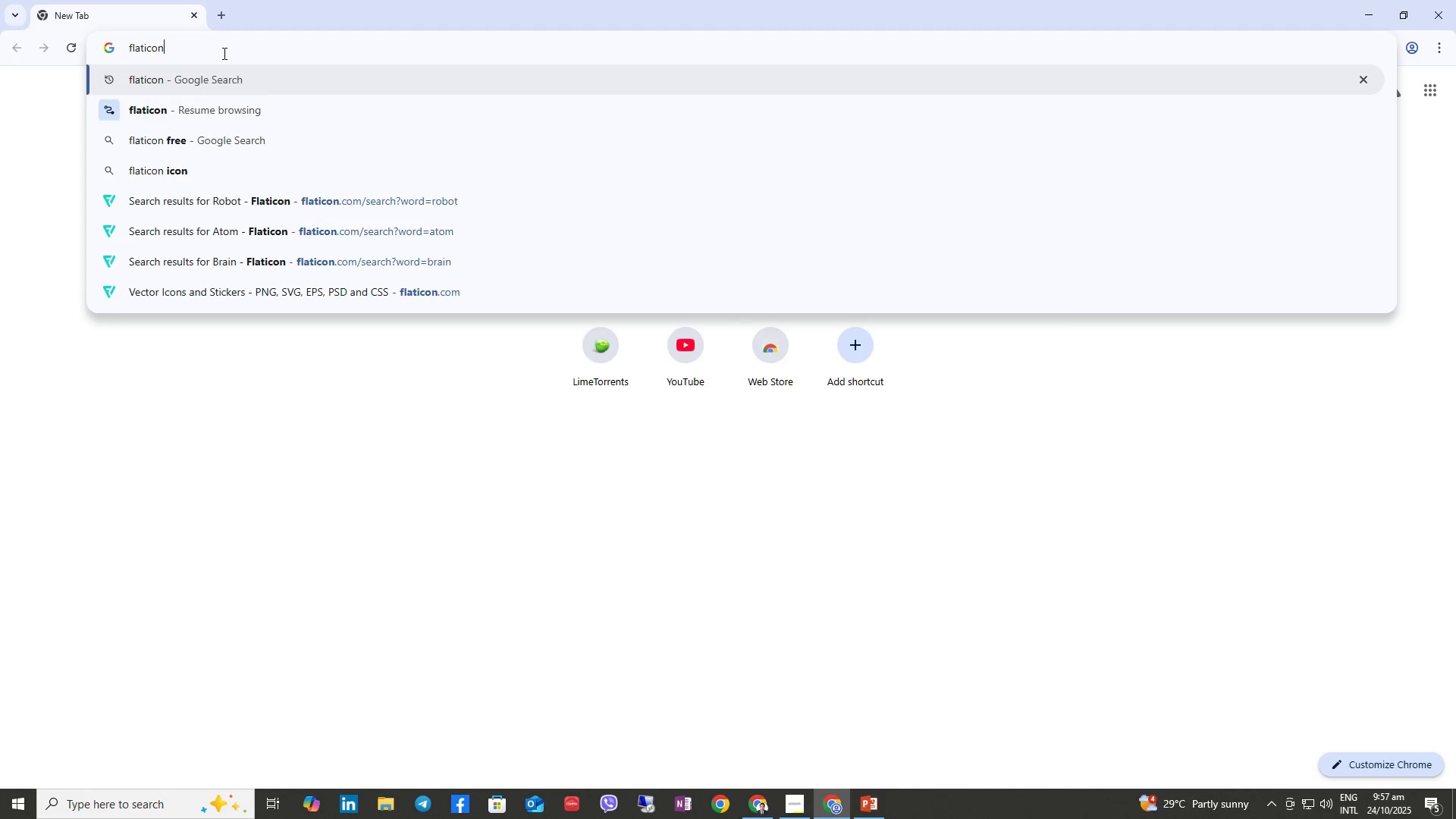 
key(Enter)
 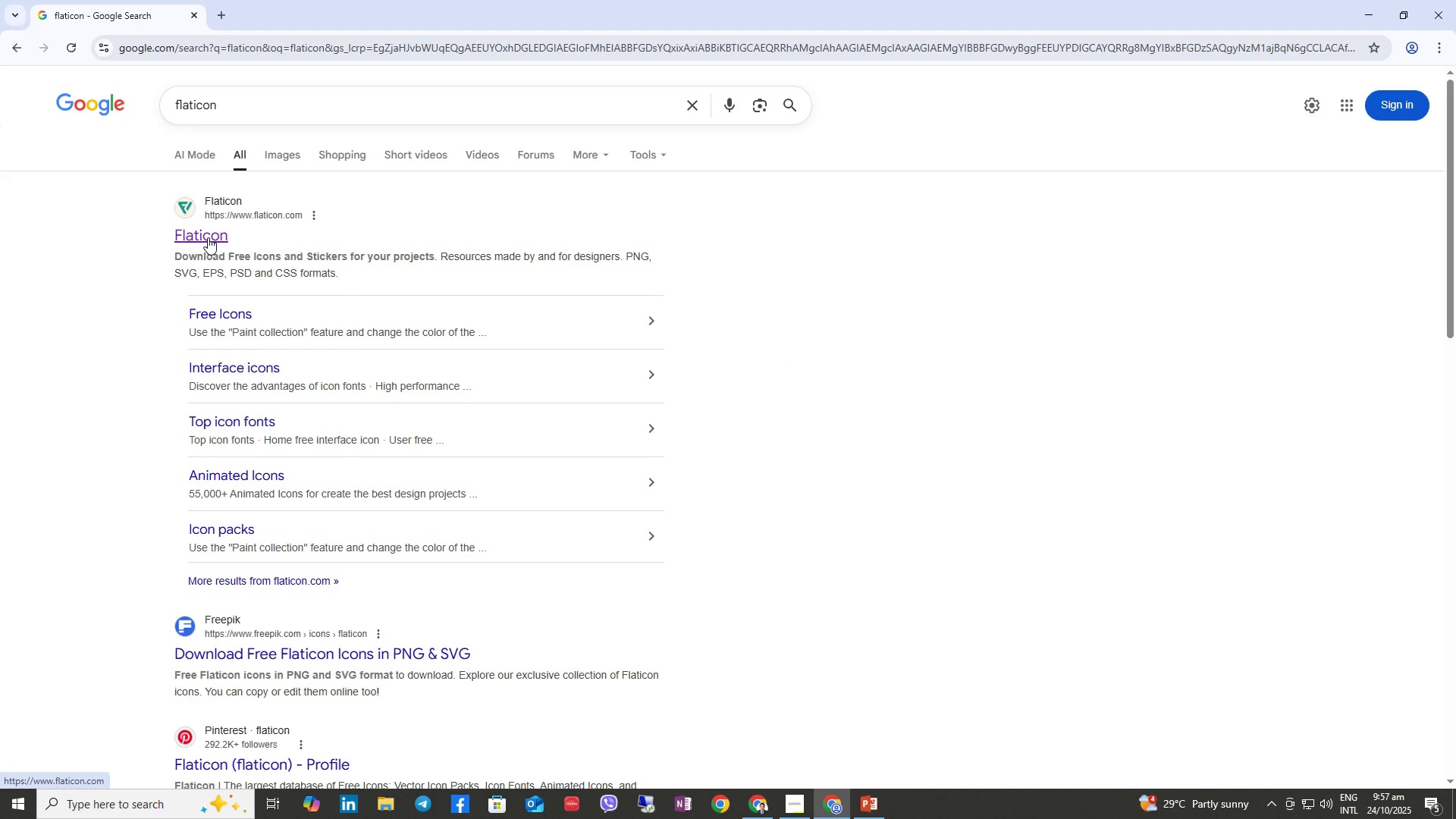 
wait(5.87)
 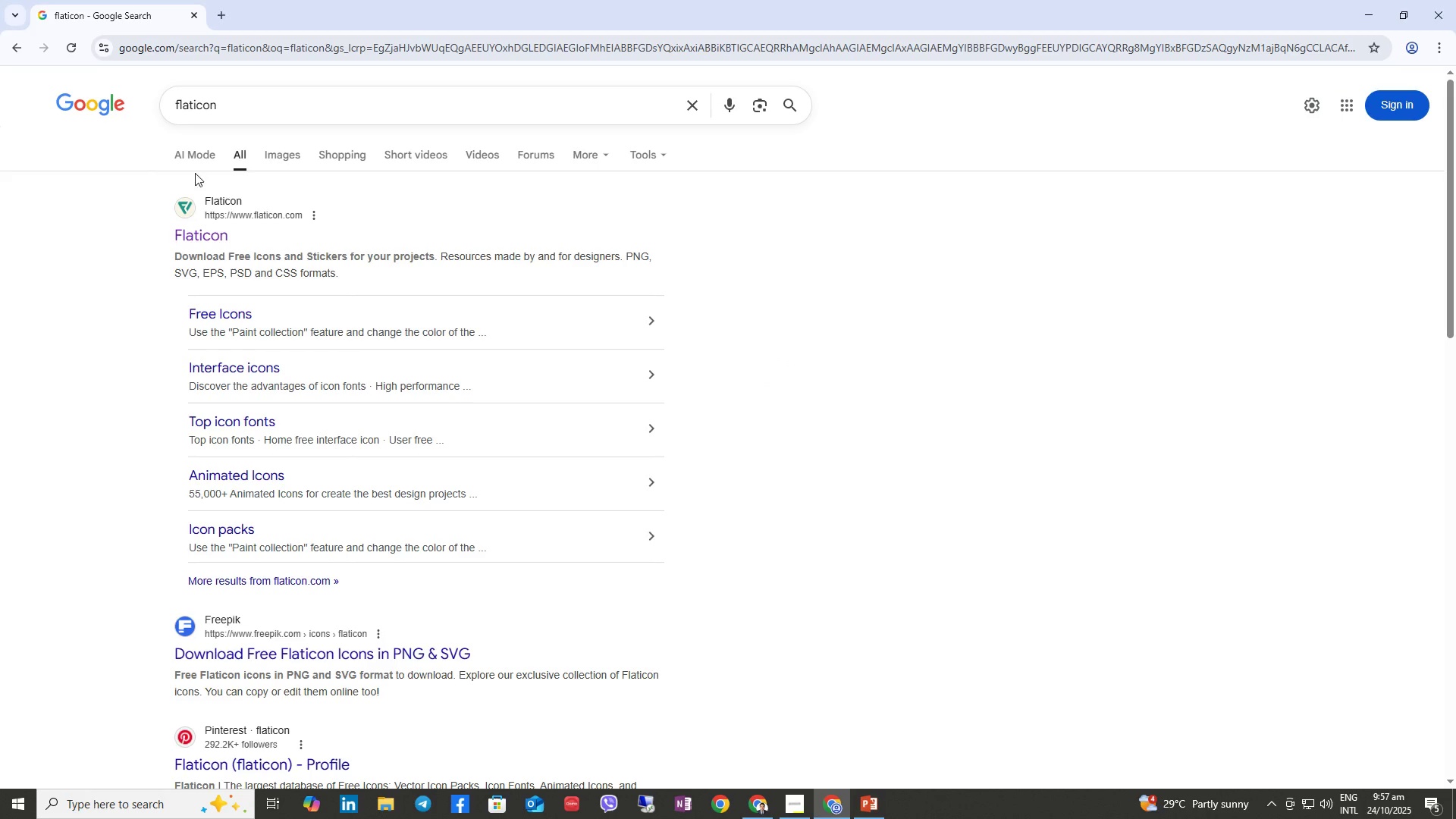 
left_click([208, 237])
 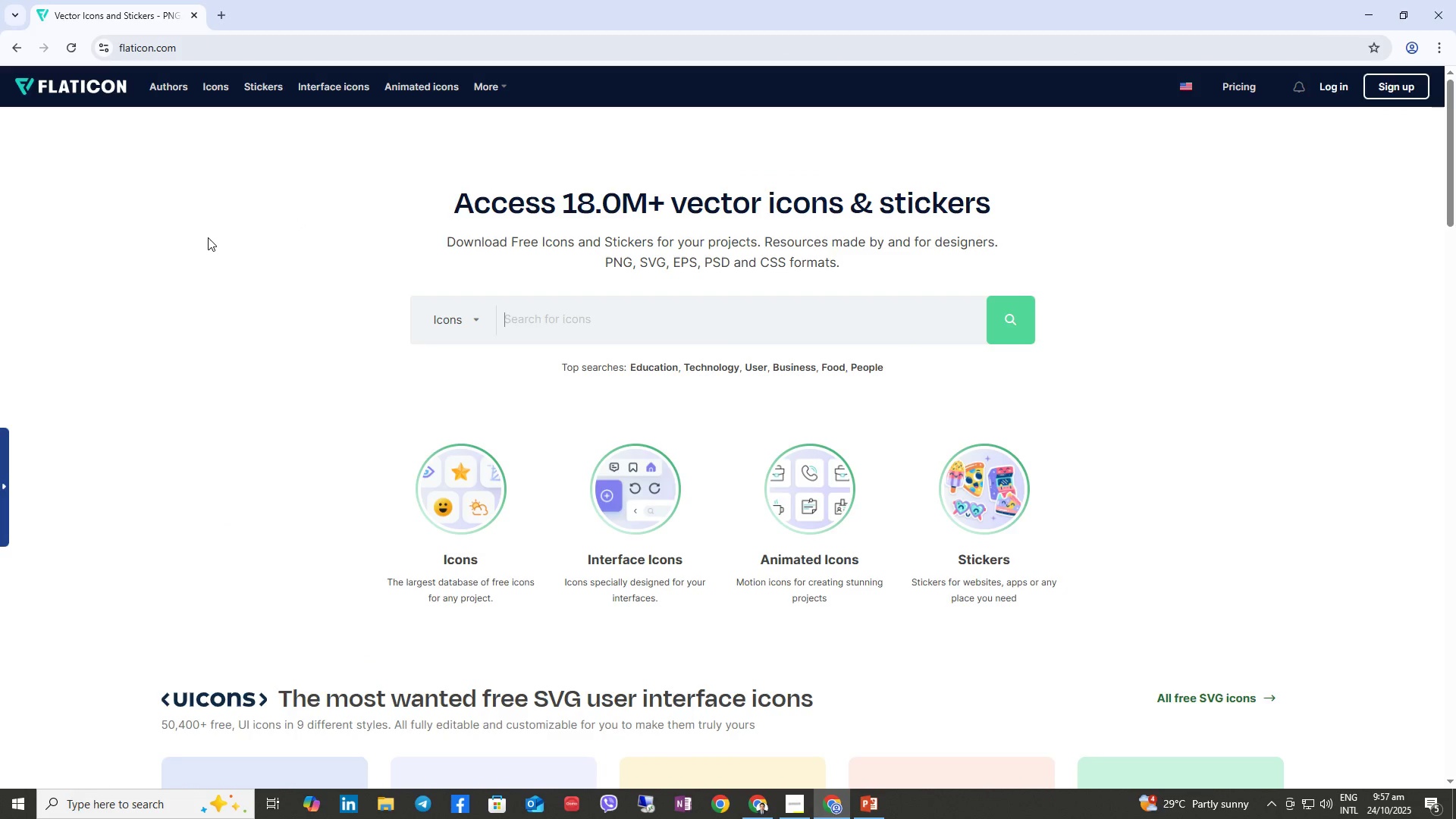 
wait(11.67)
 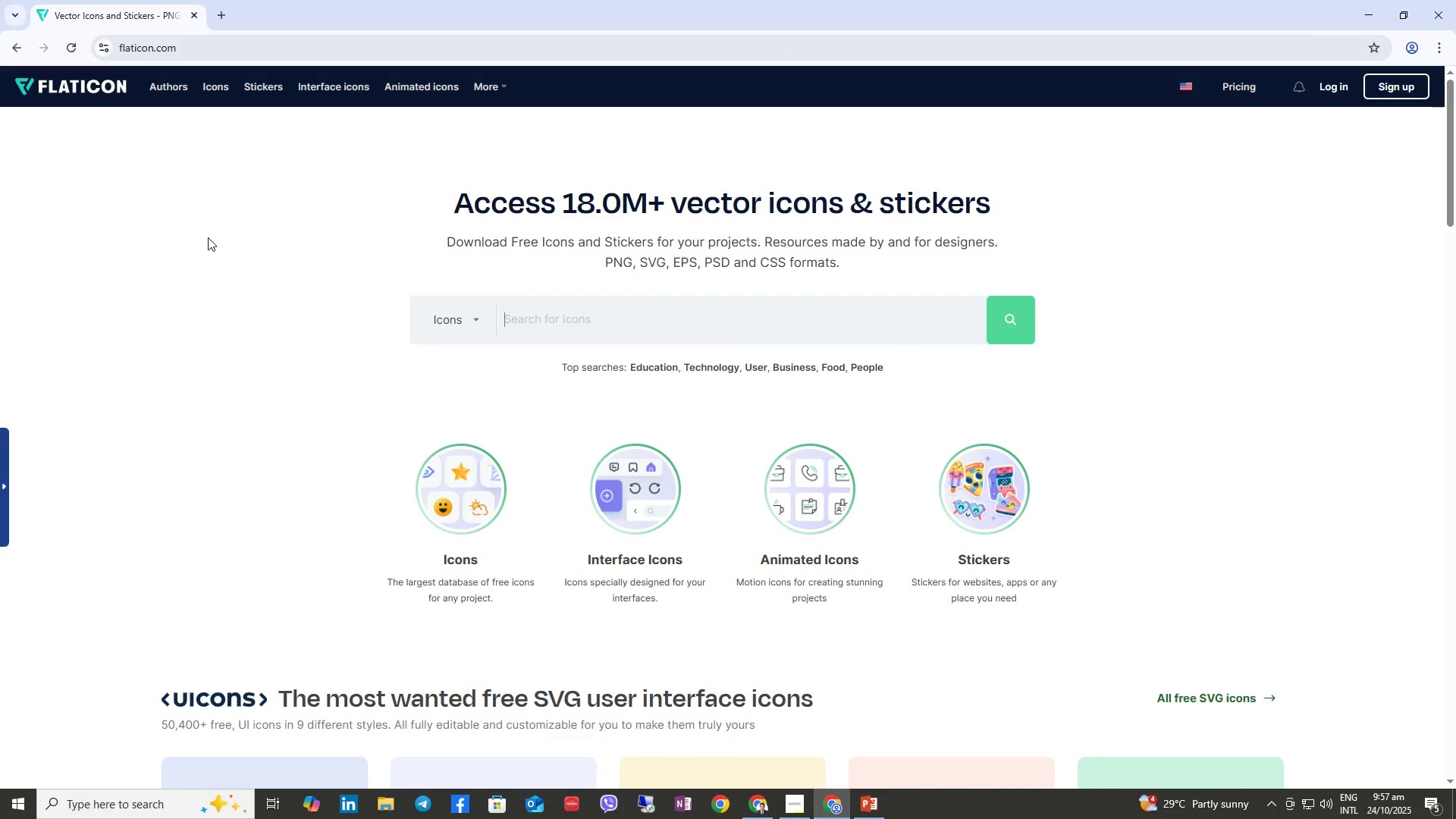 
left_click([779, 318])
 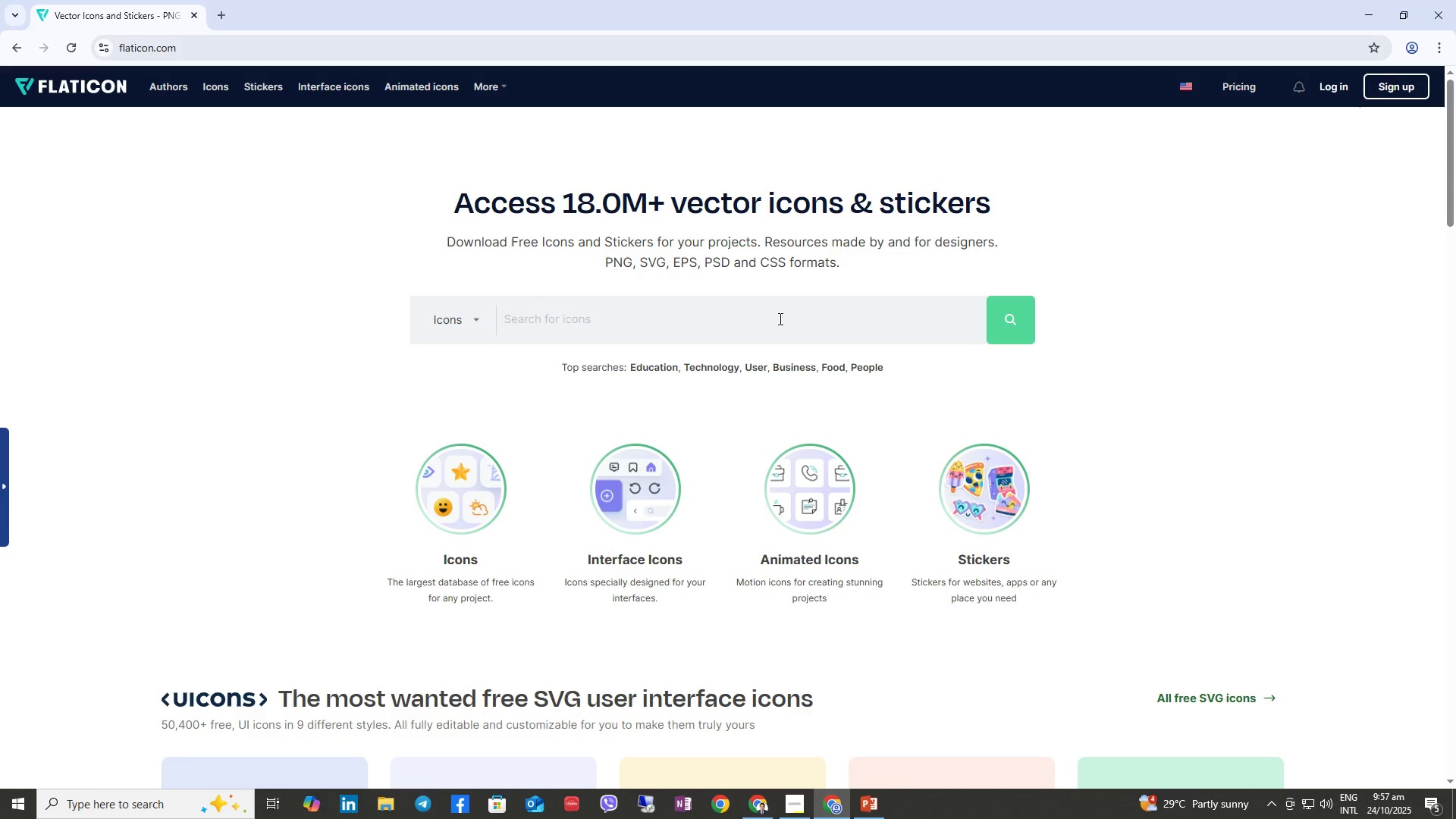 
type(bulls eye)
 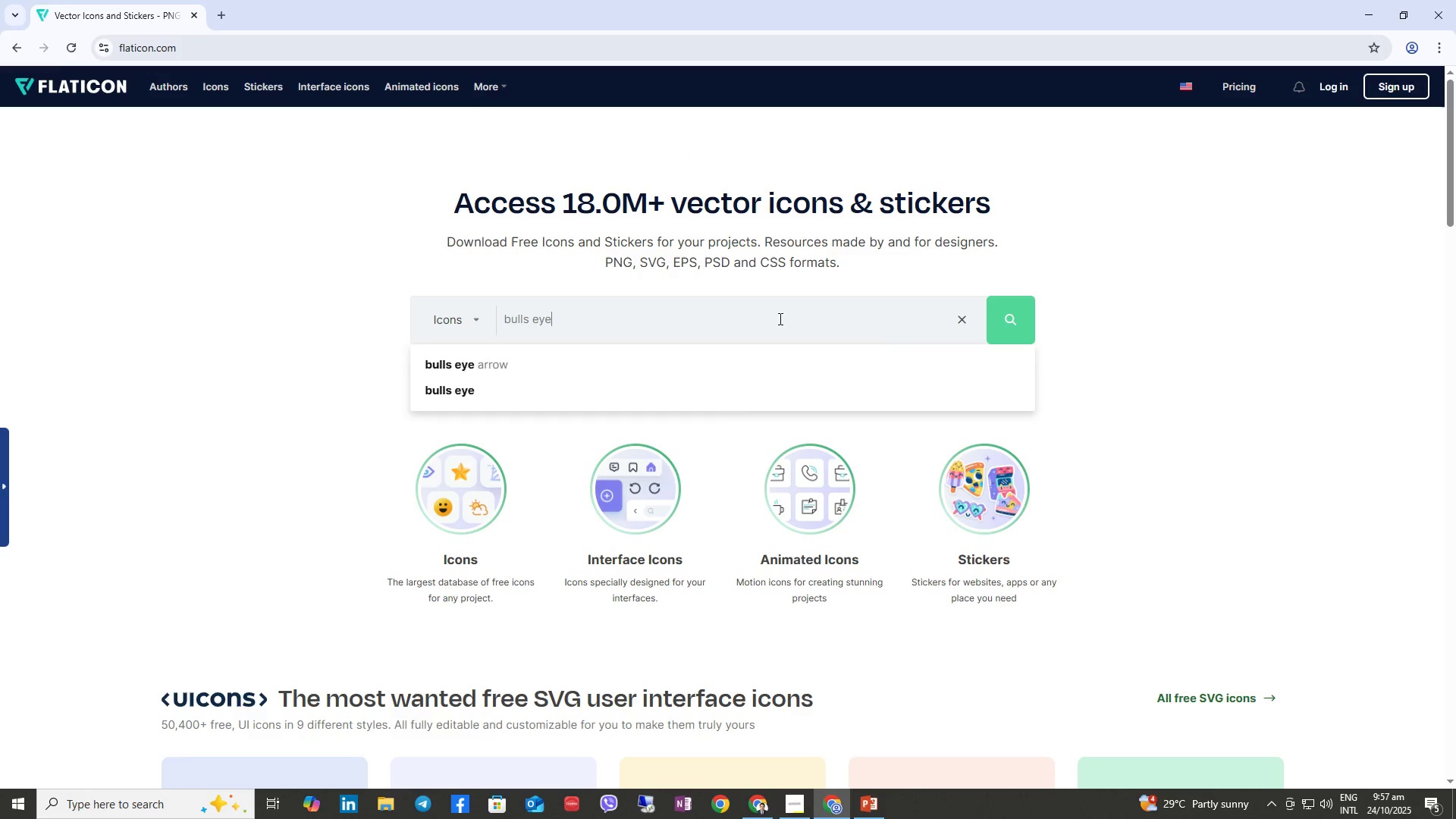 
key(Enter)
 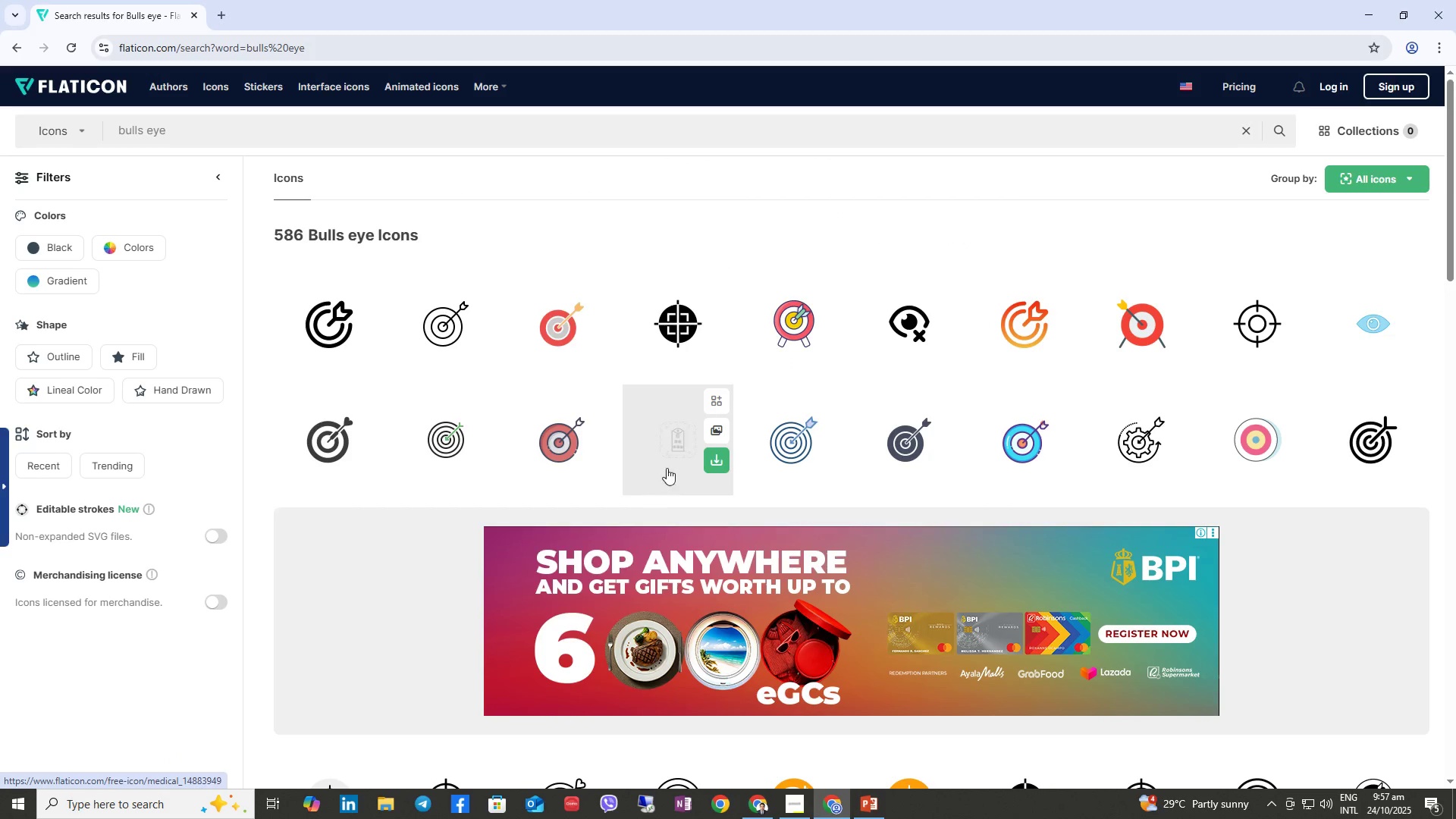 
wait(7.07)
 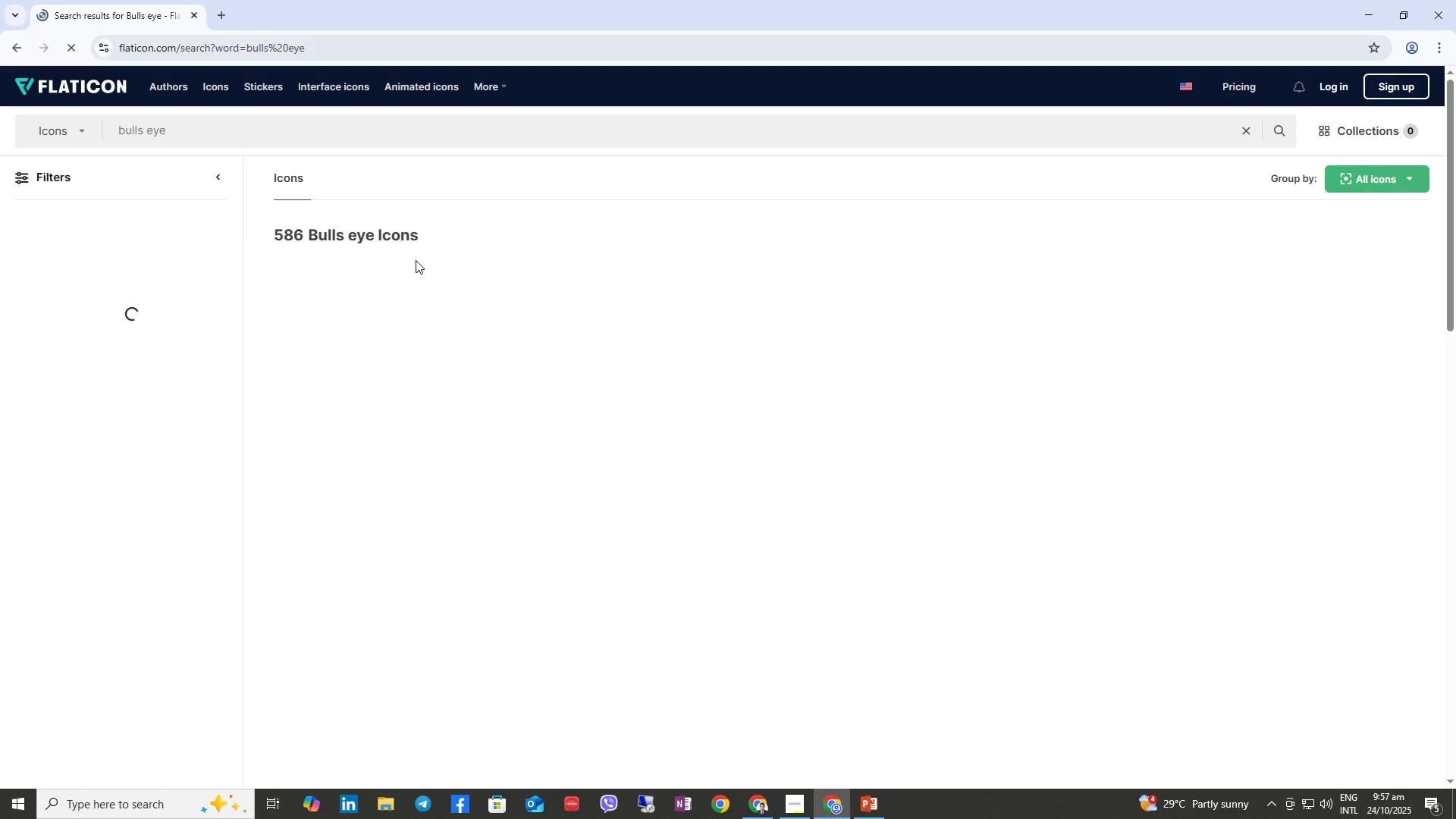 
right_click([563, 327])
 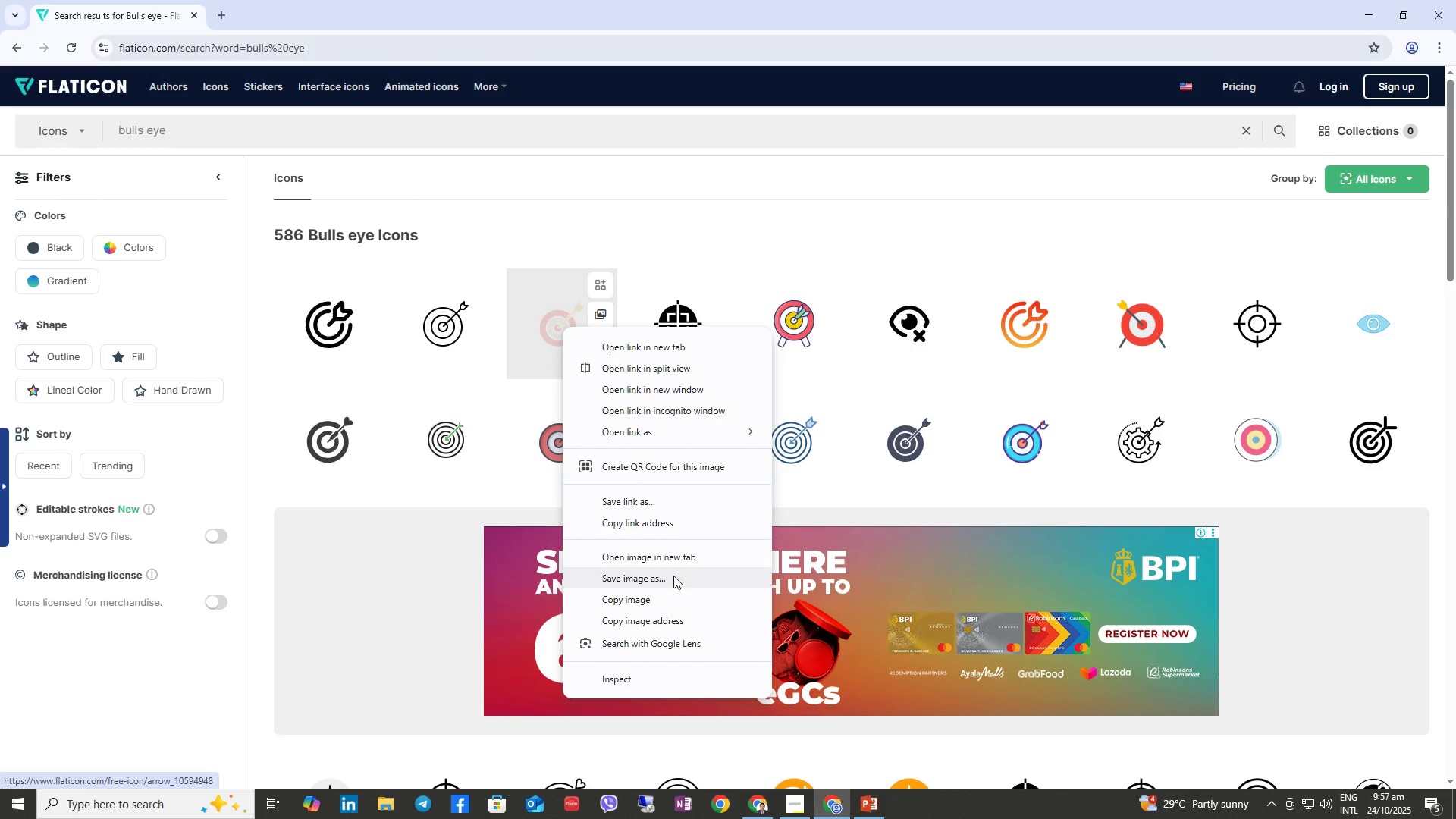 
left_click([672, 574])
 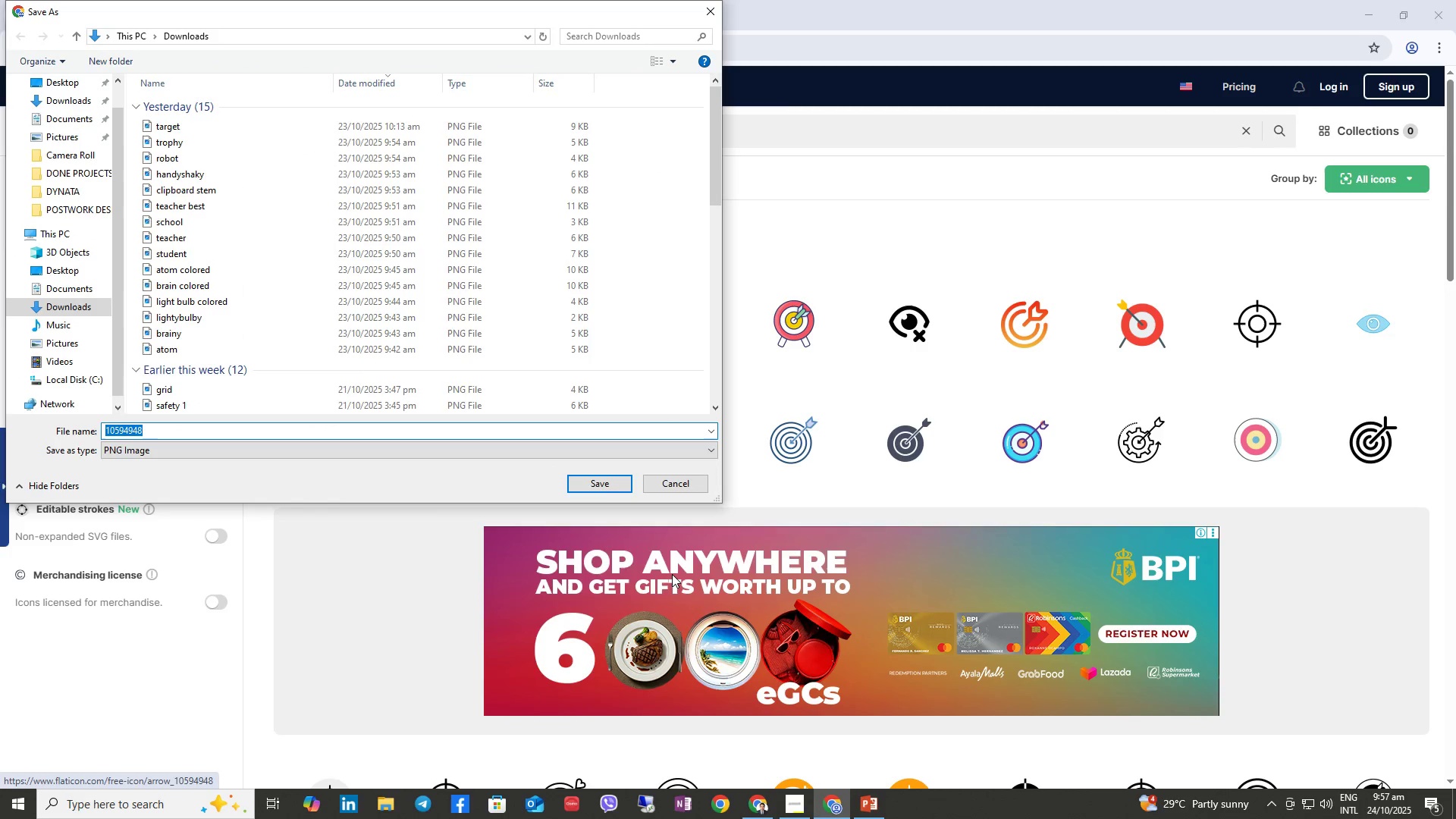 
type(buul)
key(Backspace)
key(Backspace)
type(llseye1)
 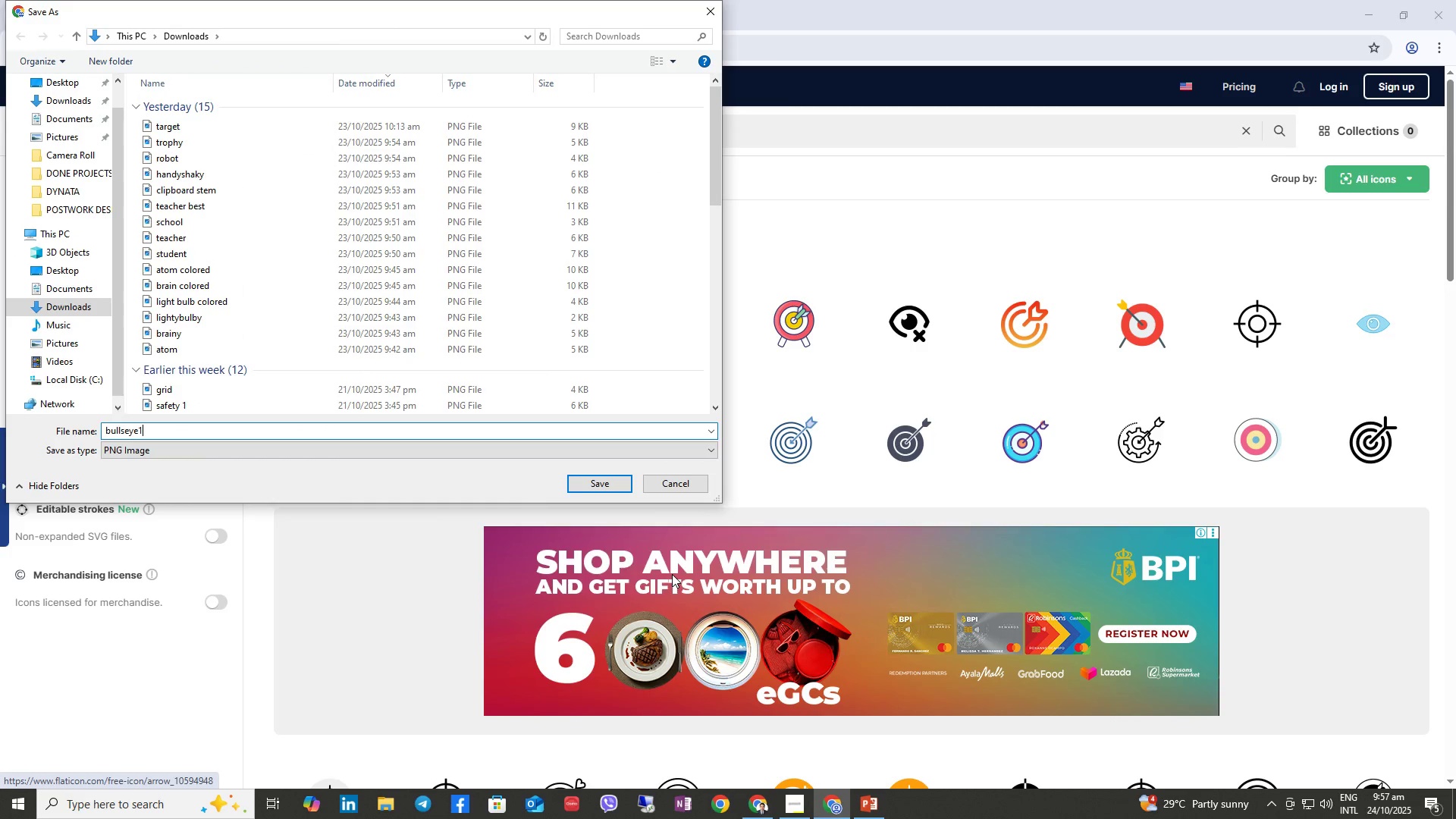 
key(Enter)
 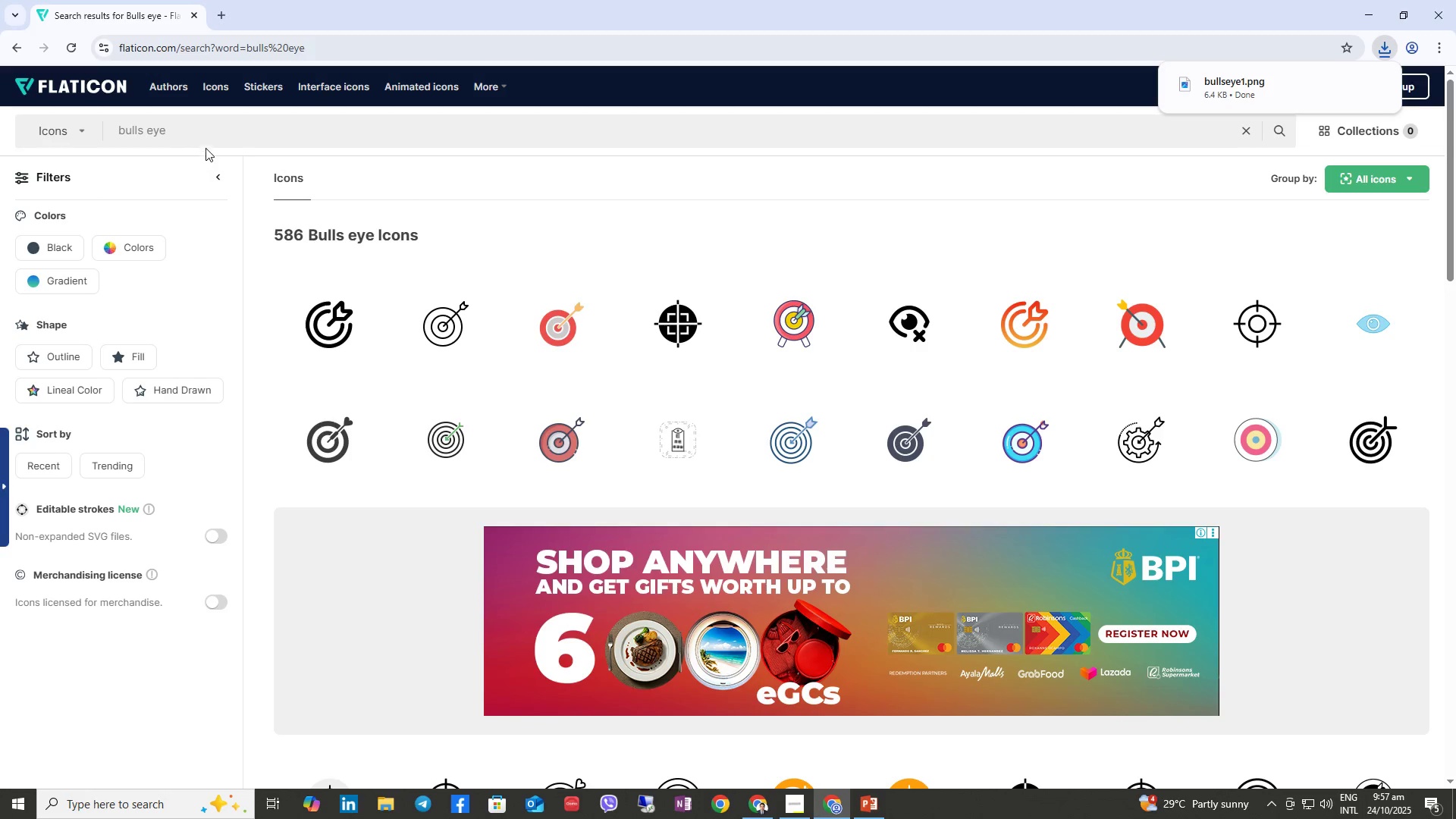 
left_click_drag(start_coordinate=[202, 133], to_coordinate=[33, 136])
 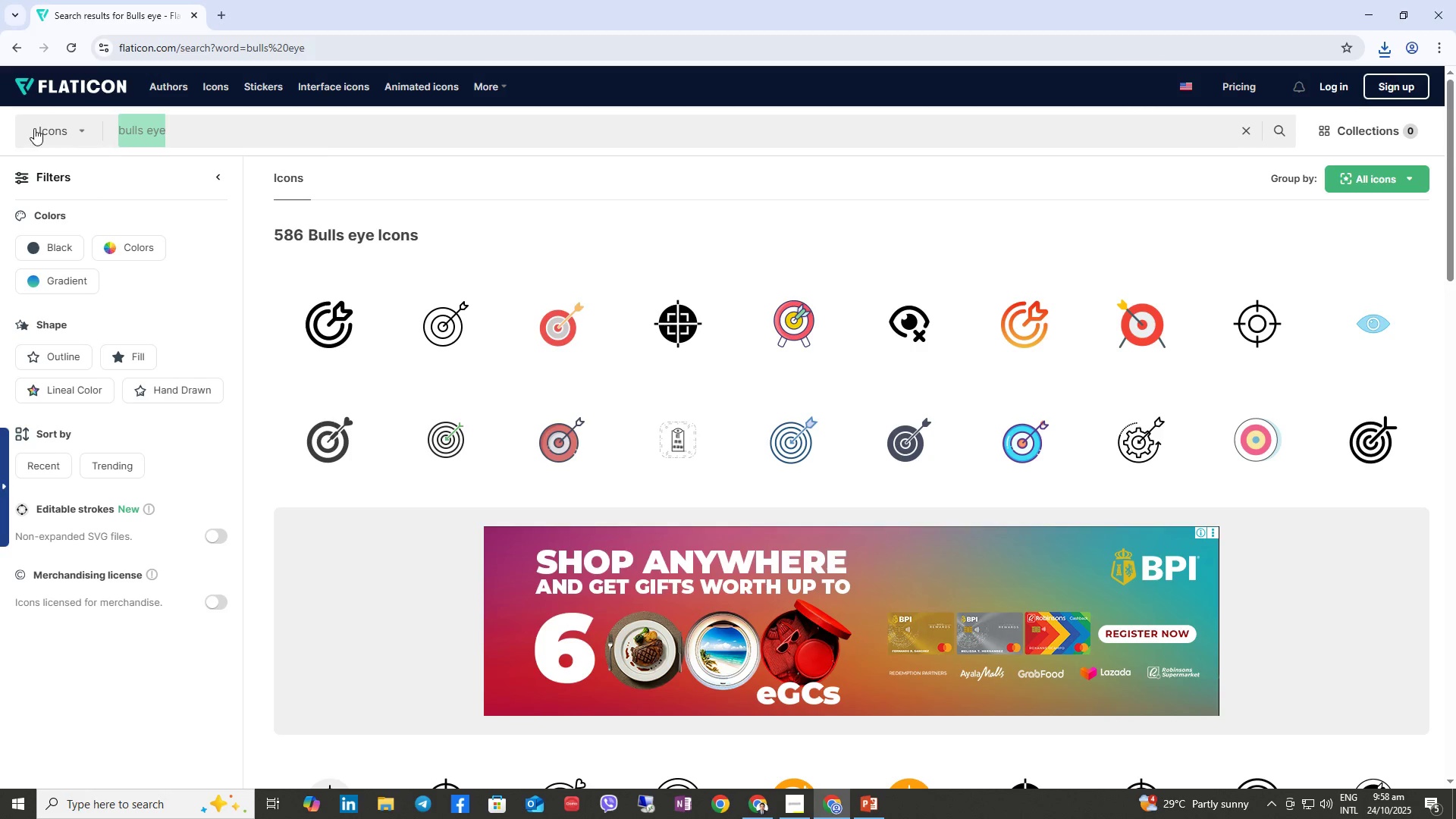 
type(key)
 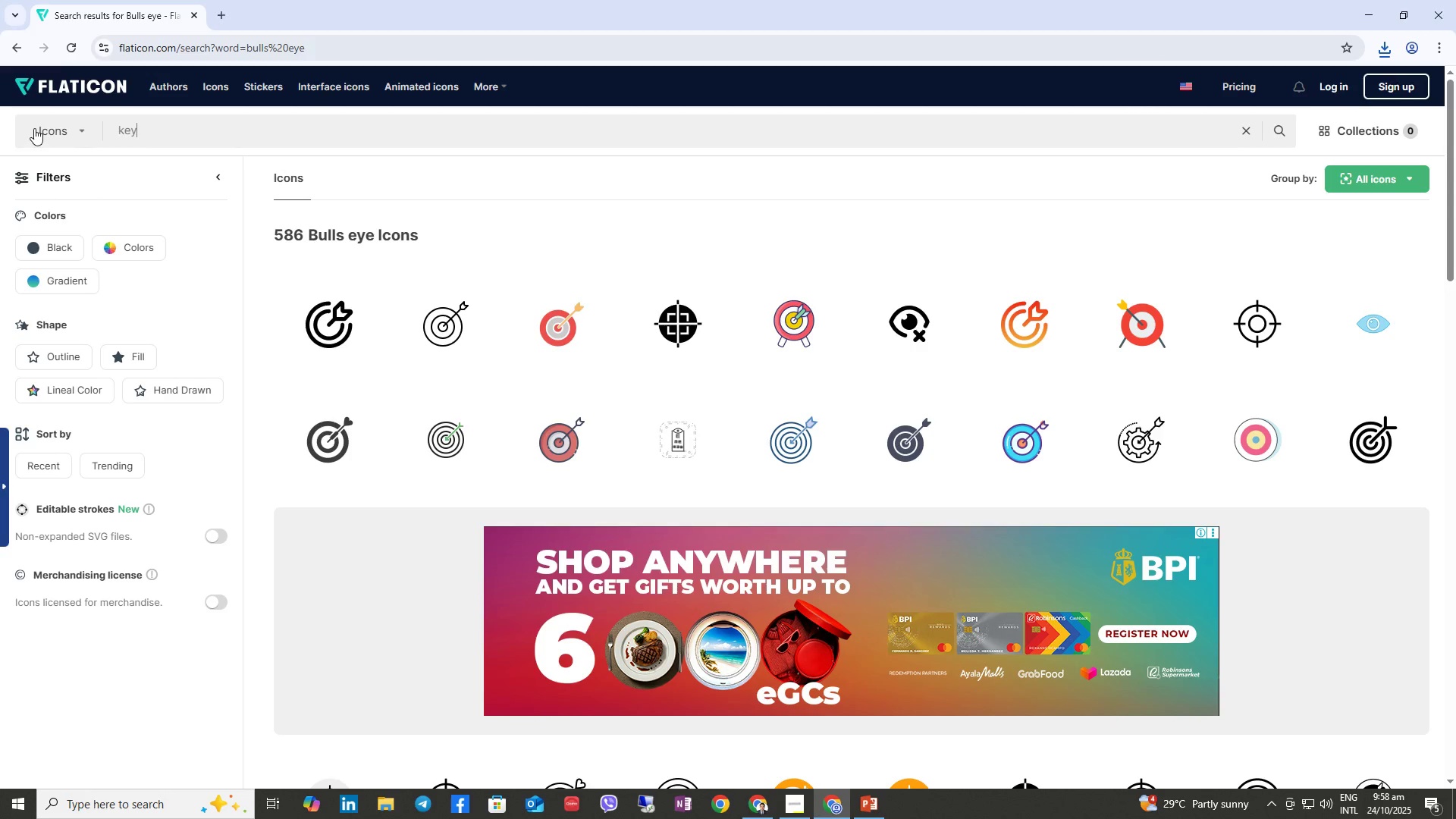 
key(Enter)
 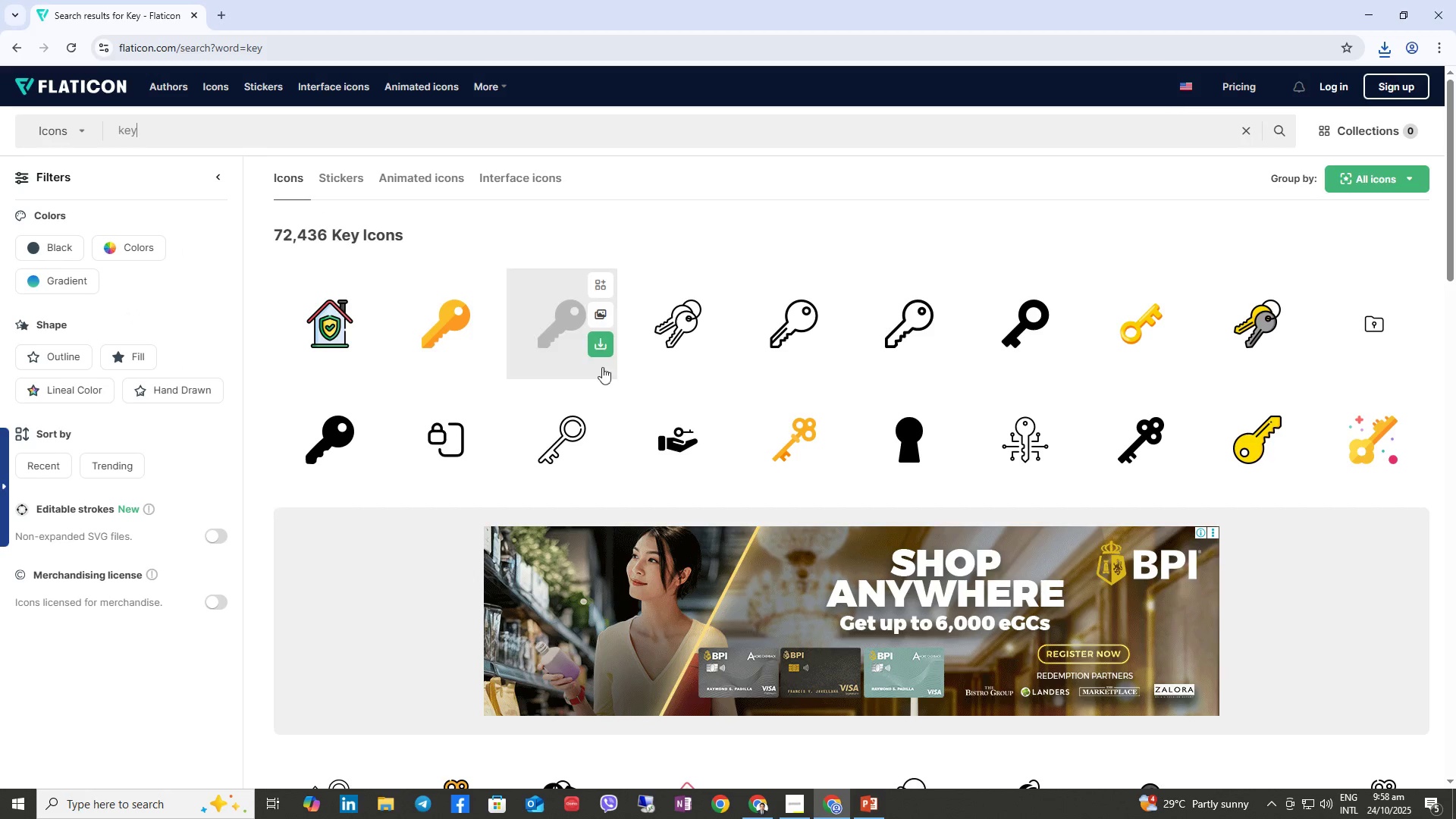 
wait(5.35)
 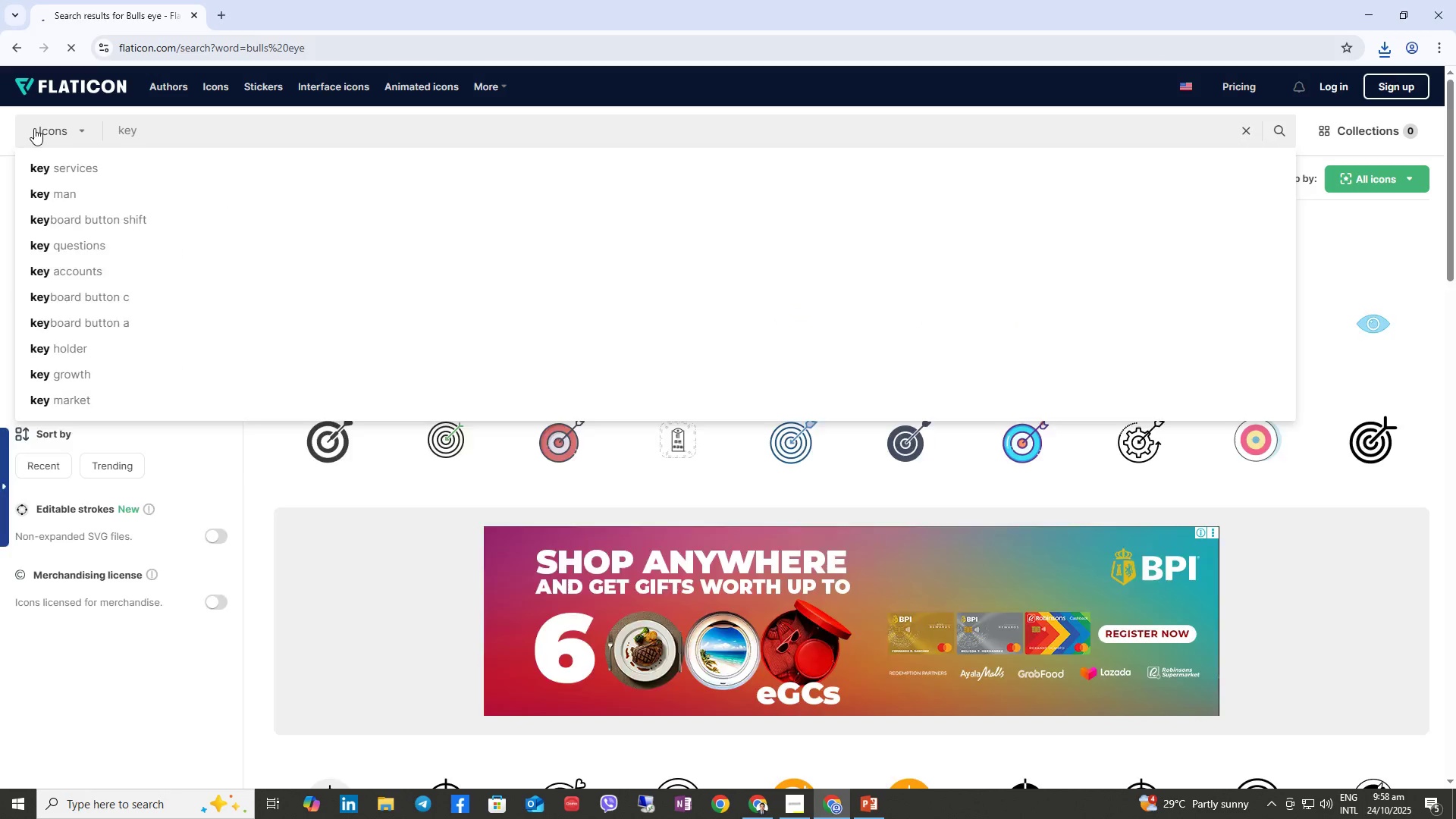 
right_click([426, 334])
 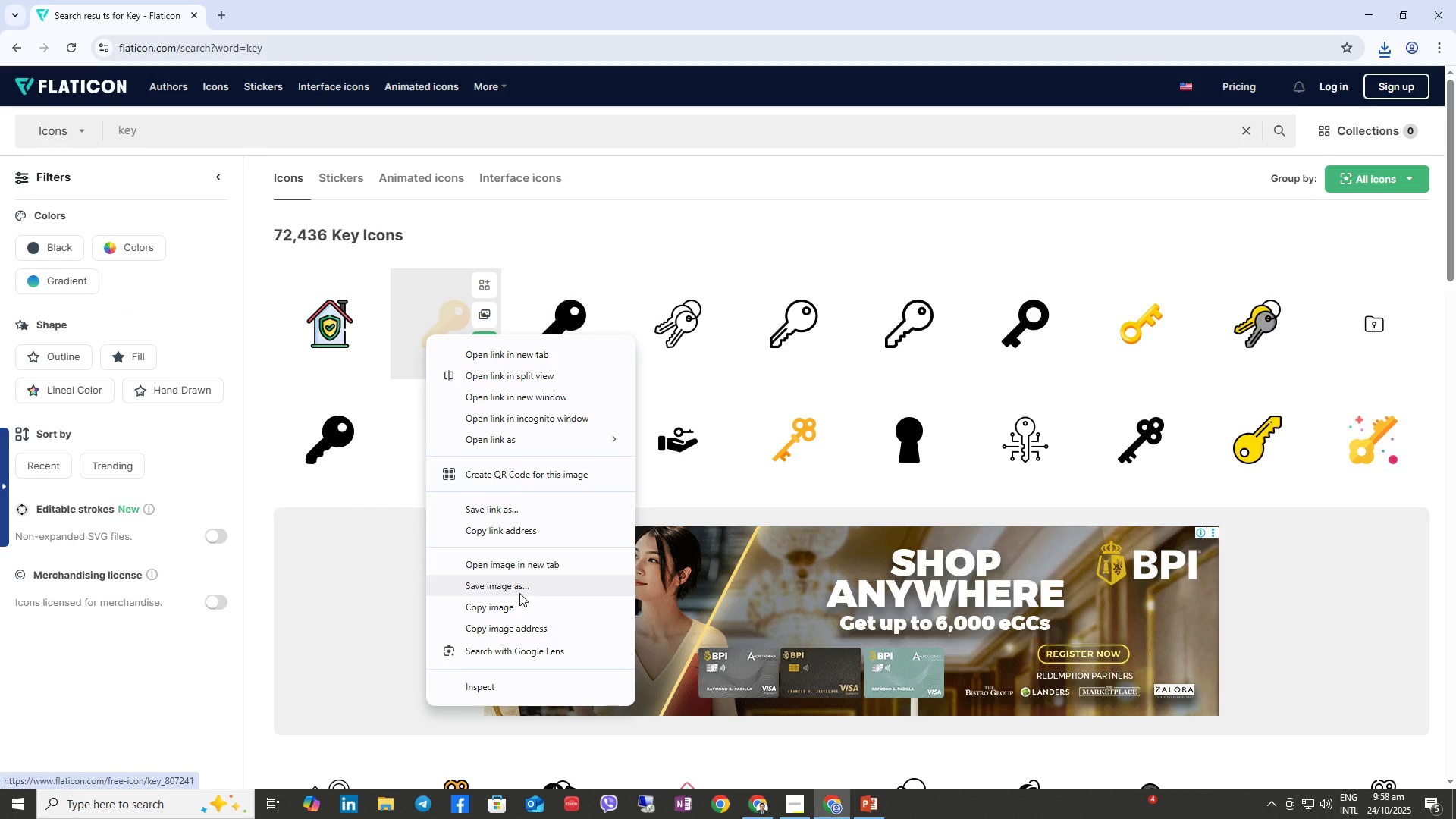 
left_click([519, 591])
 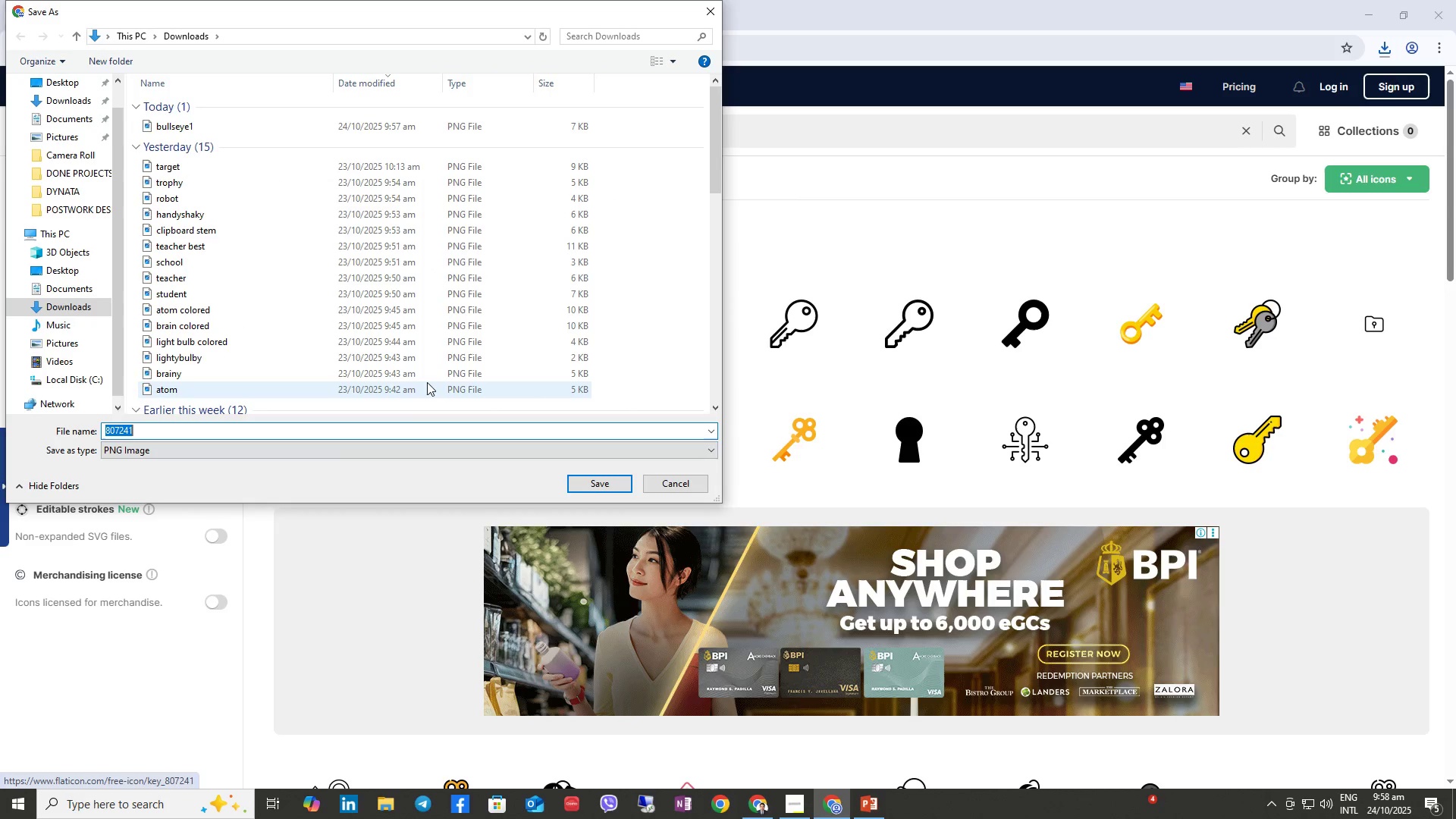 
type(key)
 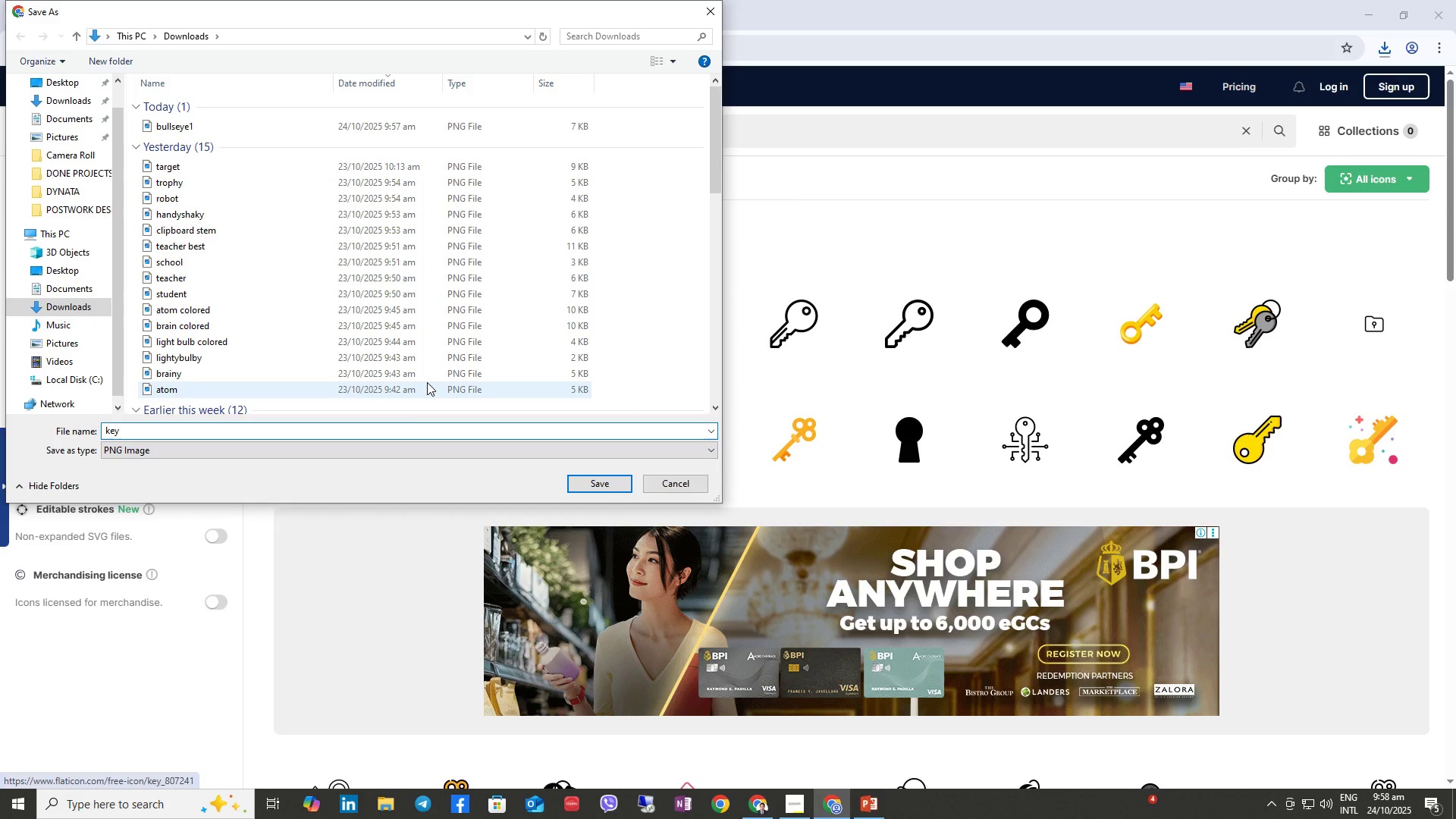 
key(Enter)
 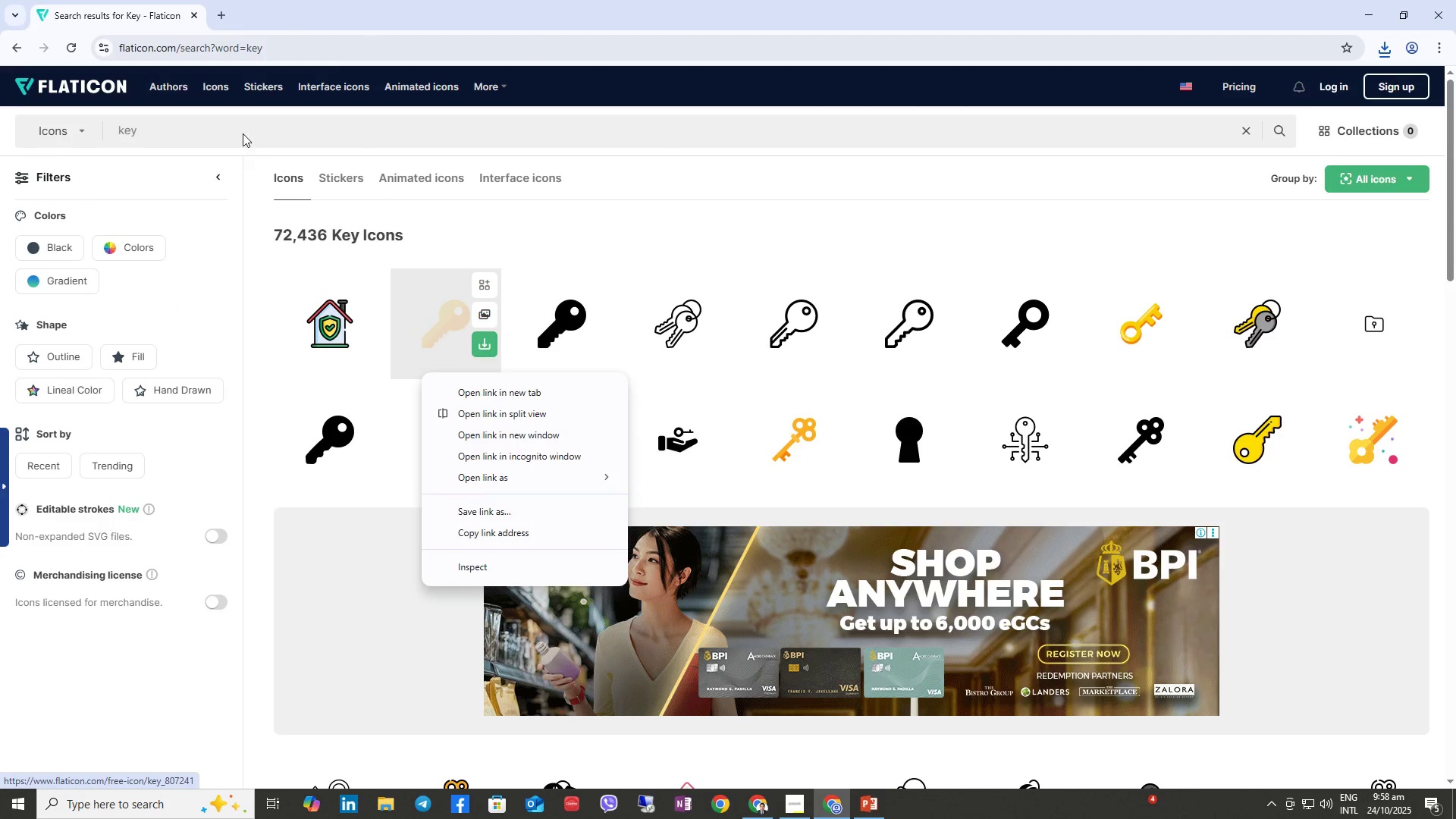 
double_click([243, 132])
 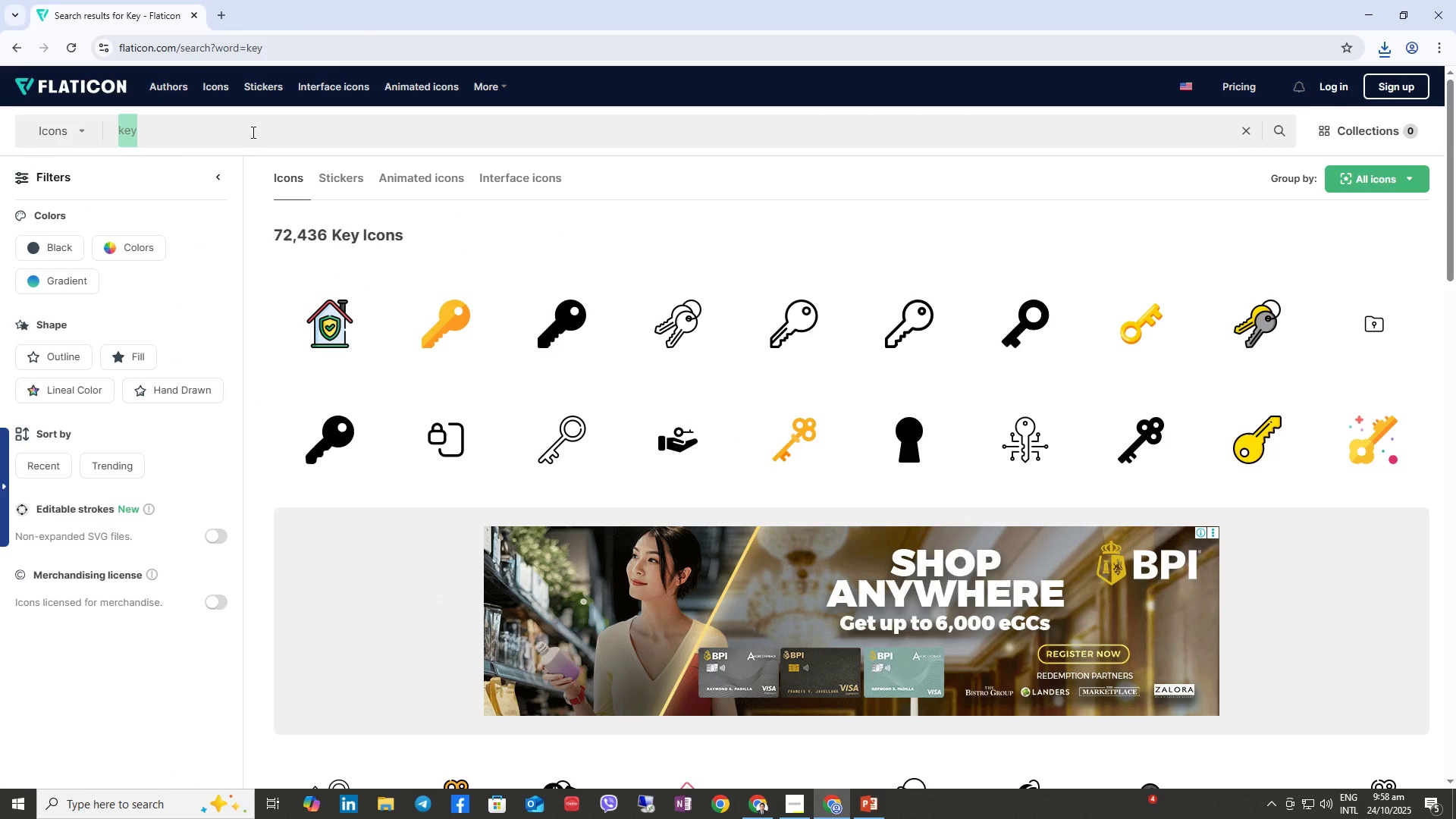 
type(star)
 